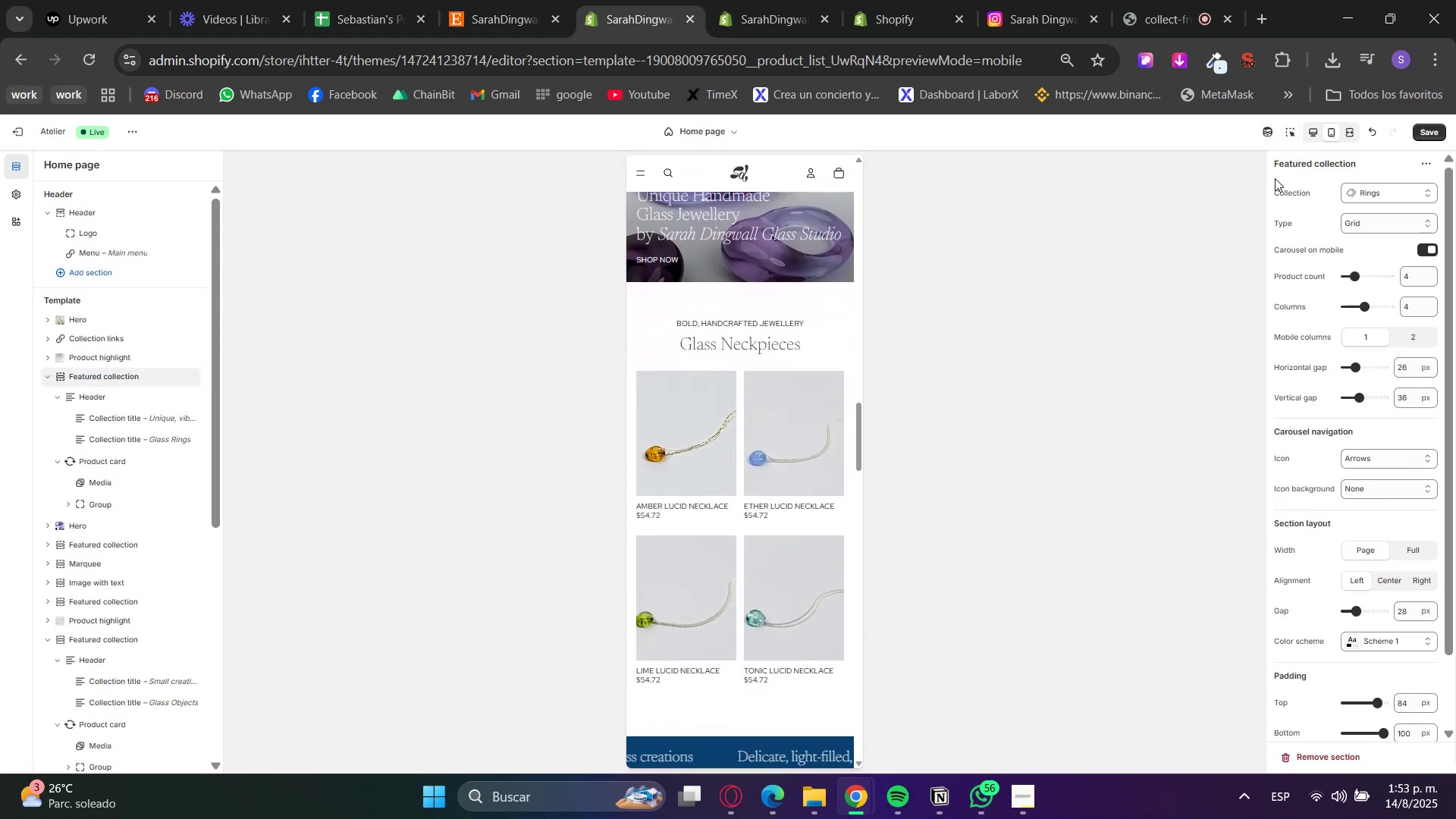 
left_click([1294, 134])
 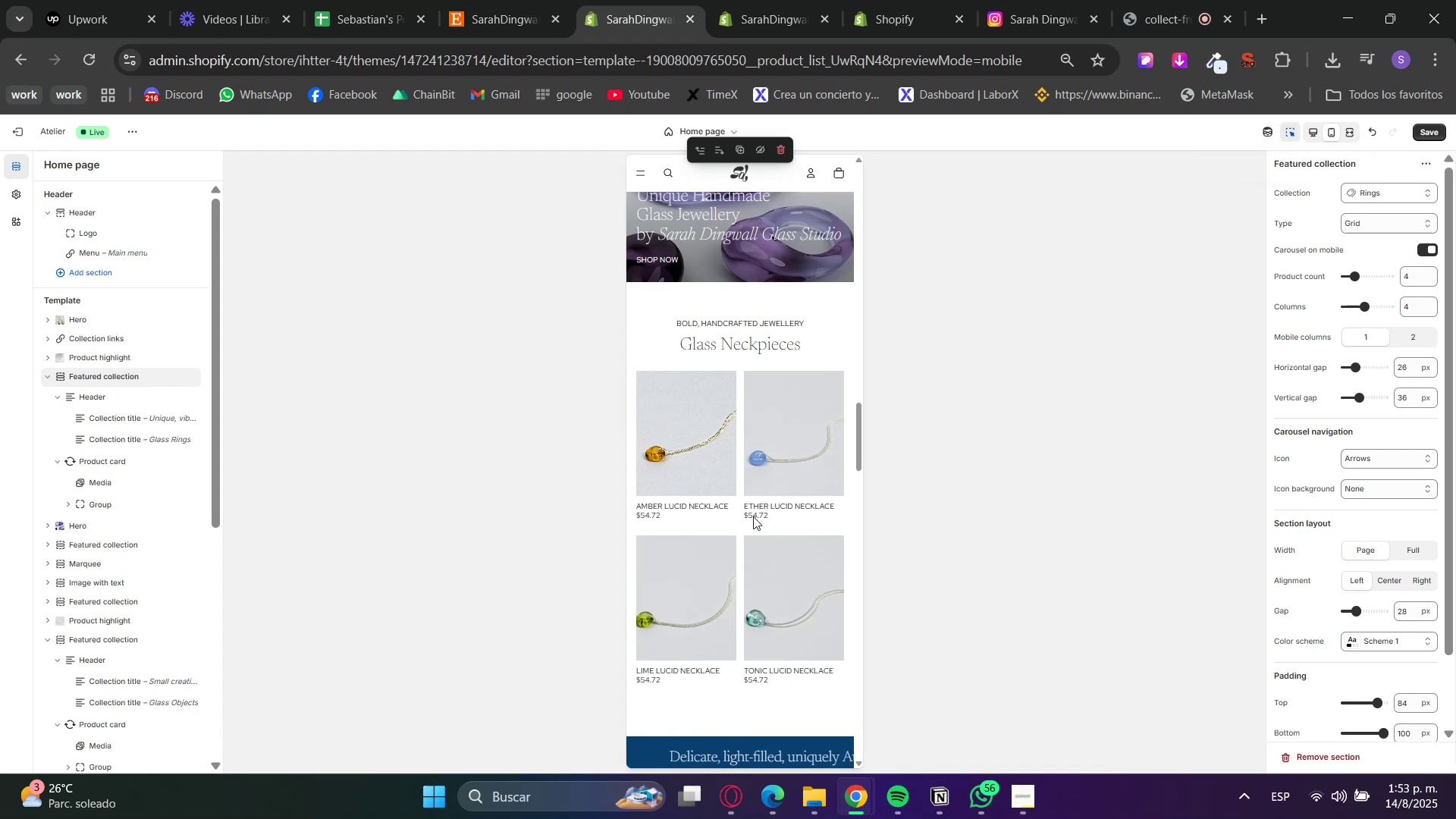 
left_click([736, 529])
 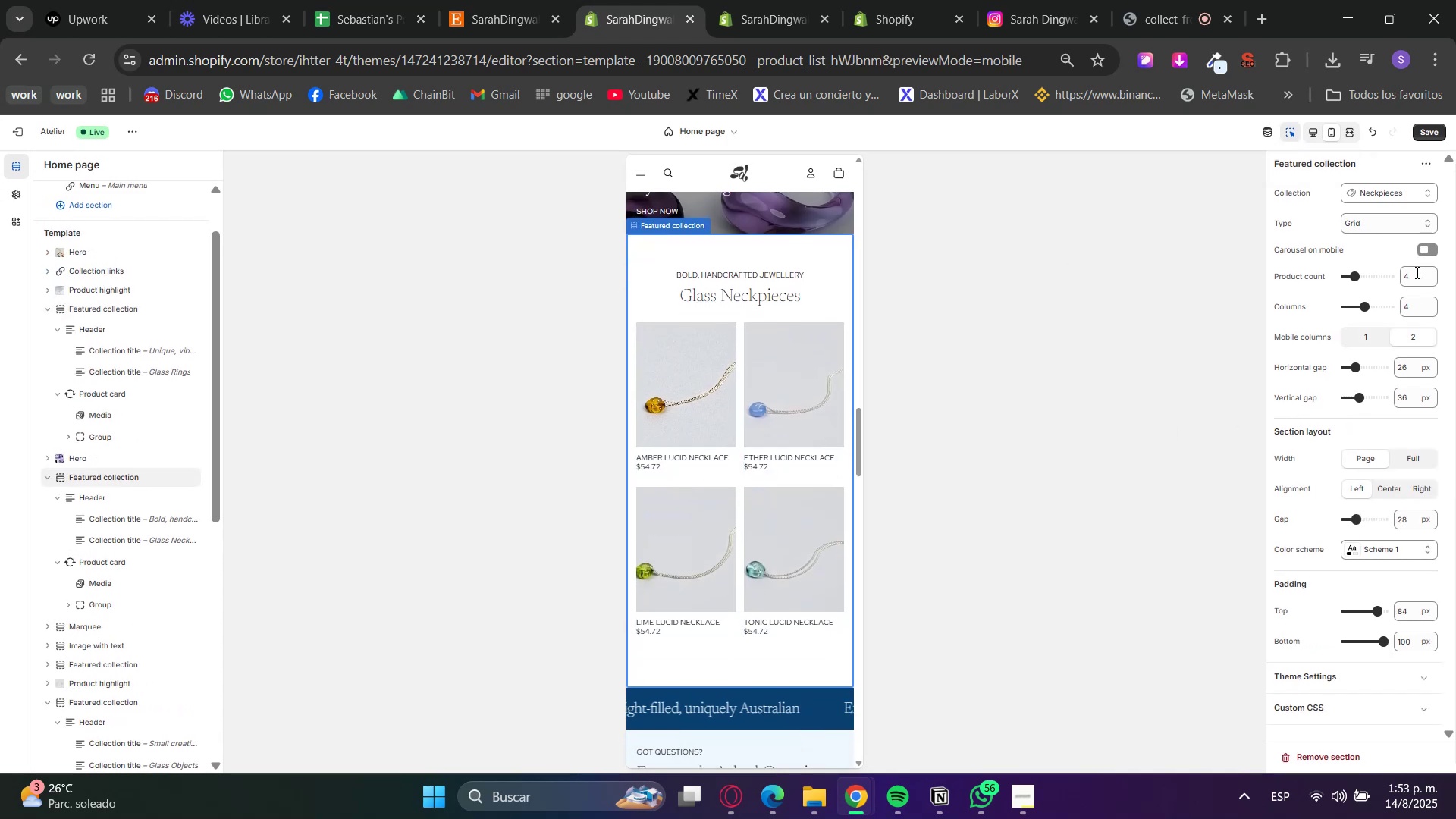 
left_click([1422, 250])
 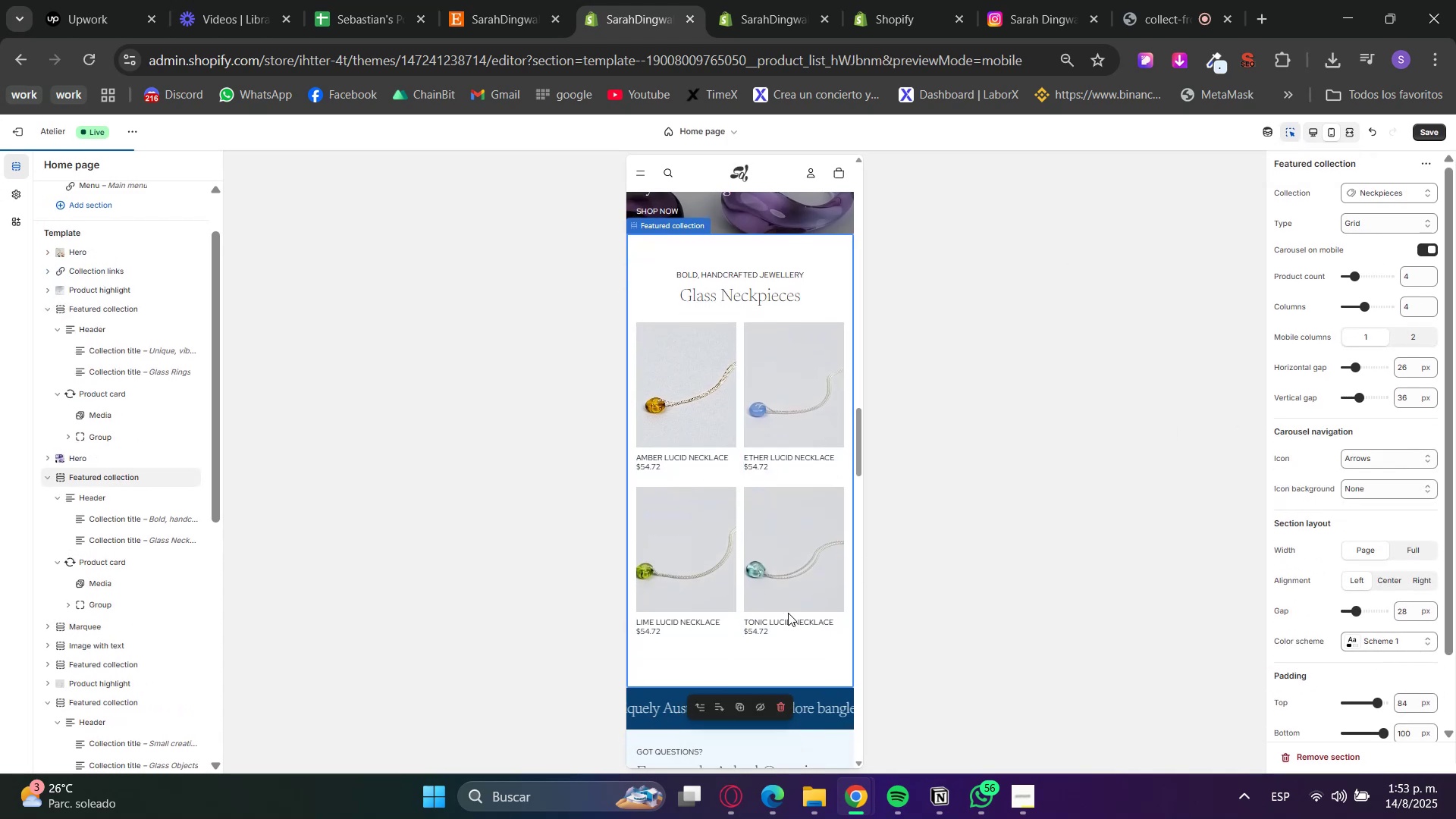 
scroll: coordinate [762, 646], scroll_direction: down, amount: 11.0
 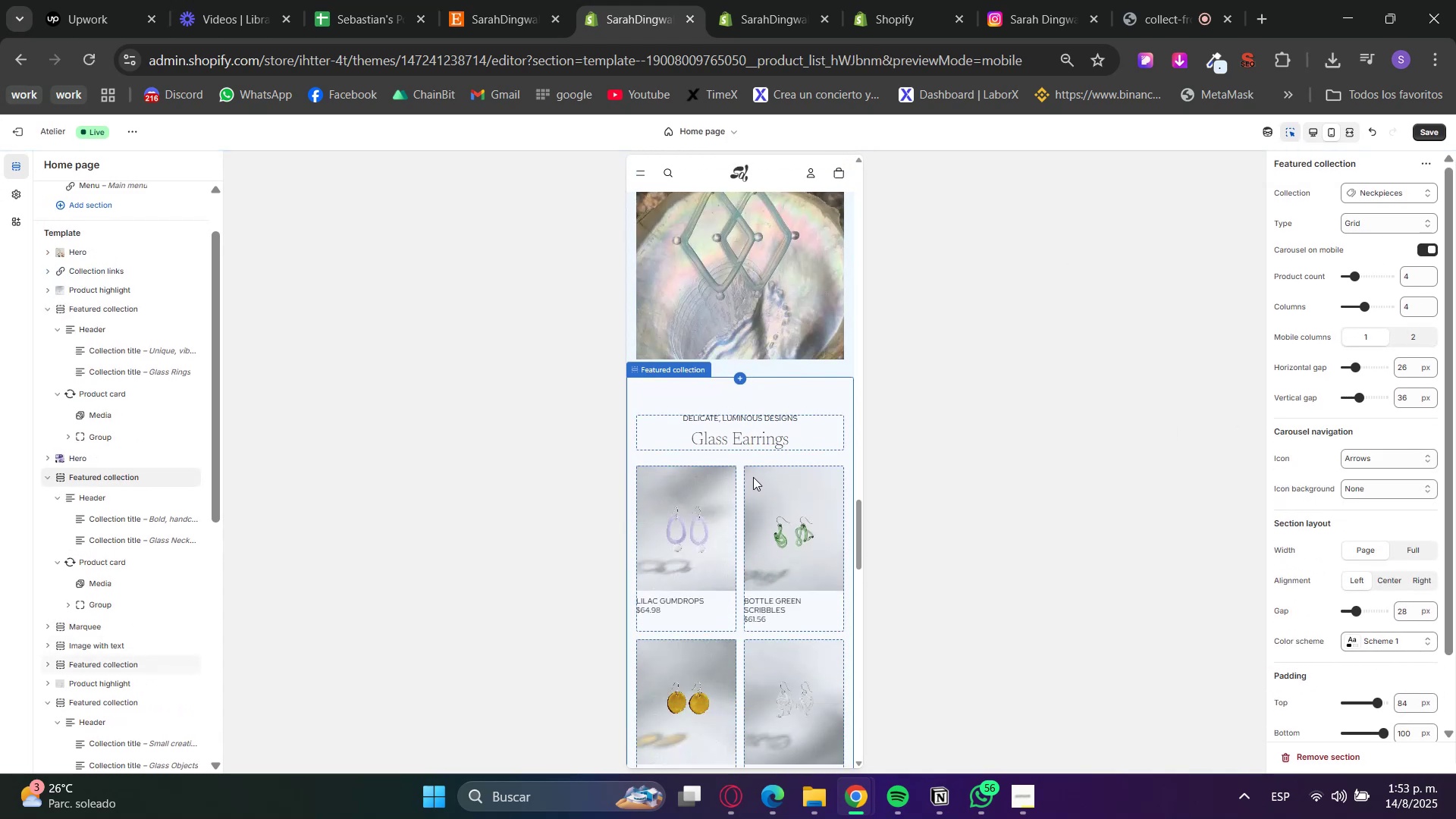 
left_click([741, 463])
 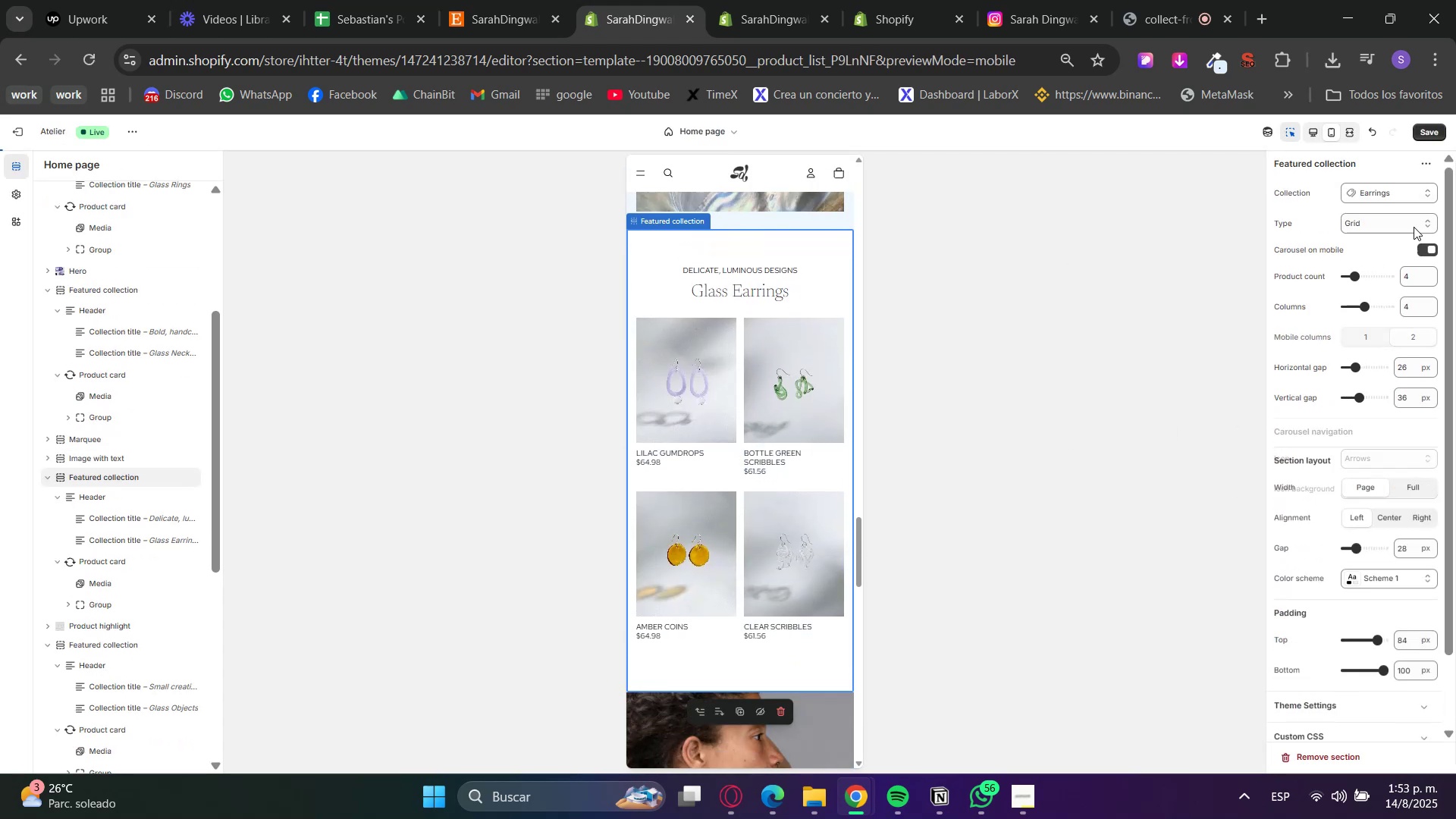 
left_click([1296, 137])
 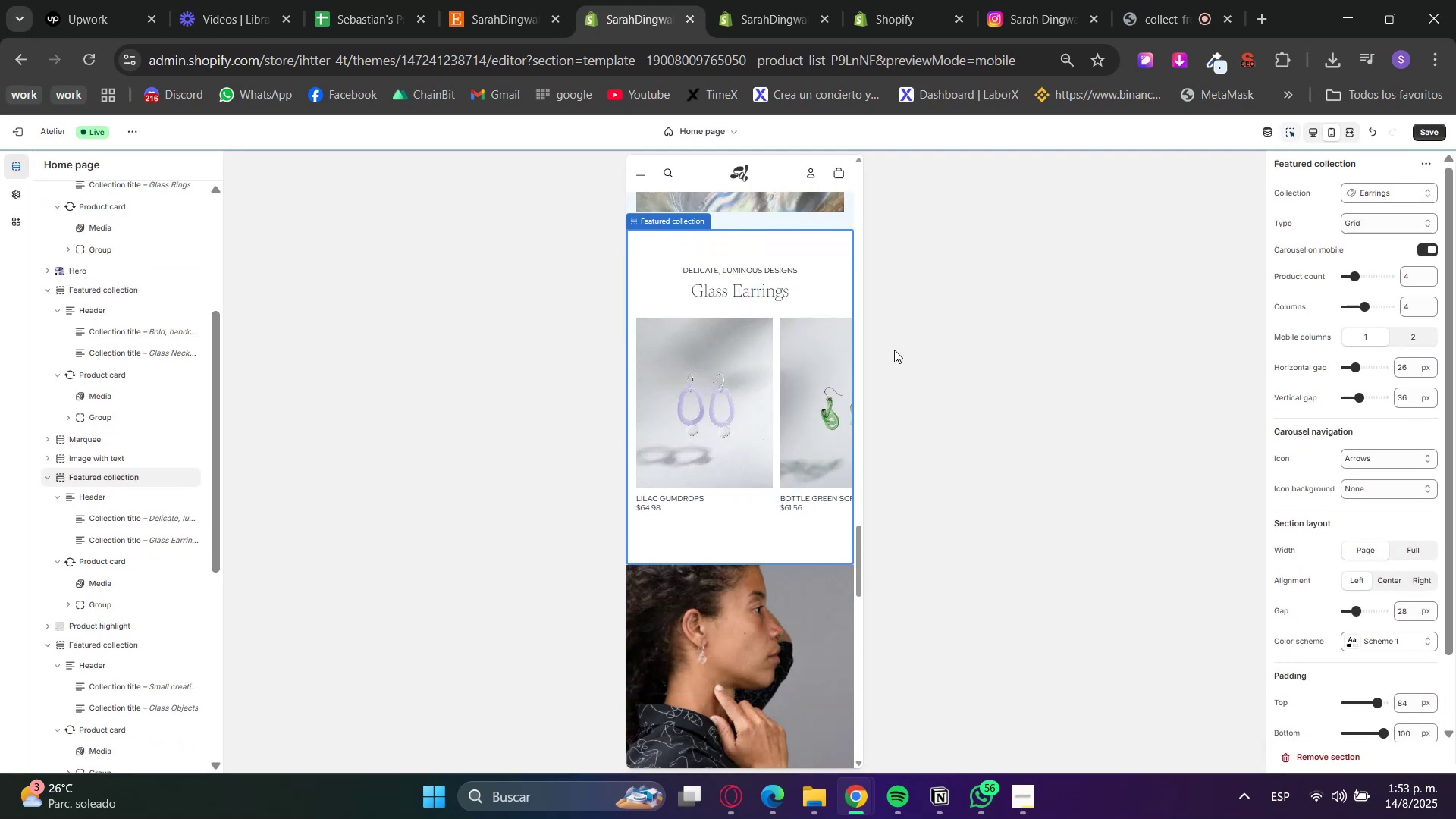 
scroll: coordinate [758, 516], scroll_direction: down, amount: 9.0
 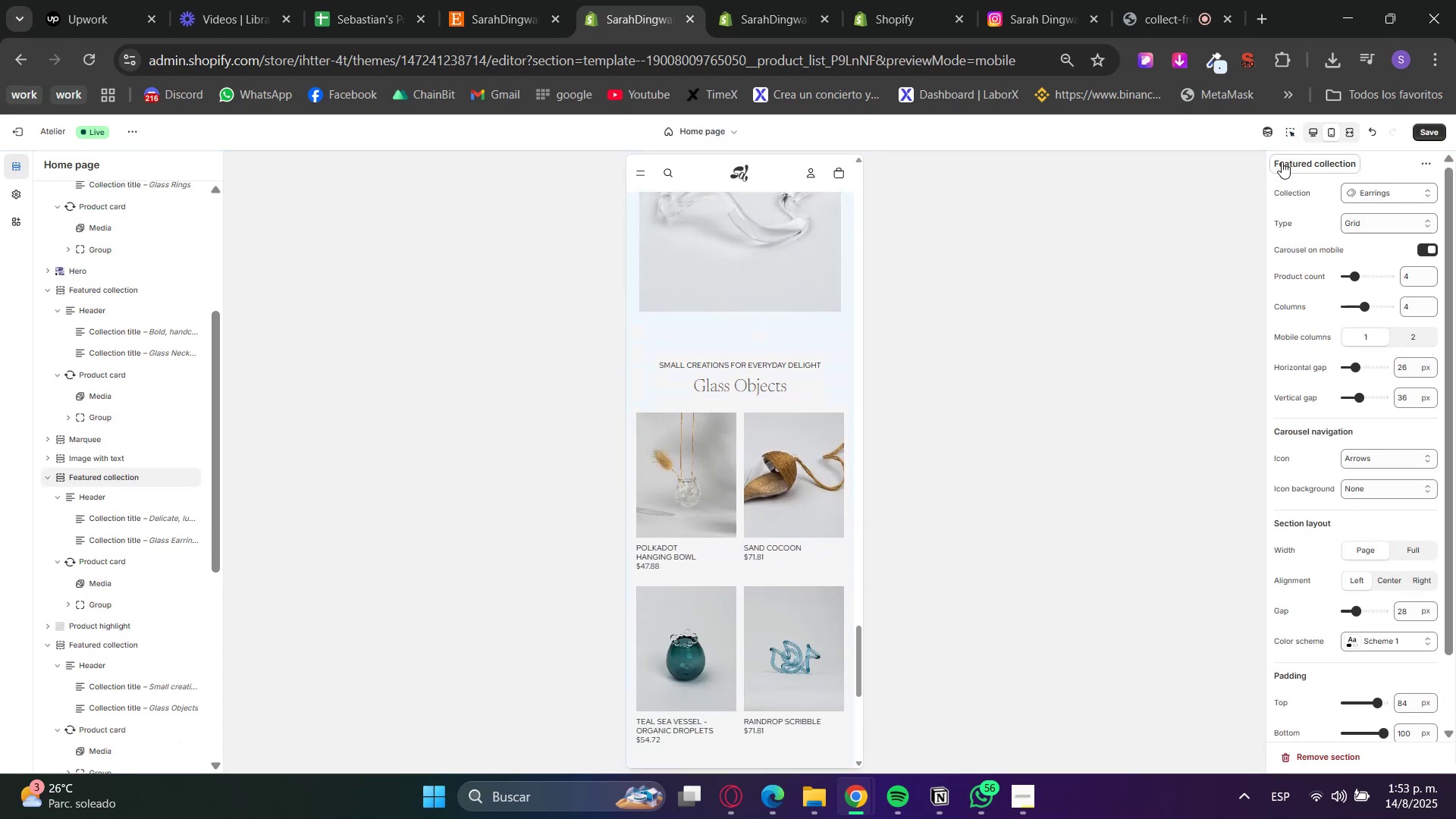 
left_click([1289, 136])
 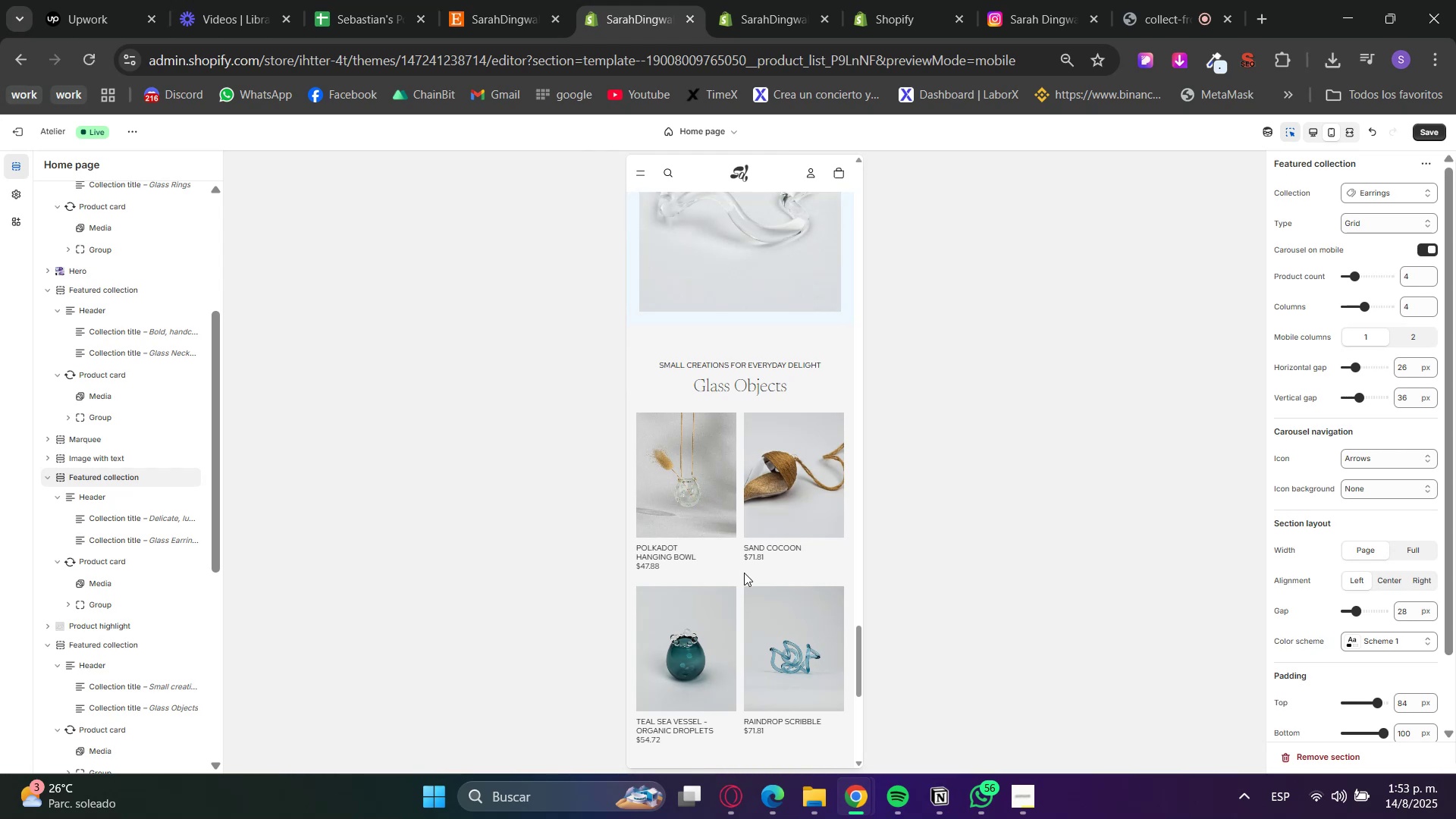 
left_click([742, 576])
 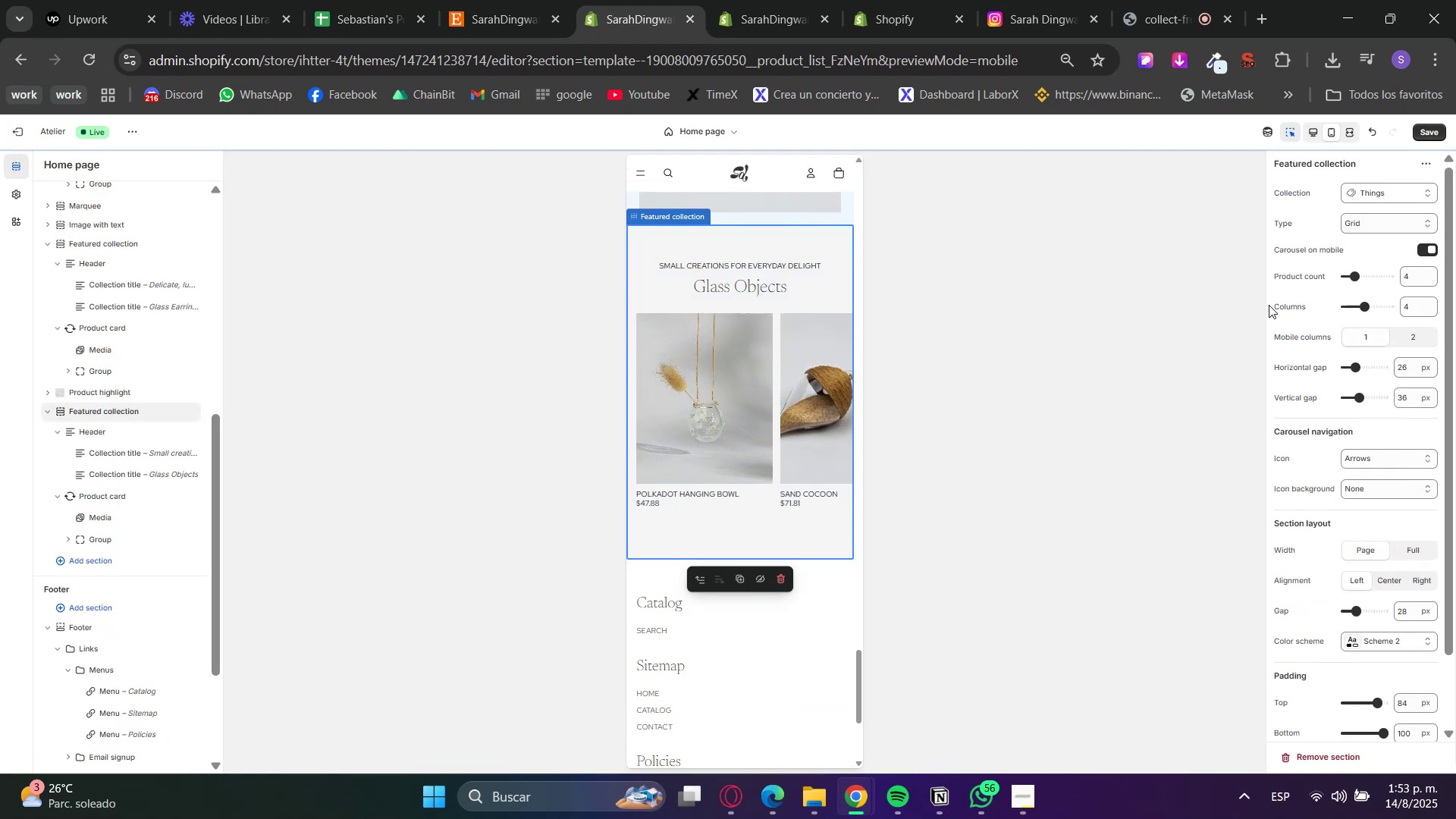 
left_click([1294, 132])
 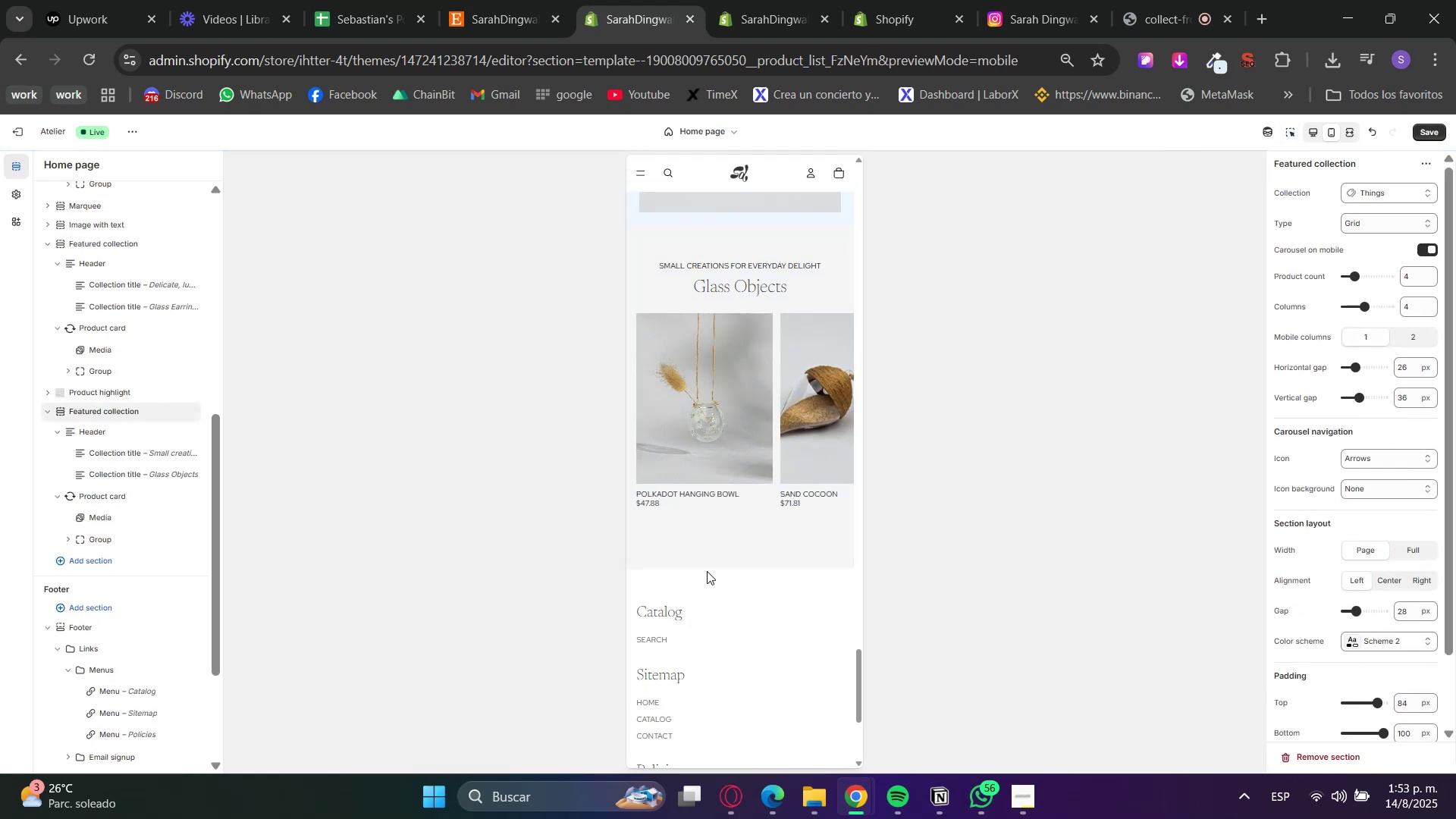 
scroll: coordinate [733, 630], scroll_direction: up, amount: 46.0
 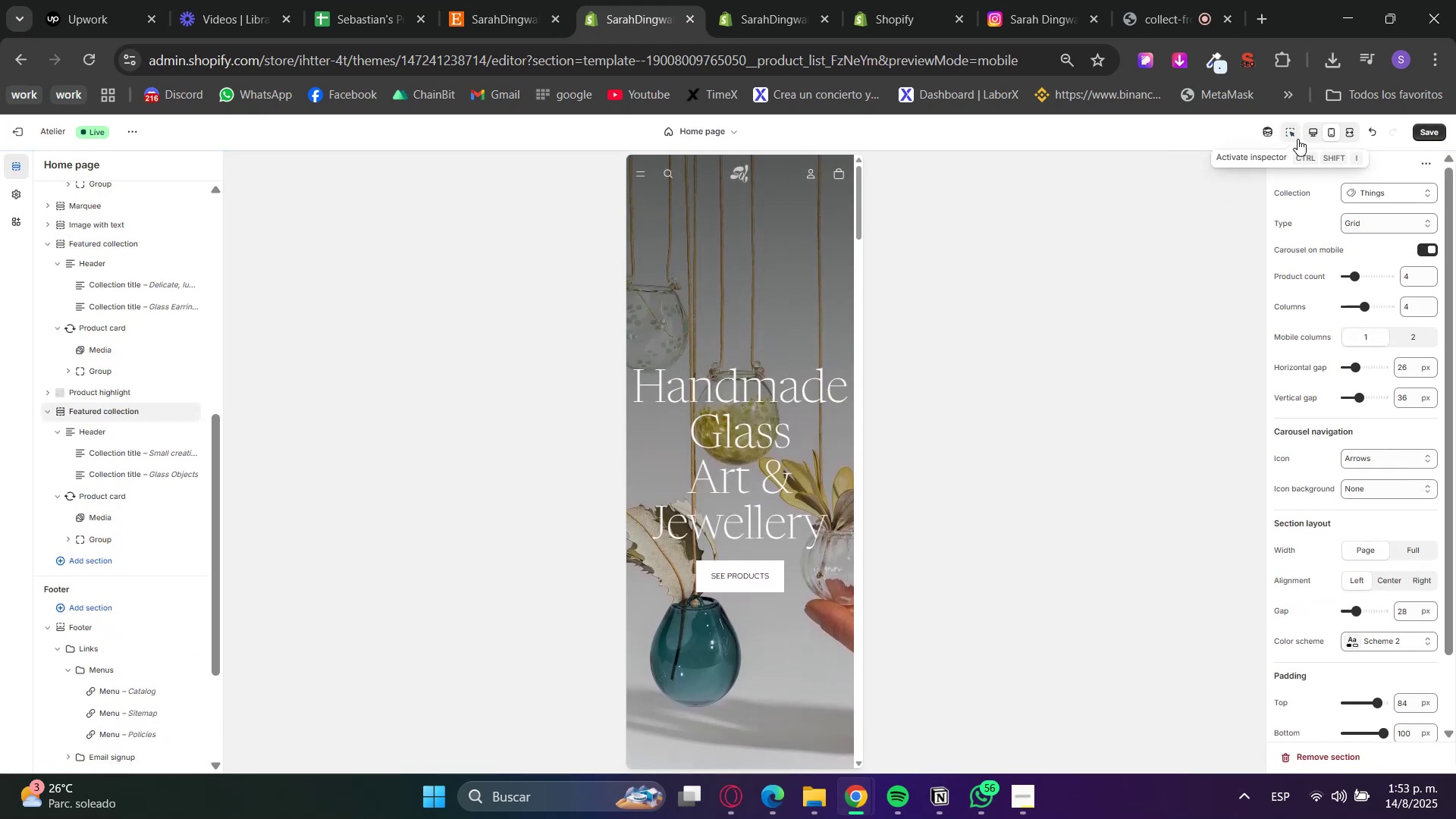 
left_click([1313, 134])
 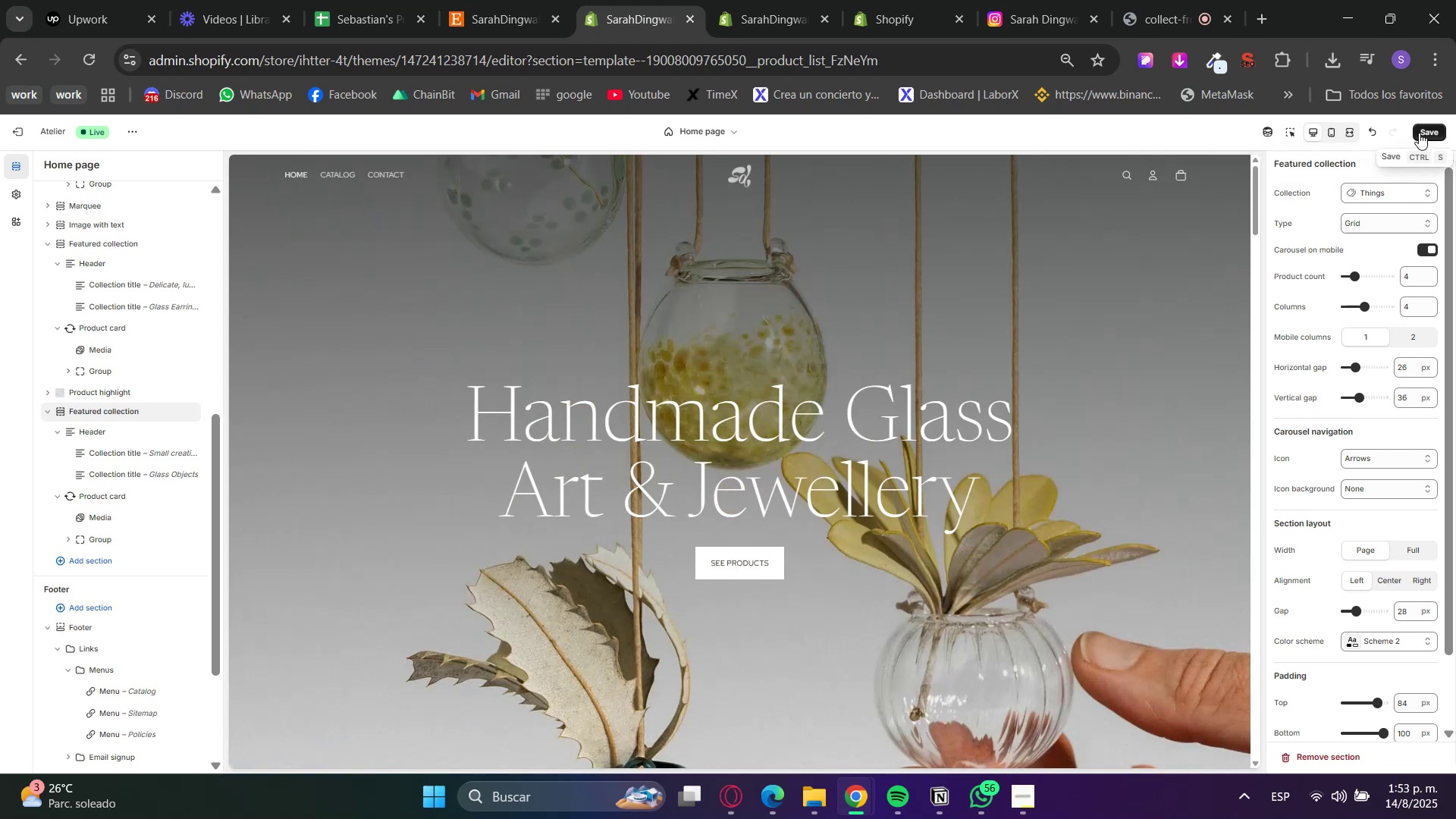 
left_click([1430, 130])
 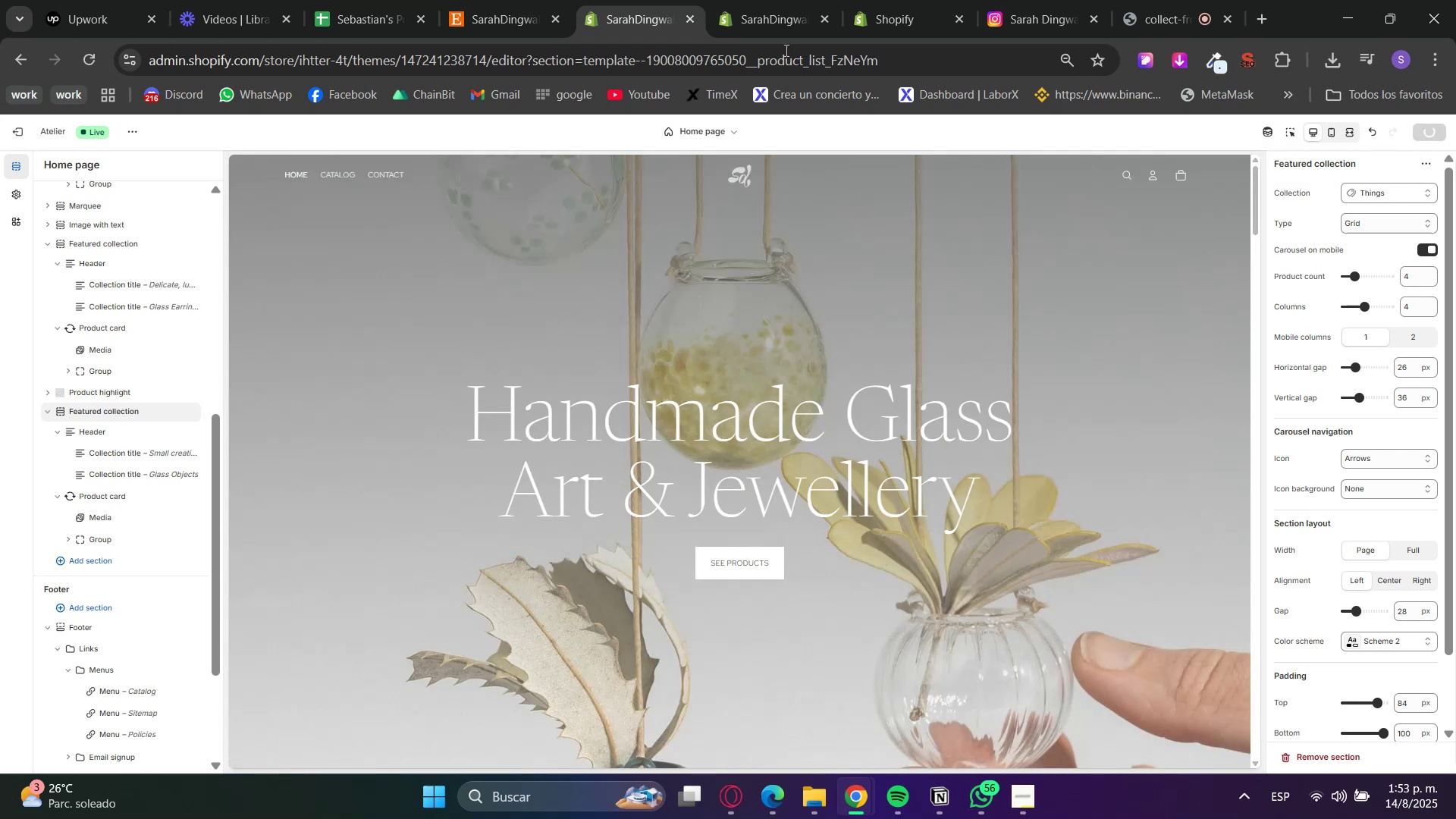 
left_click([765, 0])
 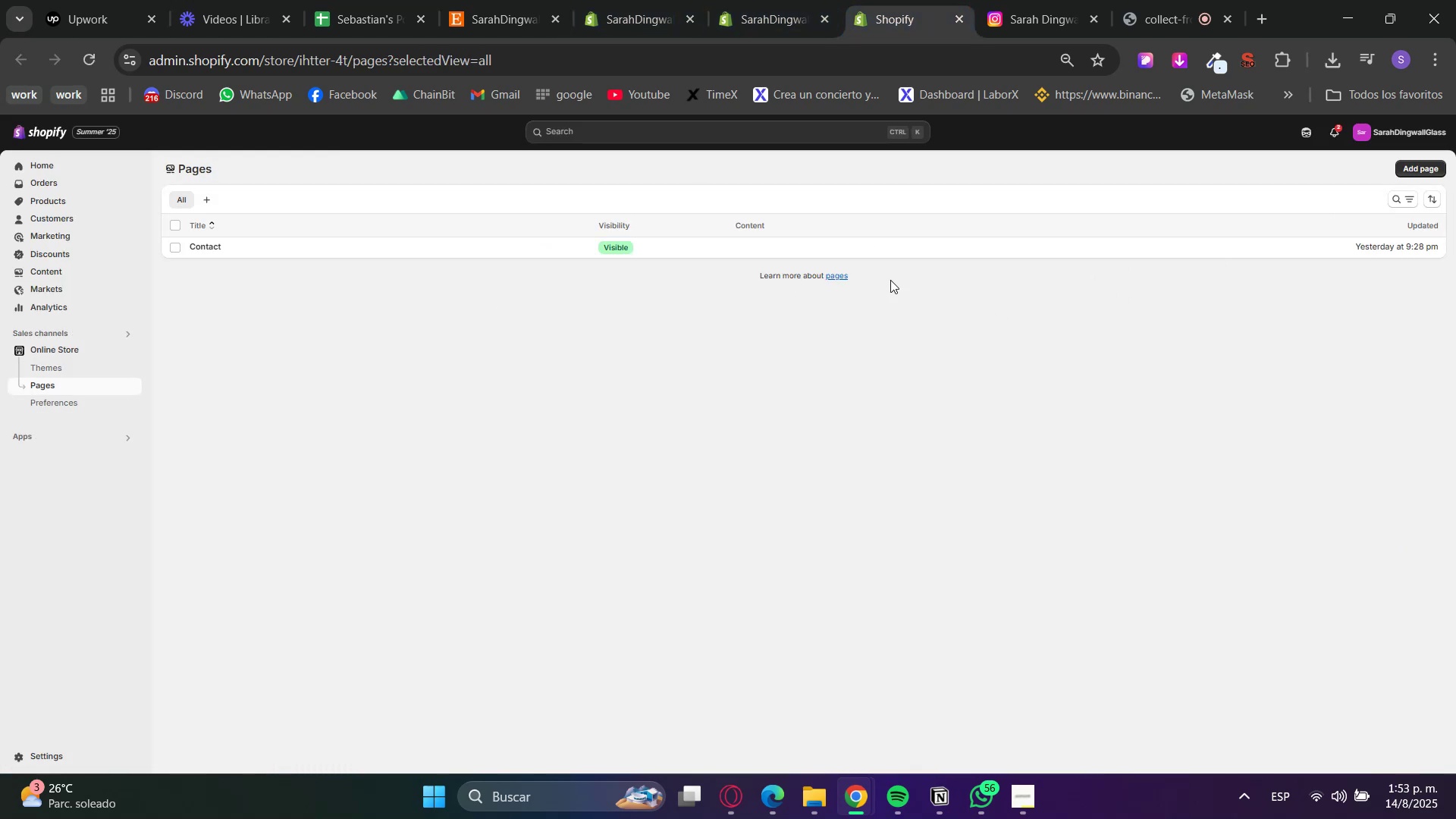 
double_click([678, 0])
 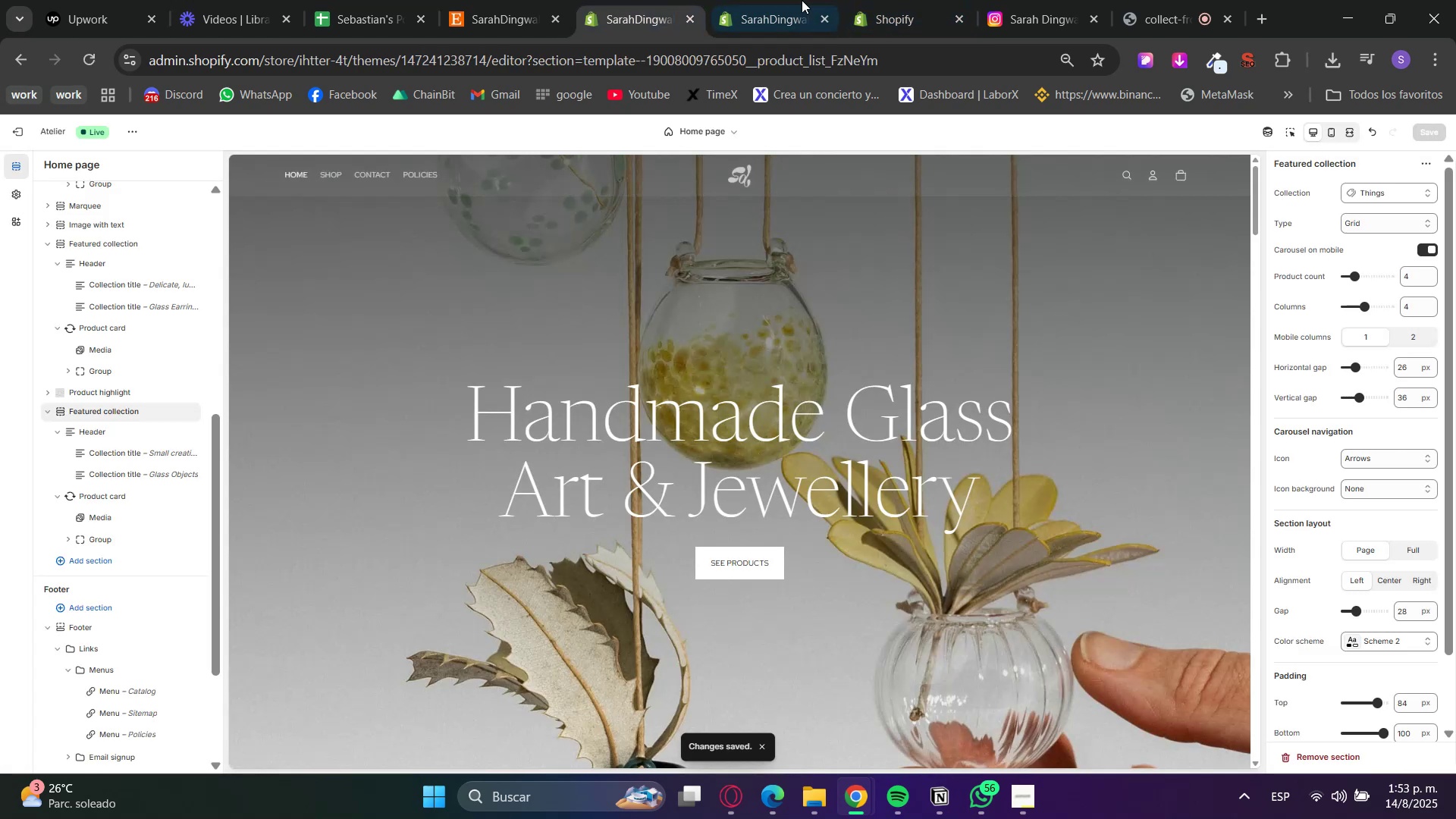 
left_click([886, 0])
 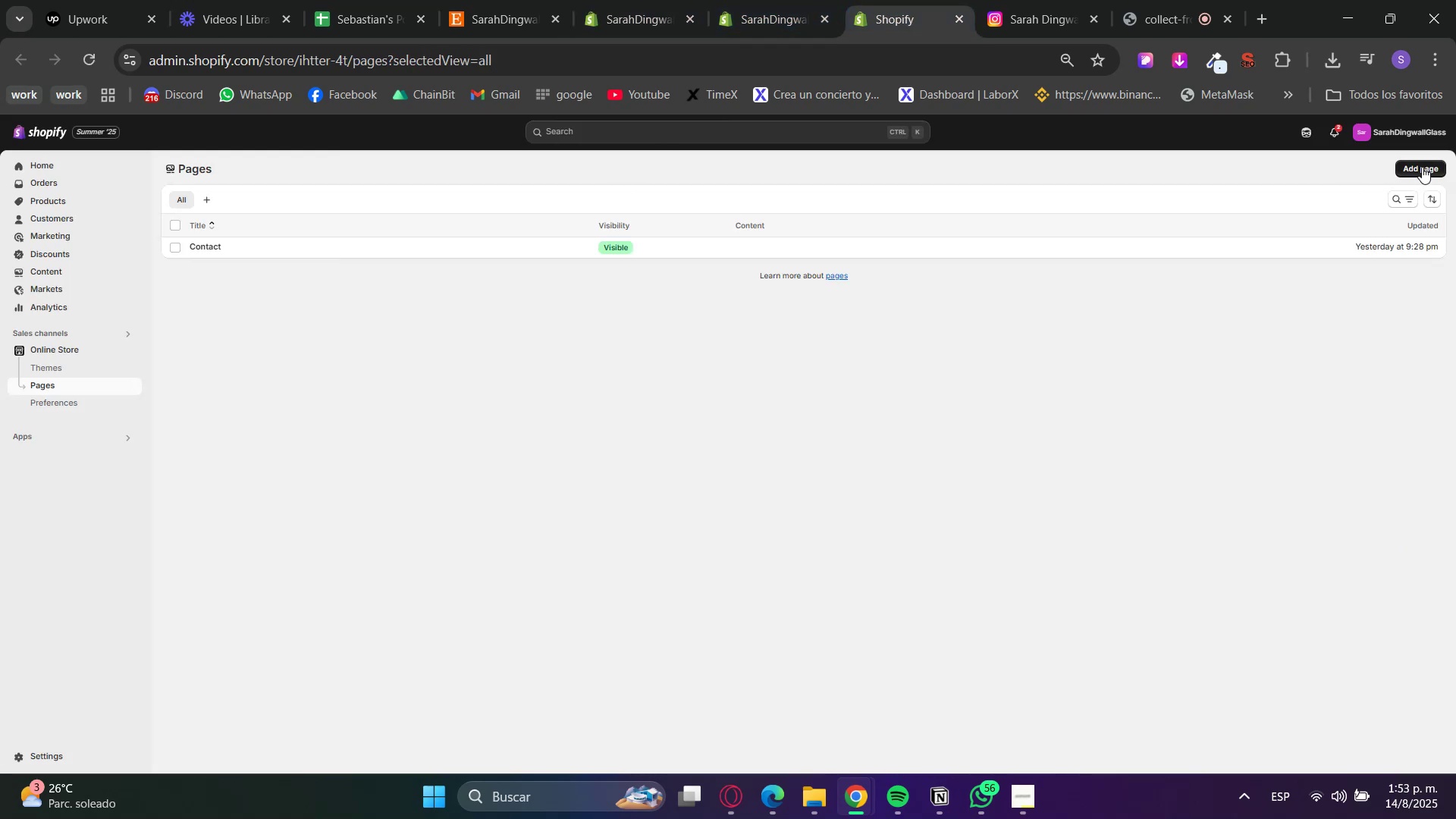 
hold_key(key=ControlLeft, duration=0.32)
left_click([1423, 167])
 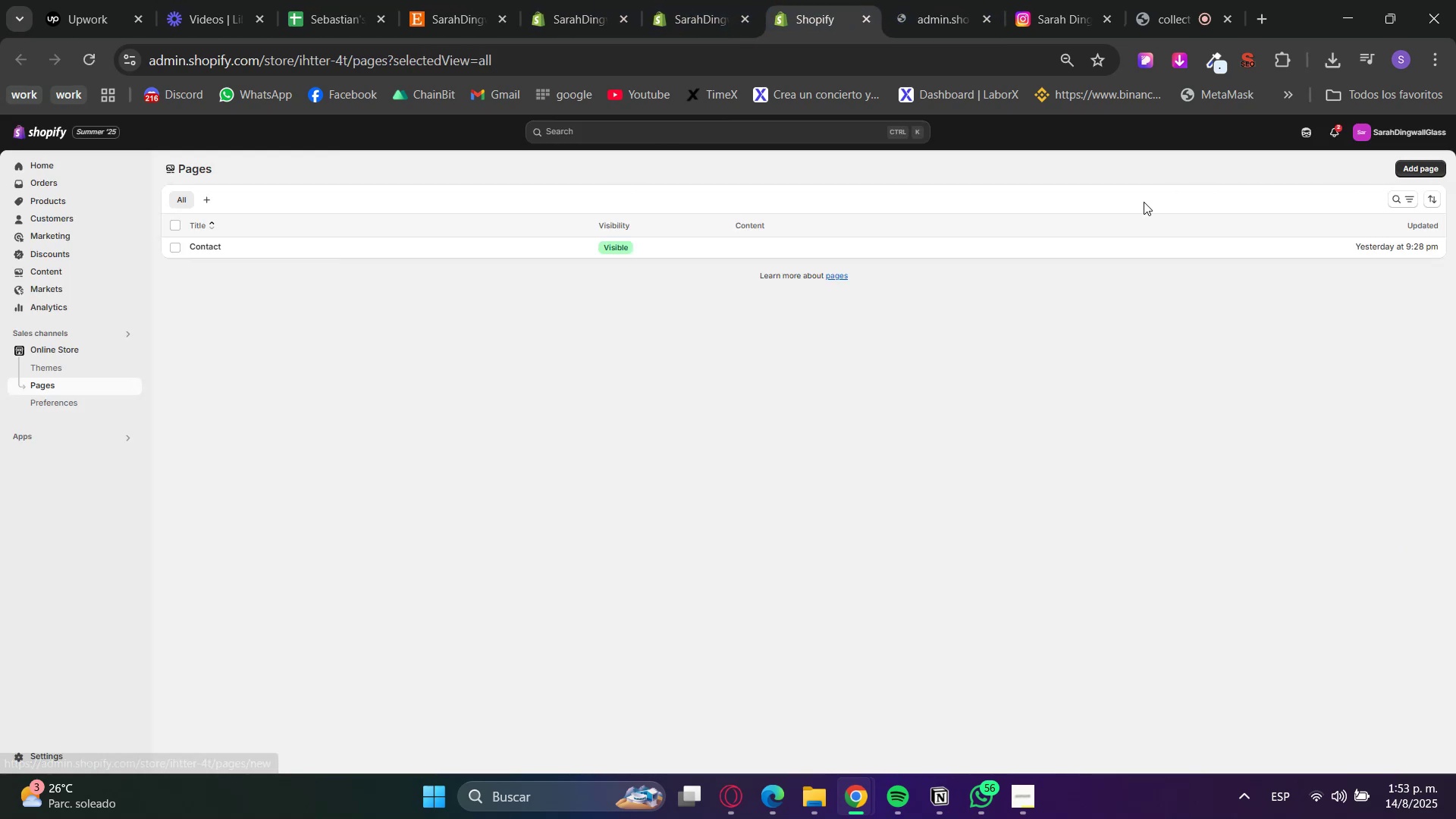 
left_click([962, 0])
 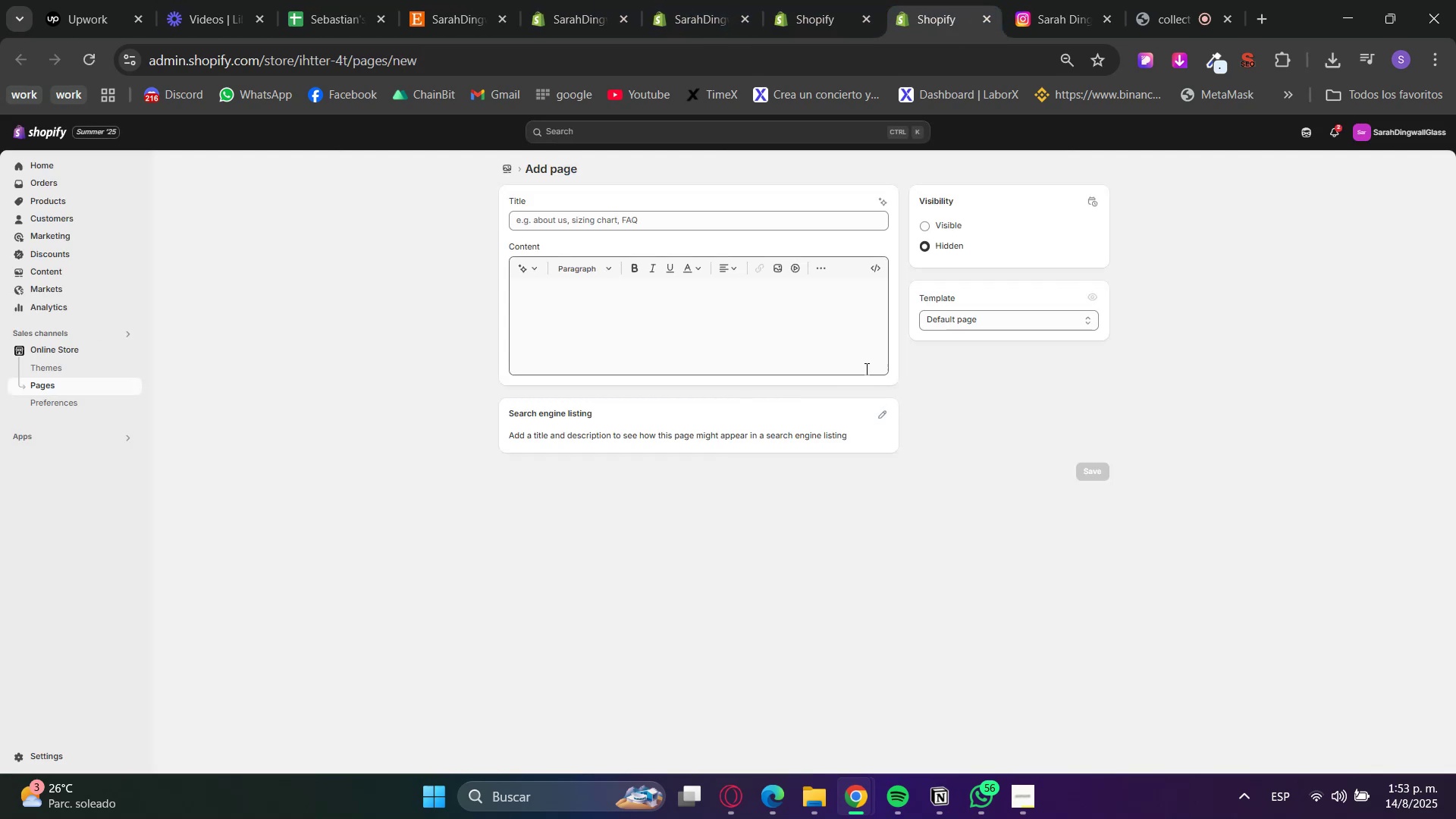 
double_click([651, 225])
 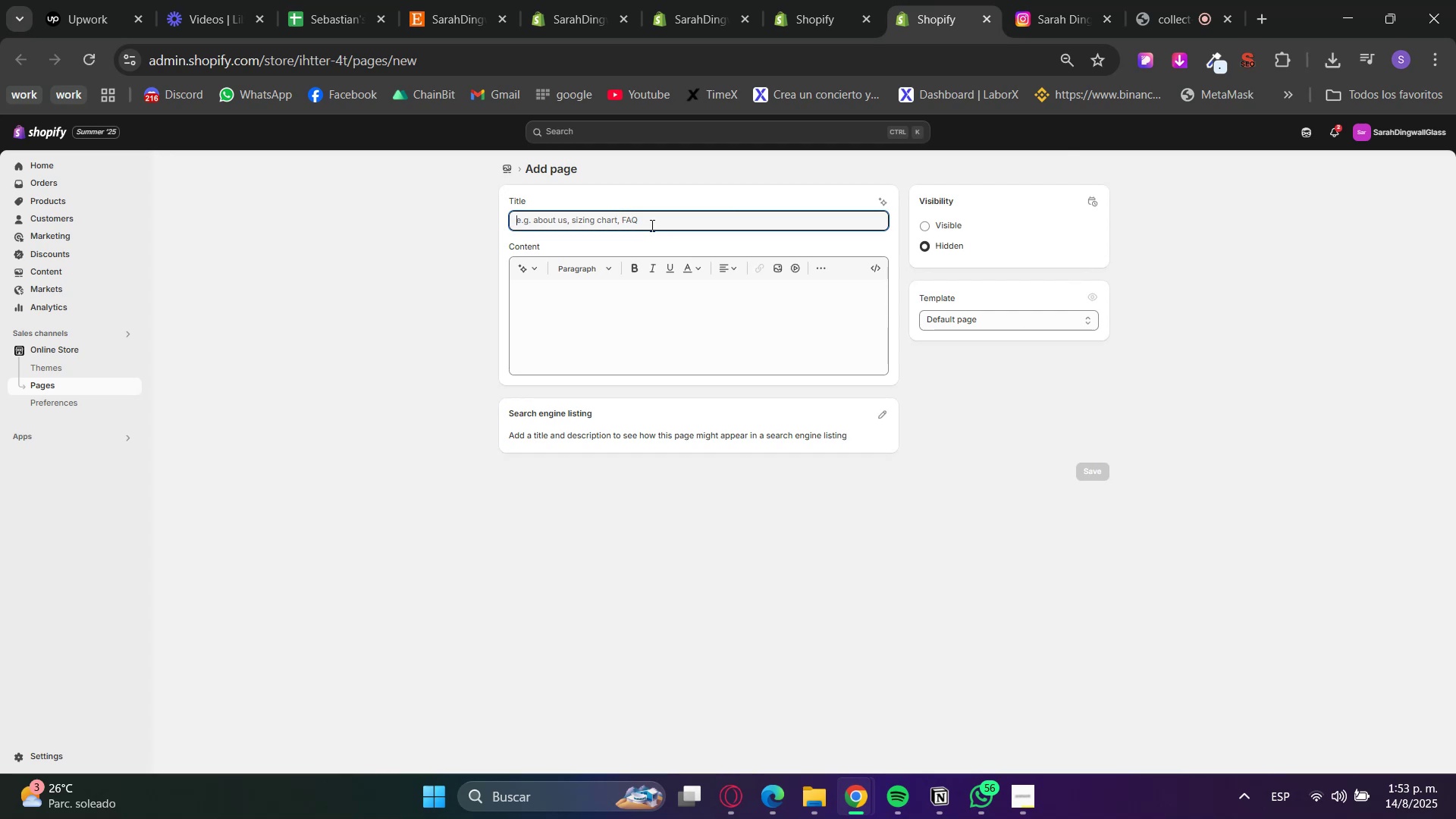 
type(About us)
 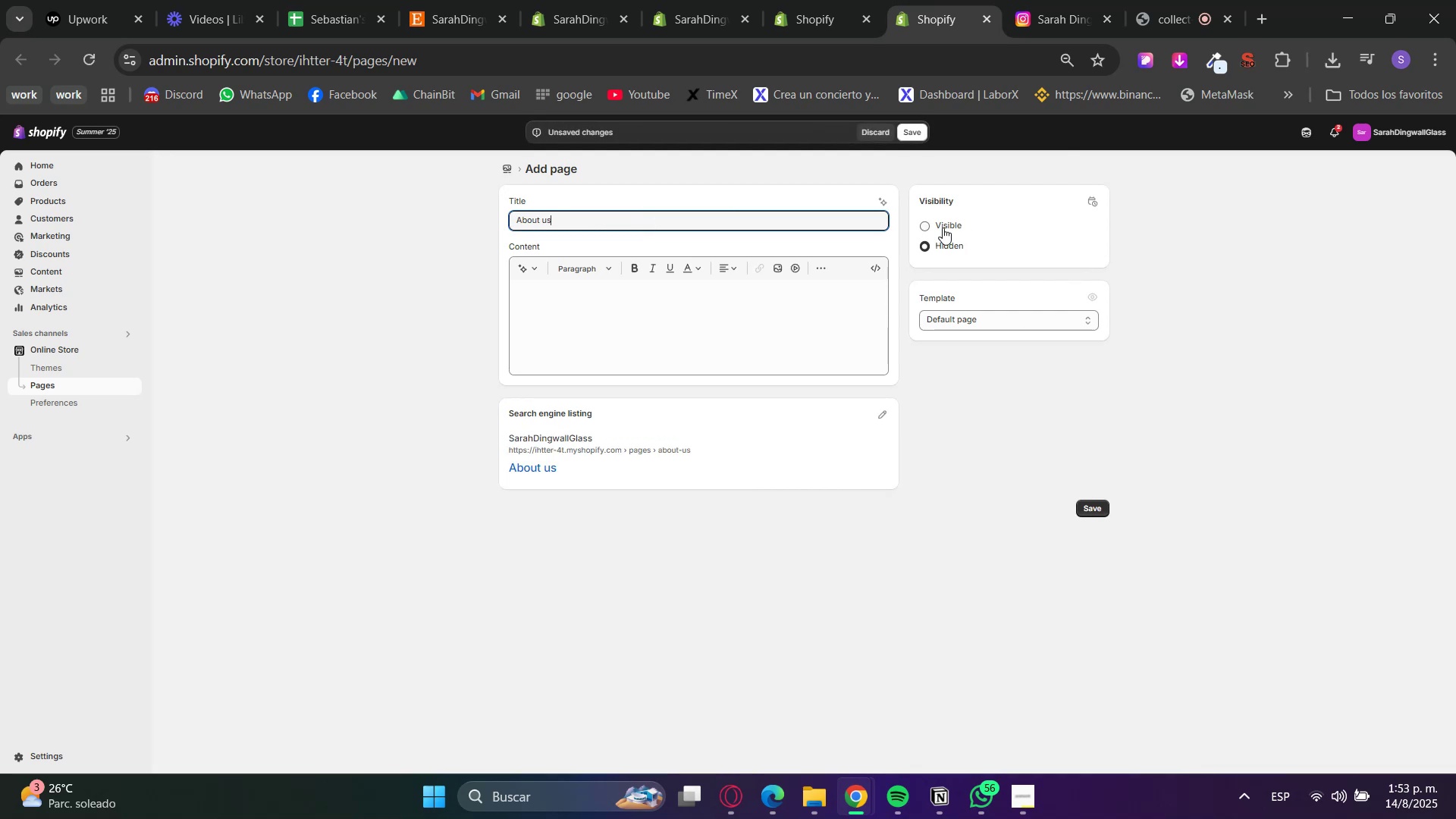 
double_click([968, 337])
 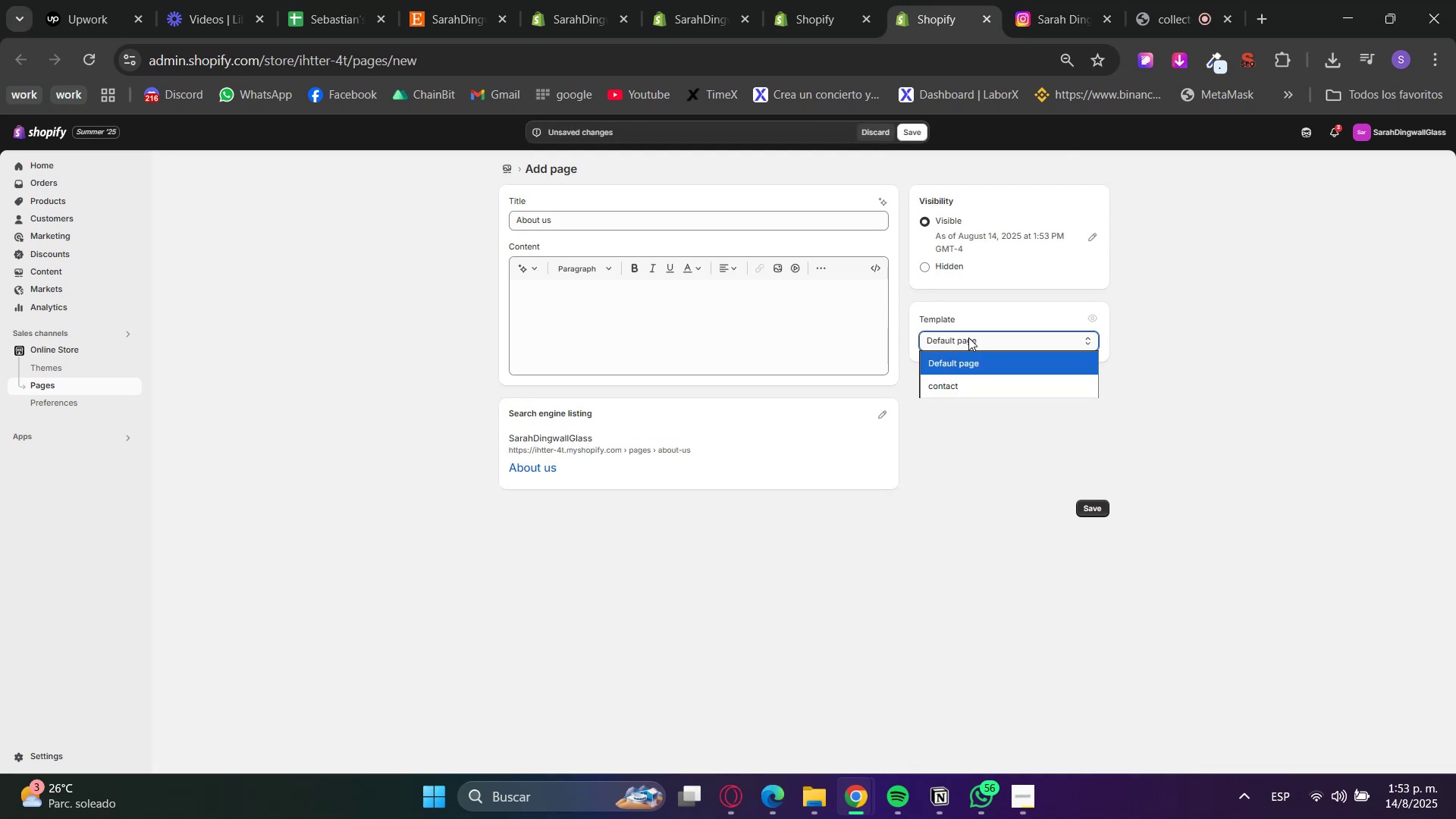 
triple_click([968, 337])
 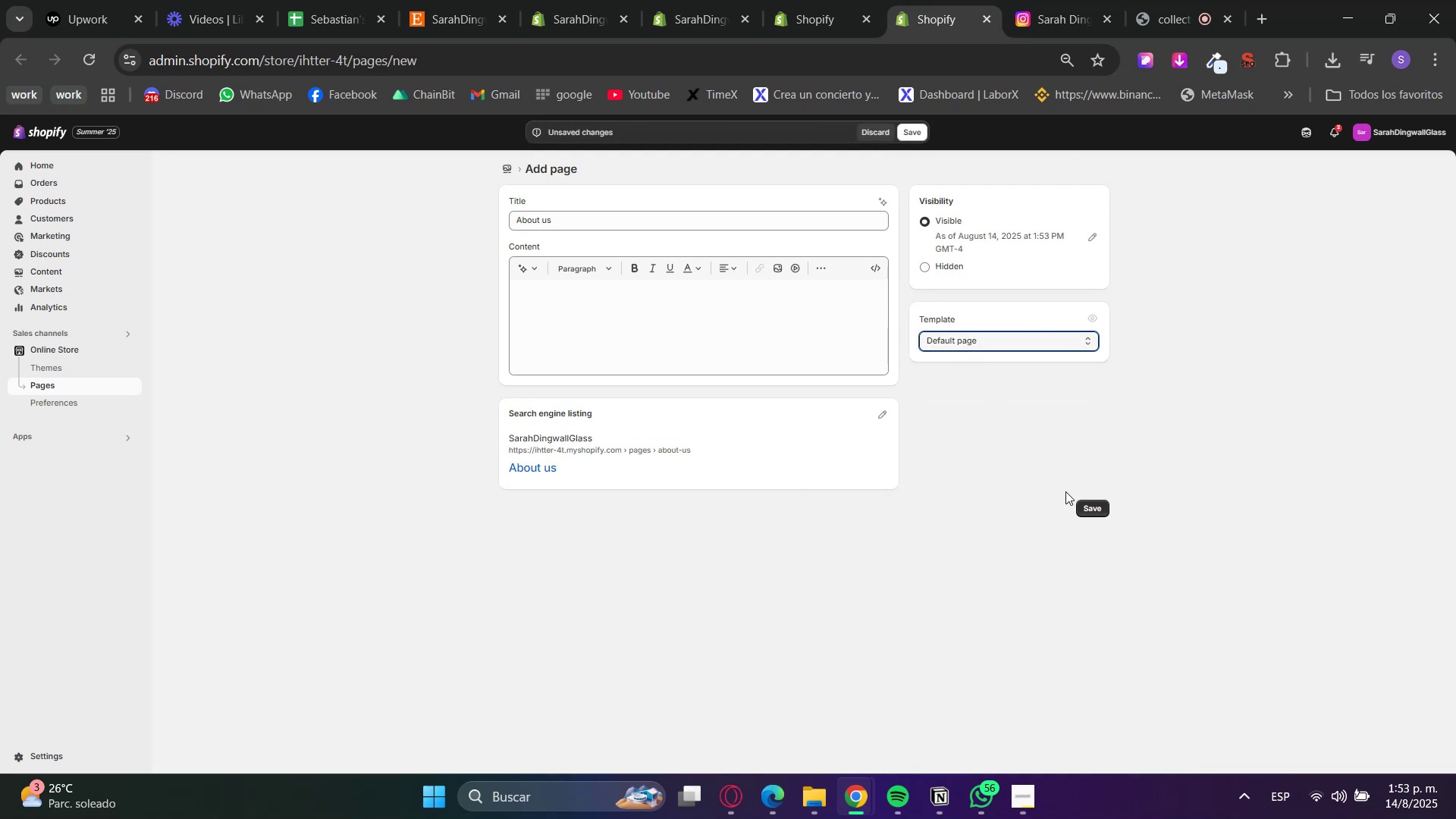 
left_click([1088, 510])
 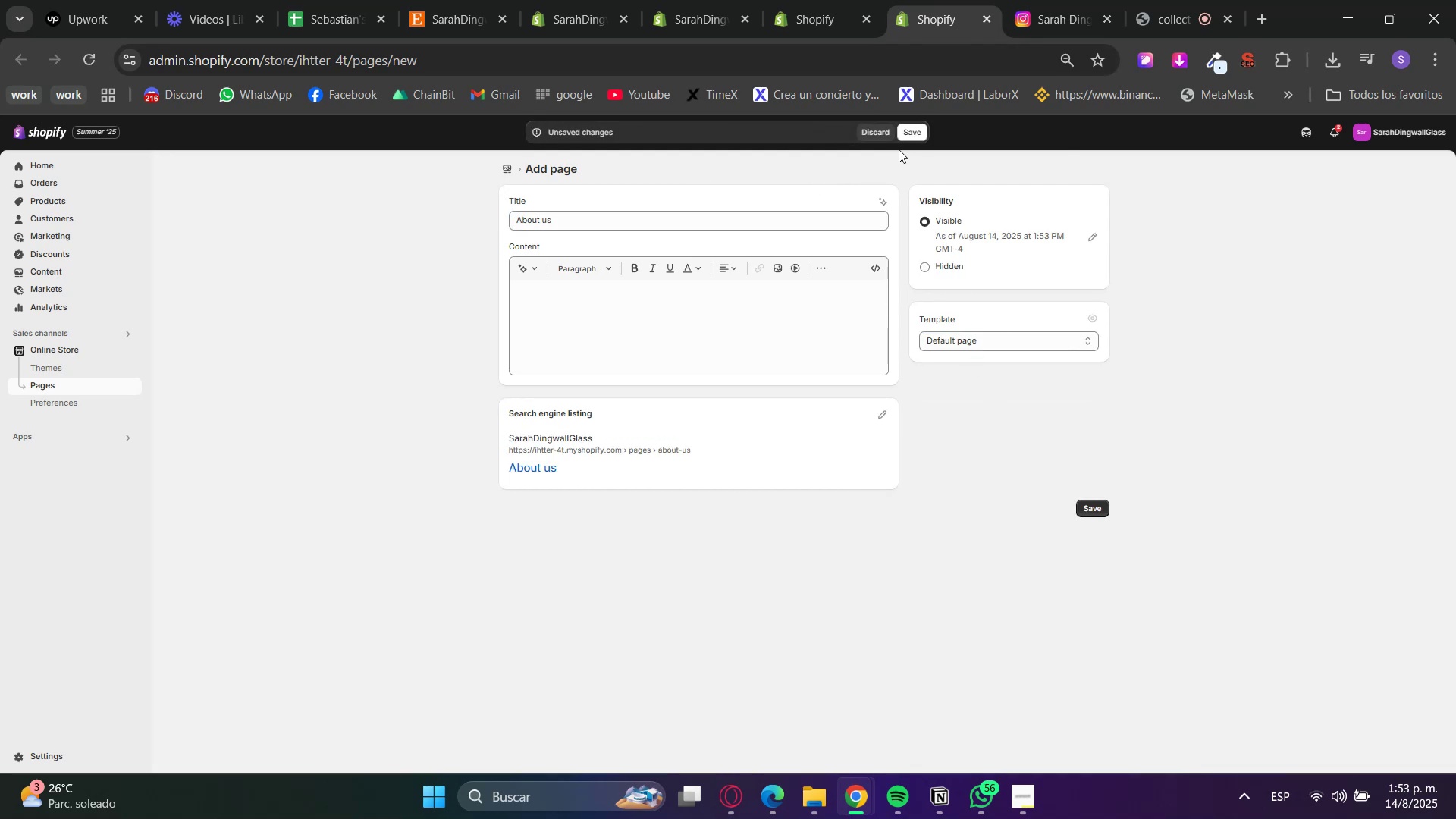 
double_click([823, 0])
 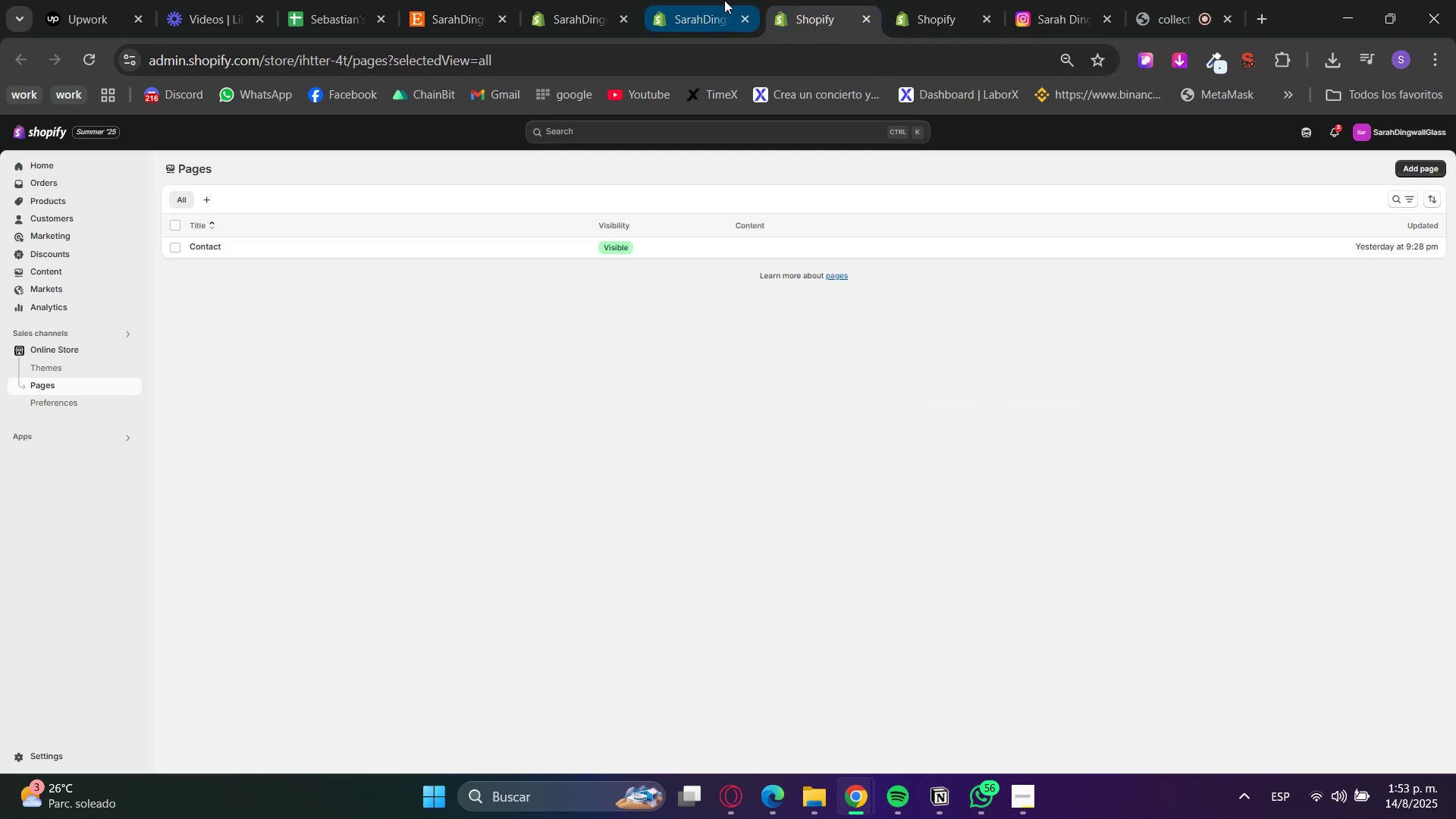 
left_click([724, 0])
 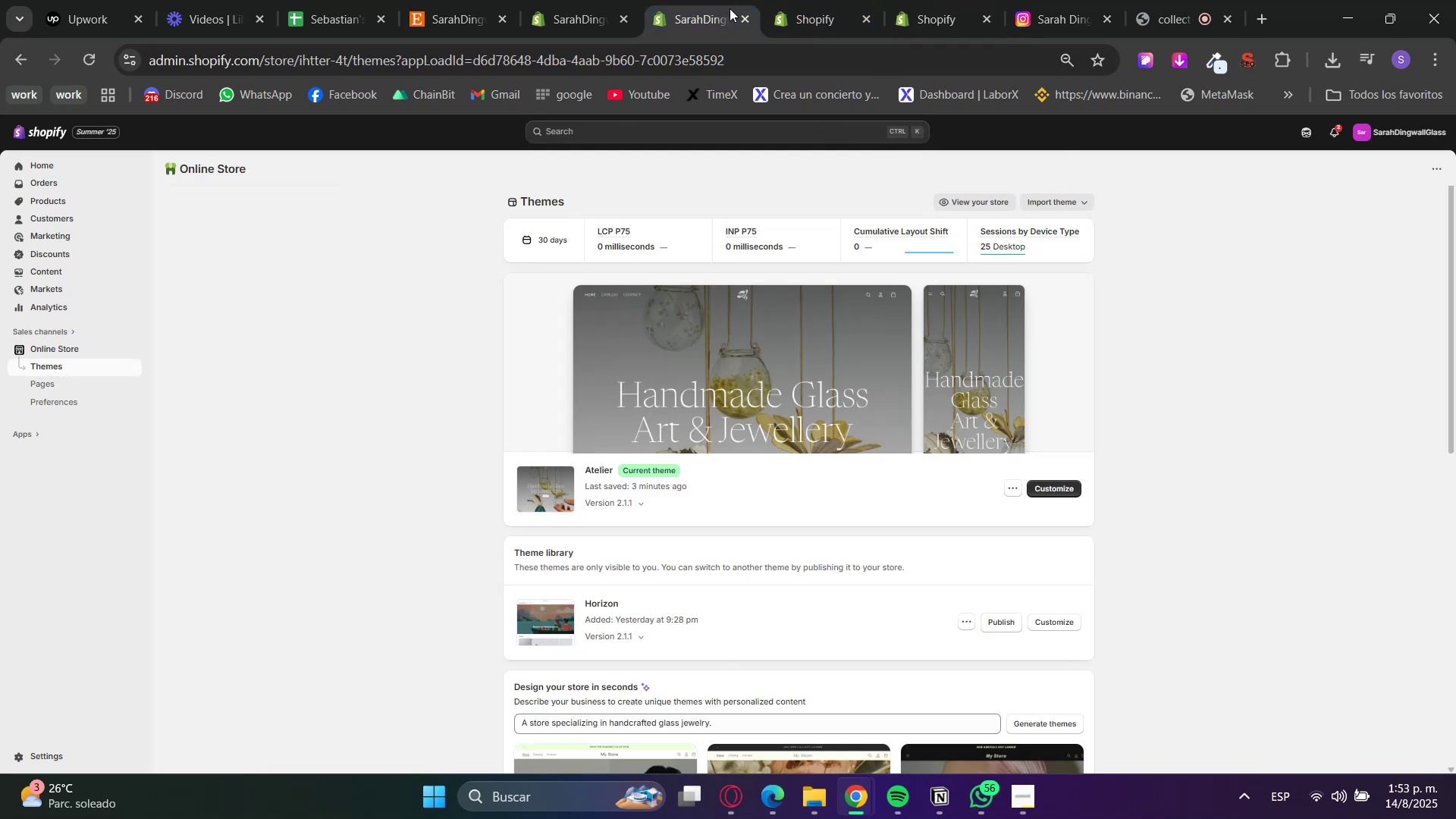 
left_click([621, 0])
 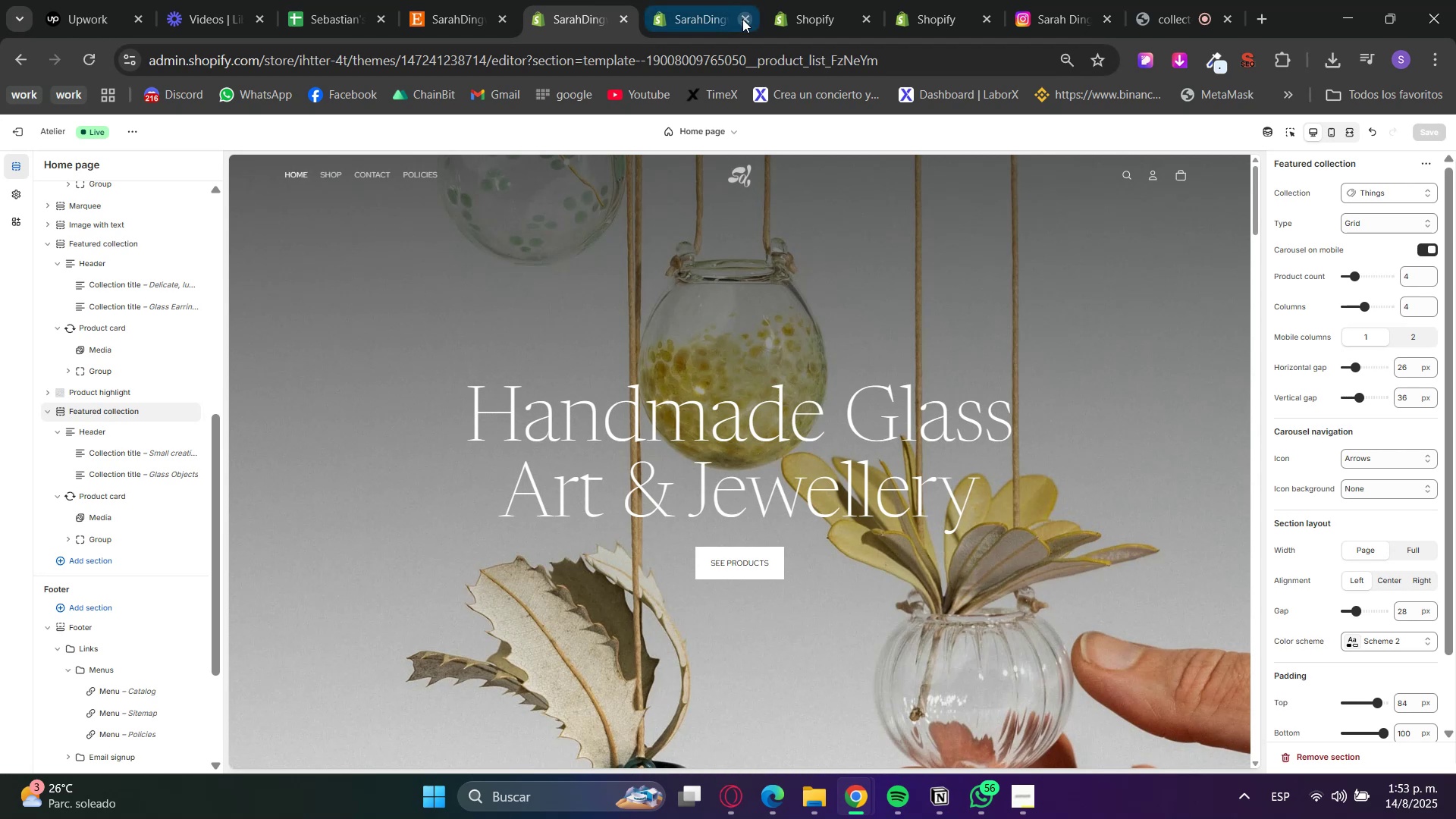 
double_click([742, 19])
 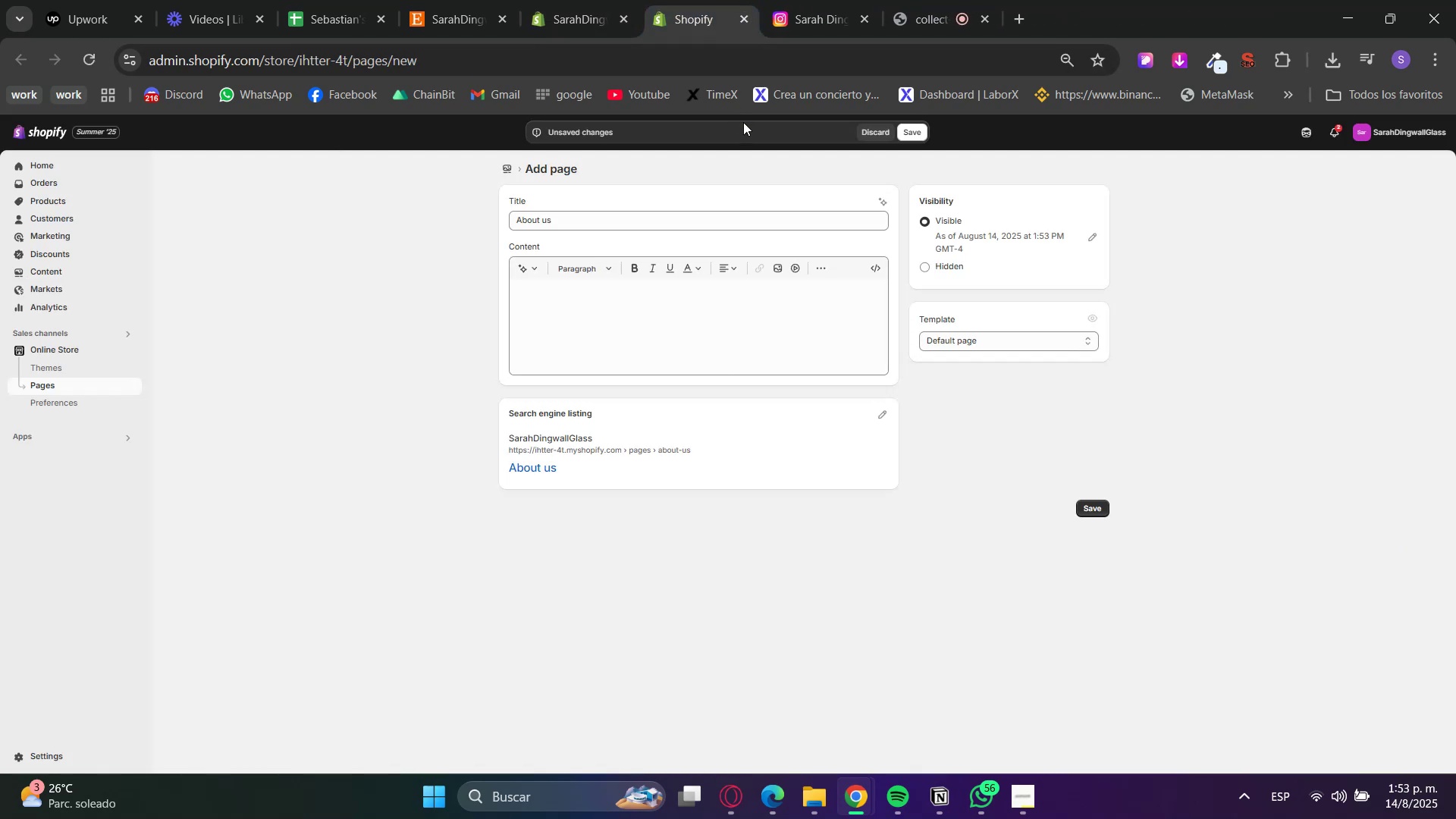 
left_click([921, 129])
 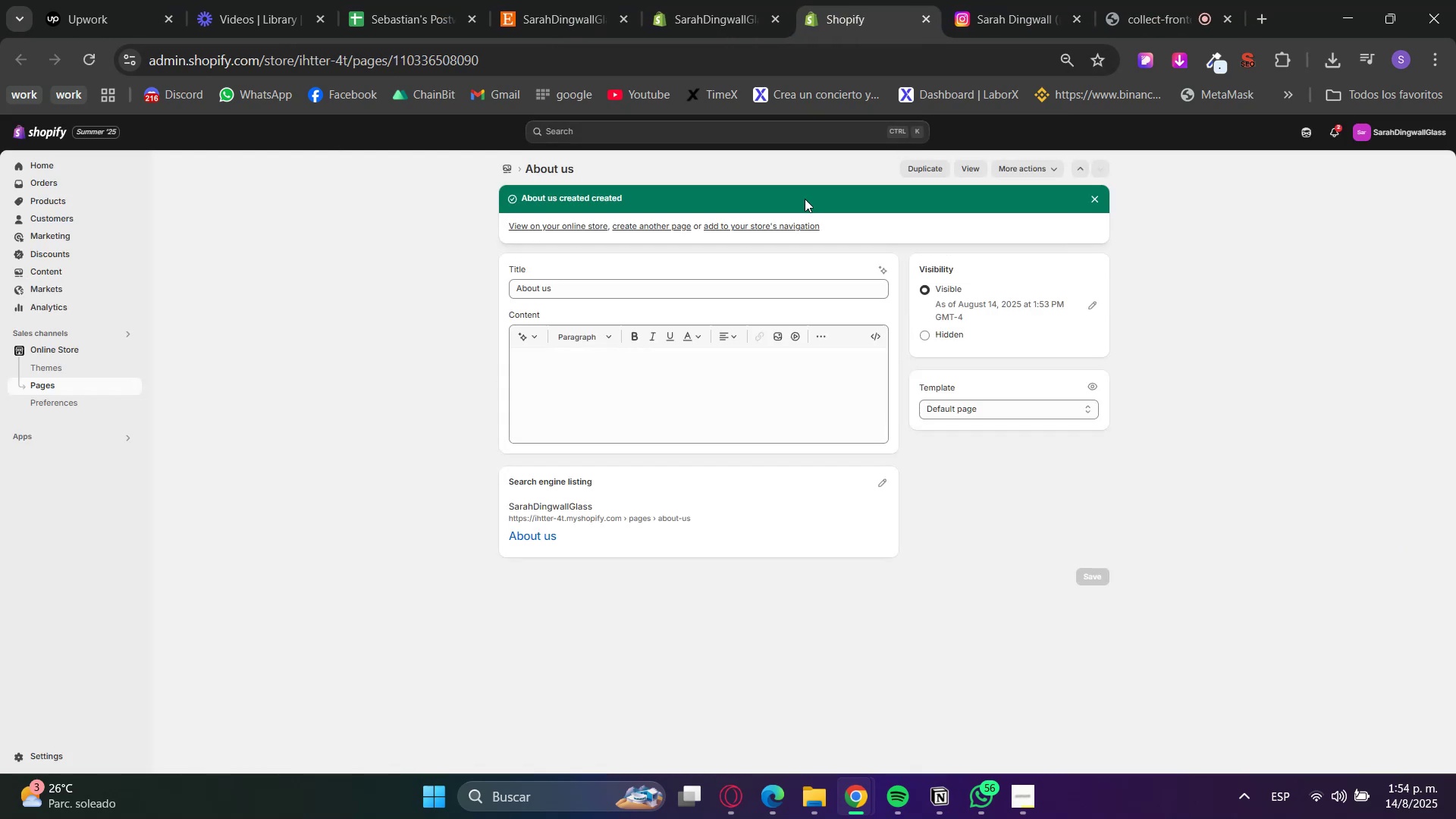 
left_click([643, 227])
 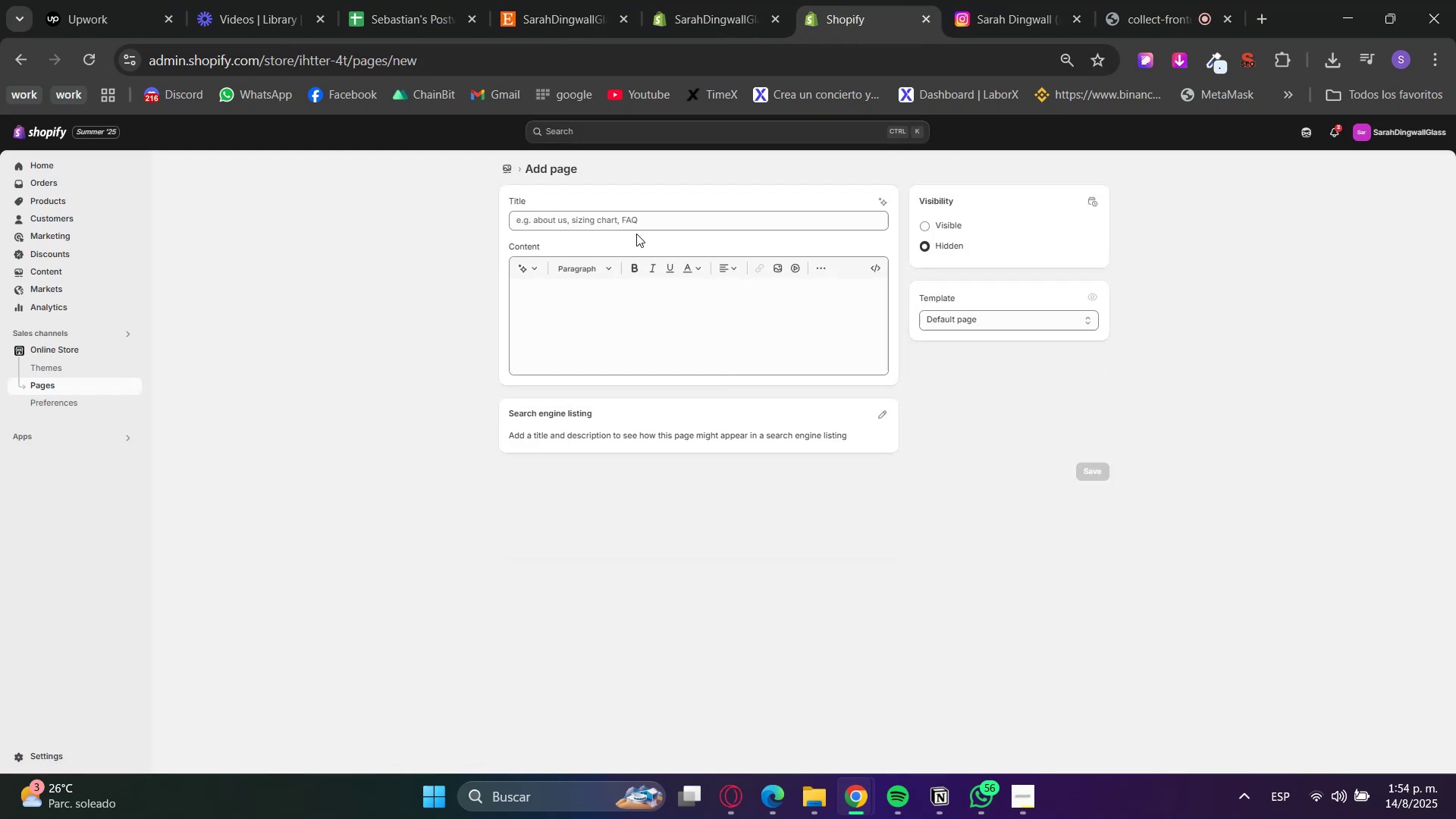 
left_click([631, 214])
 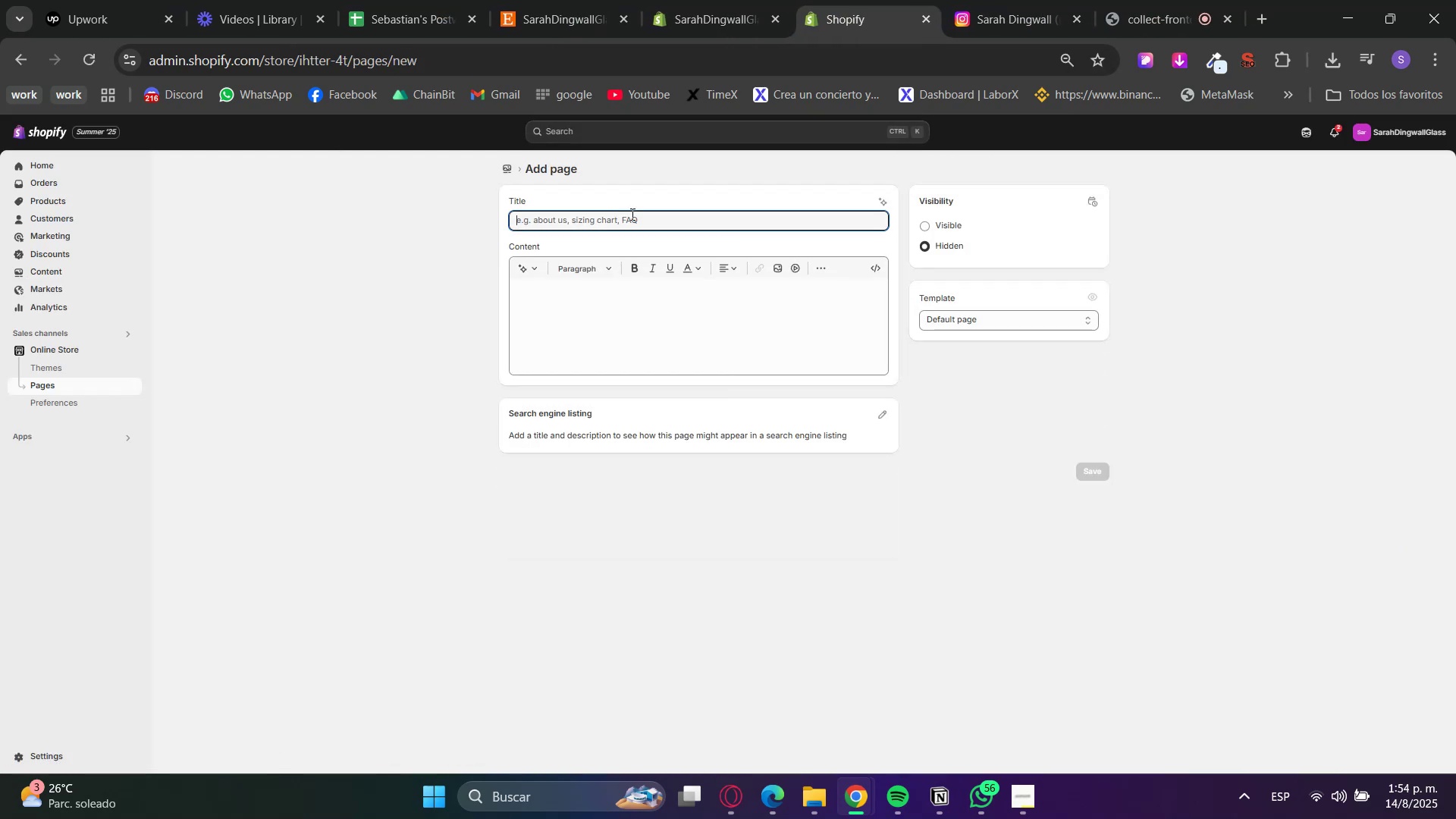 
type(FAQ)
 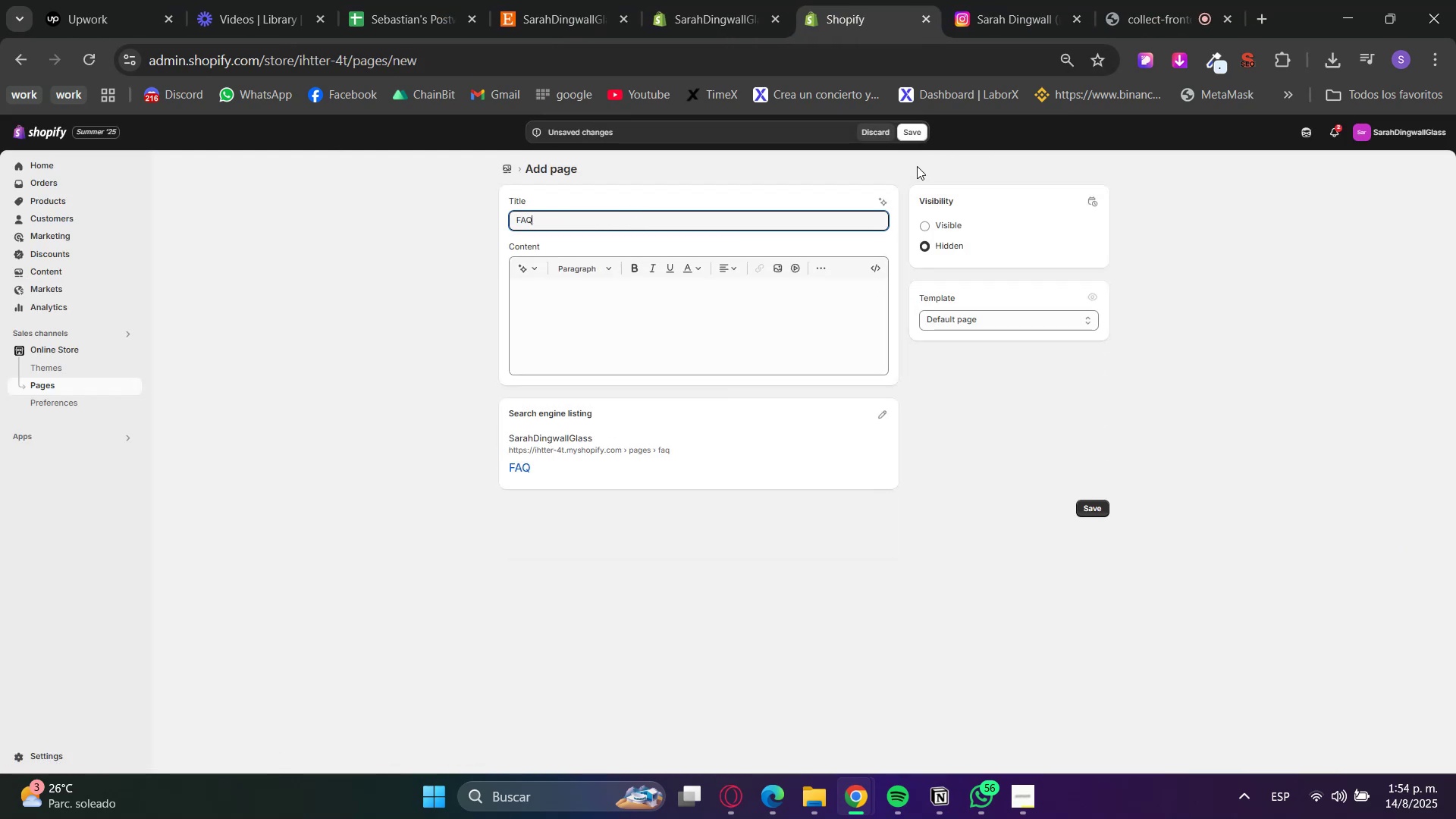 
left_click([910, 135])
 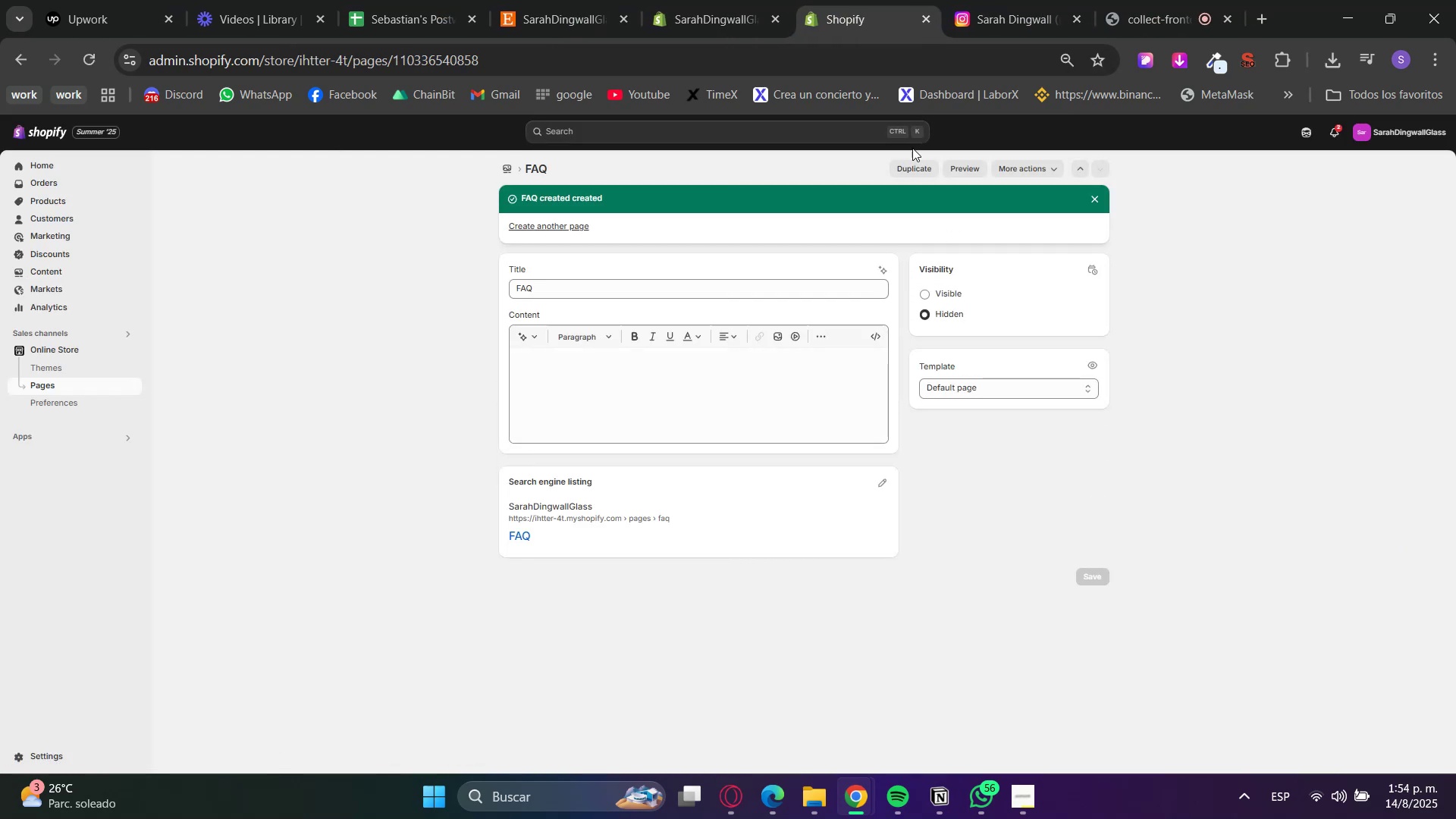 
left_click([939, 297])
 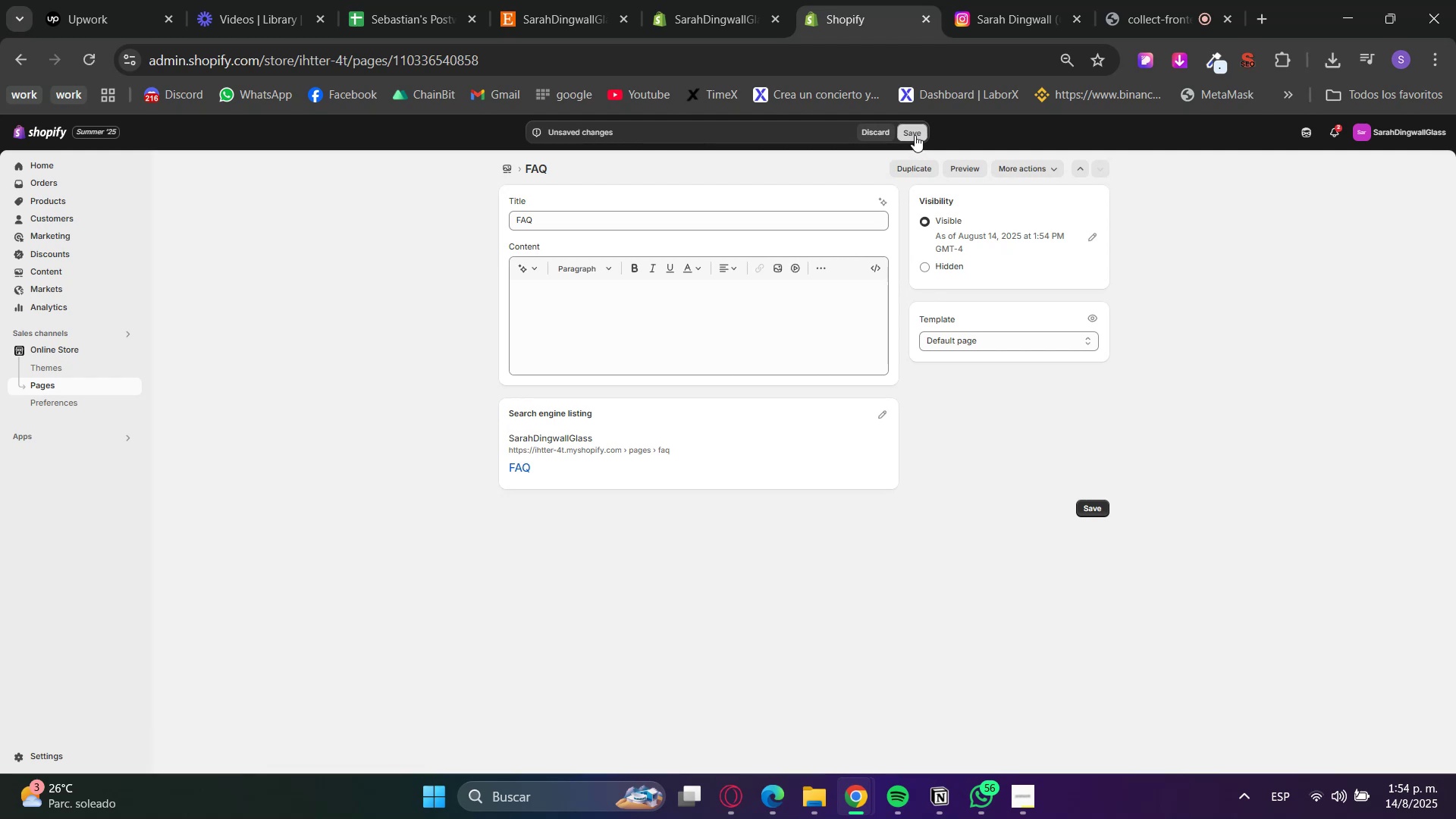 
double_click([777, 0])
 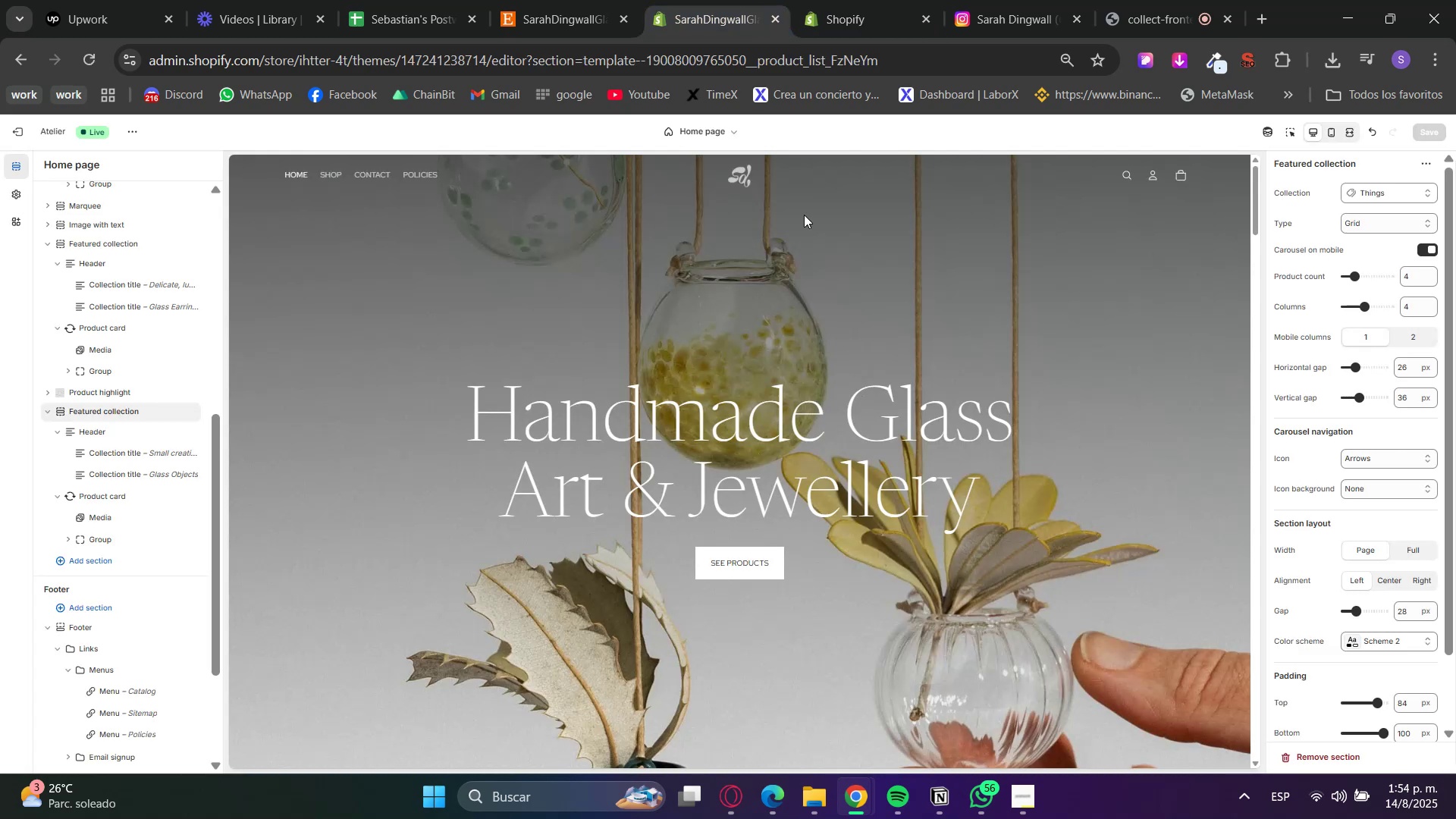 
left_click([731, 133])
 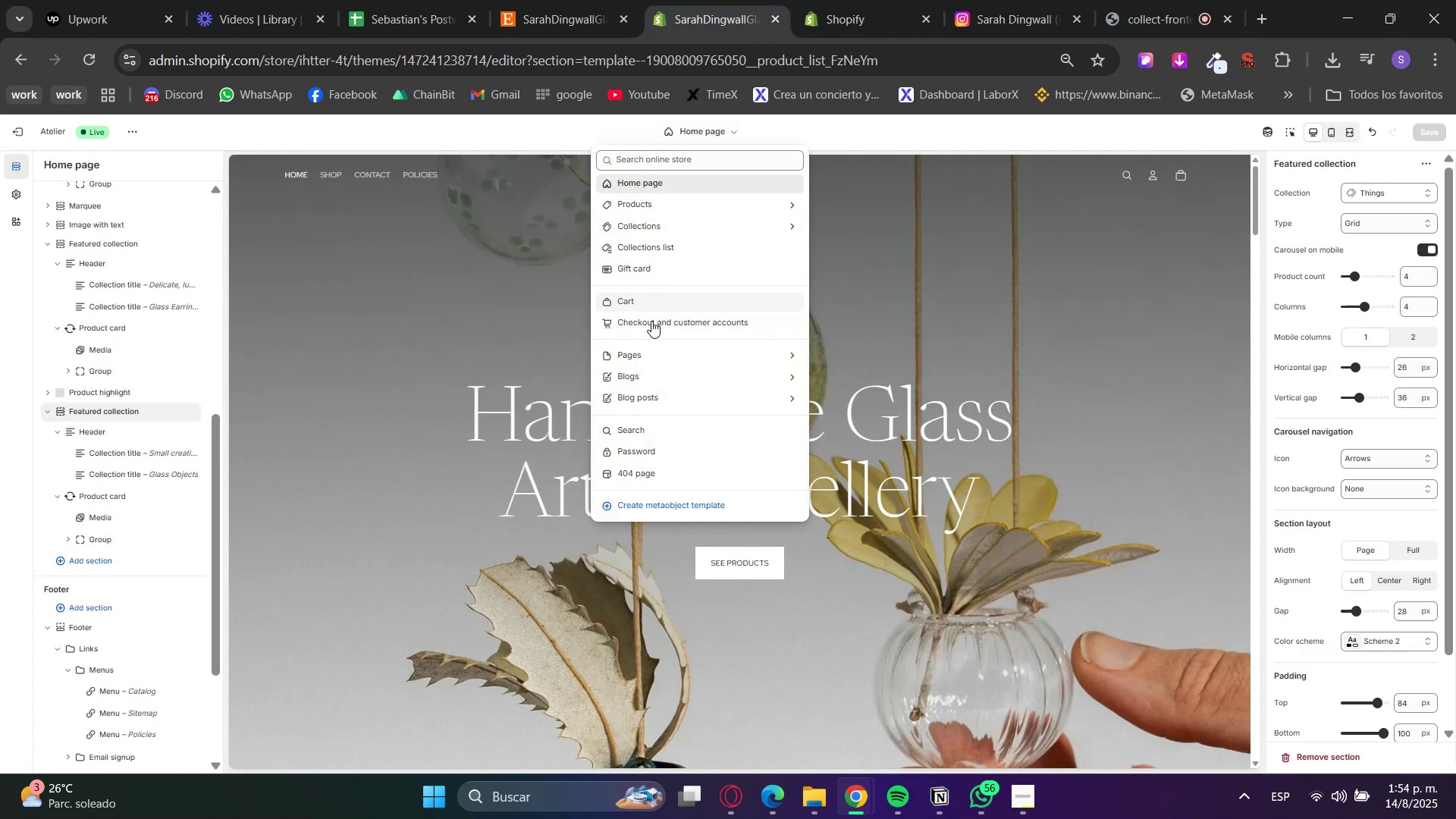 
left_click([640, 352])
 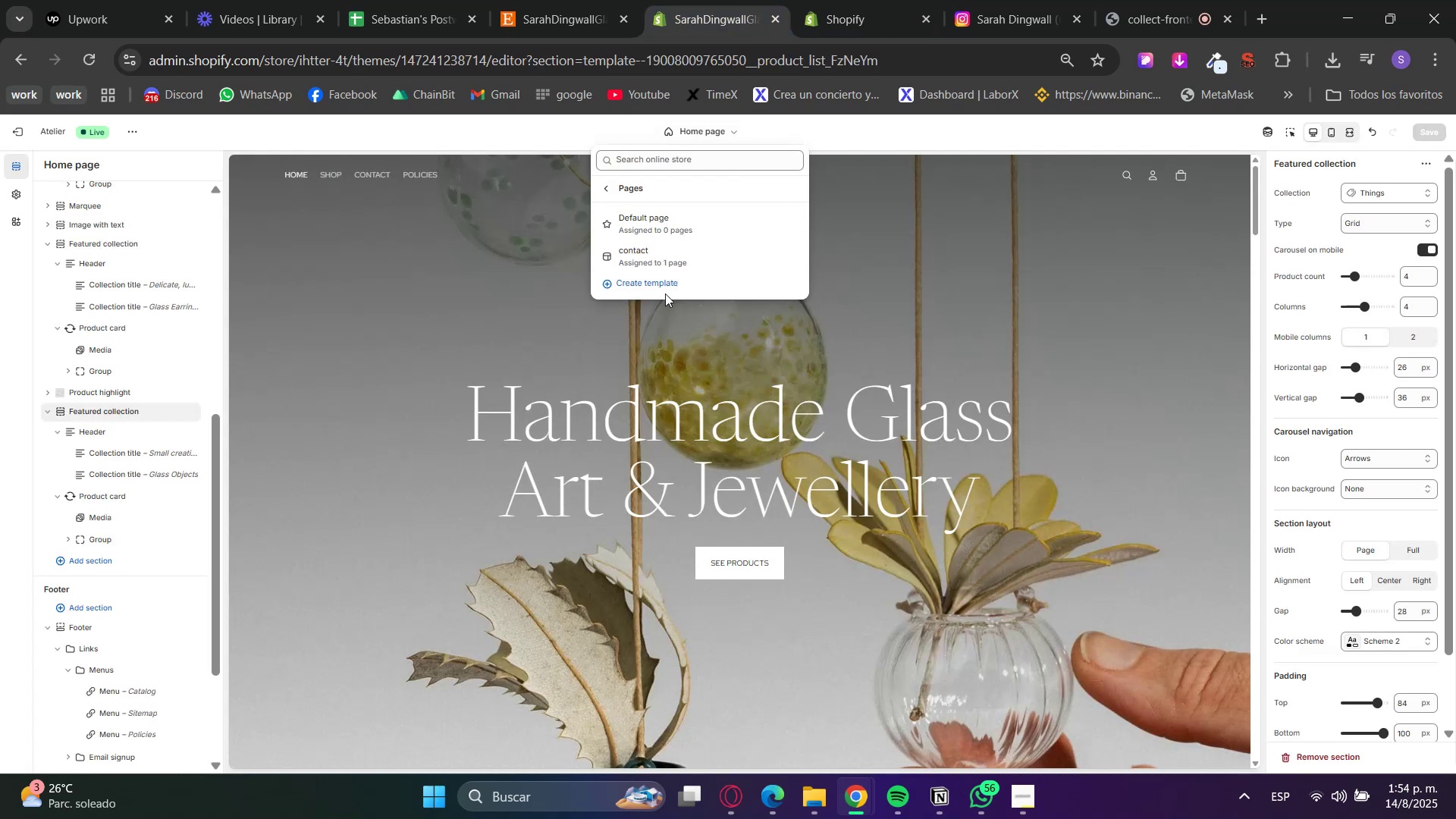 
left_click([666, 281])
 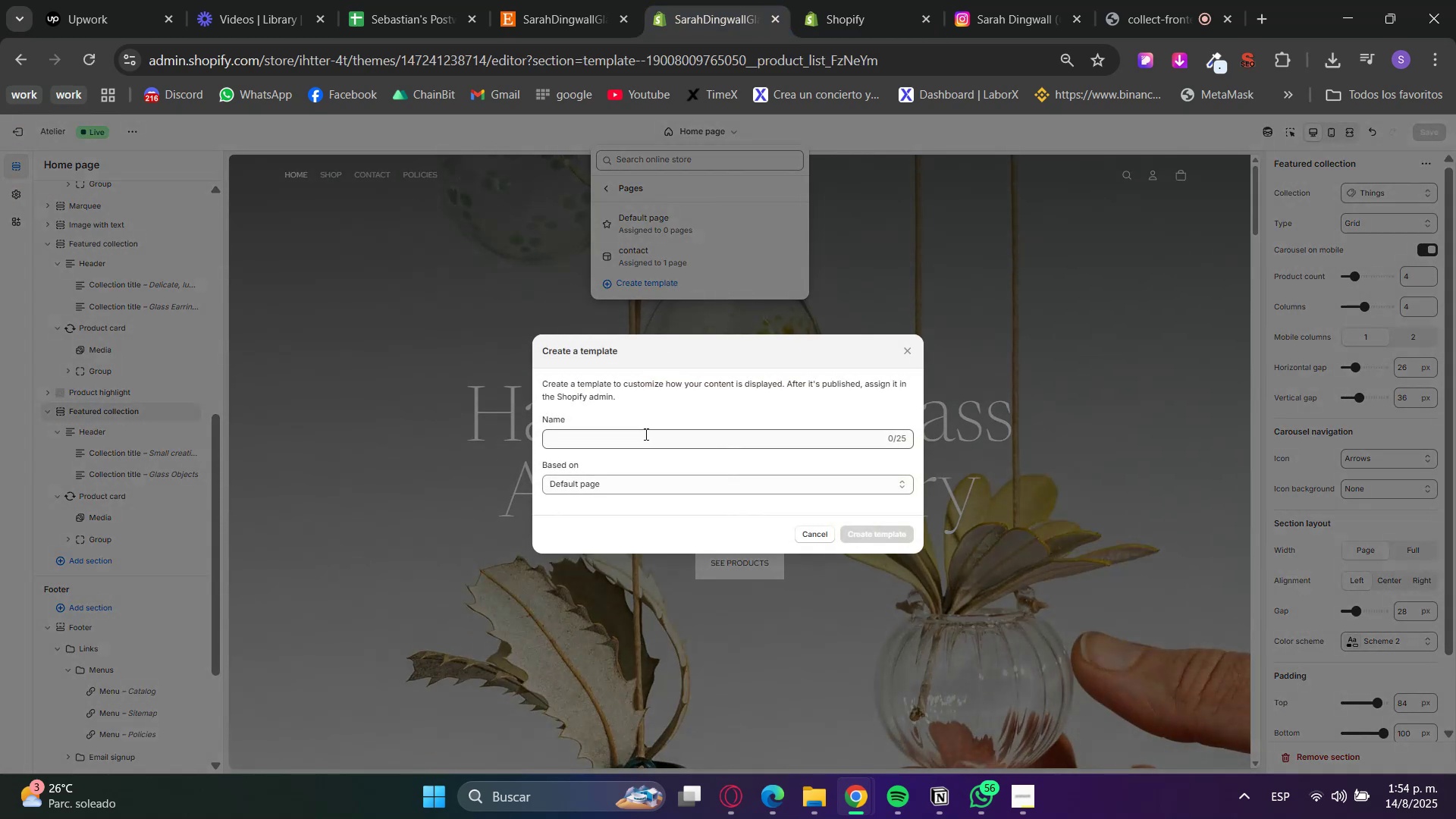 
type(fq)
 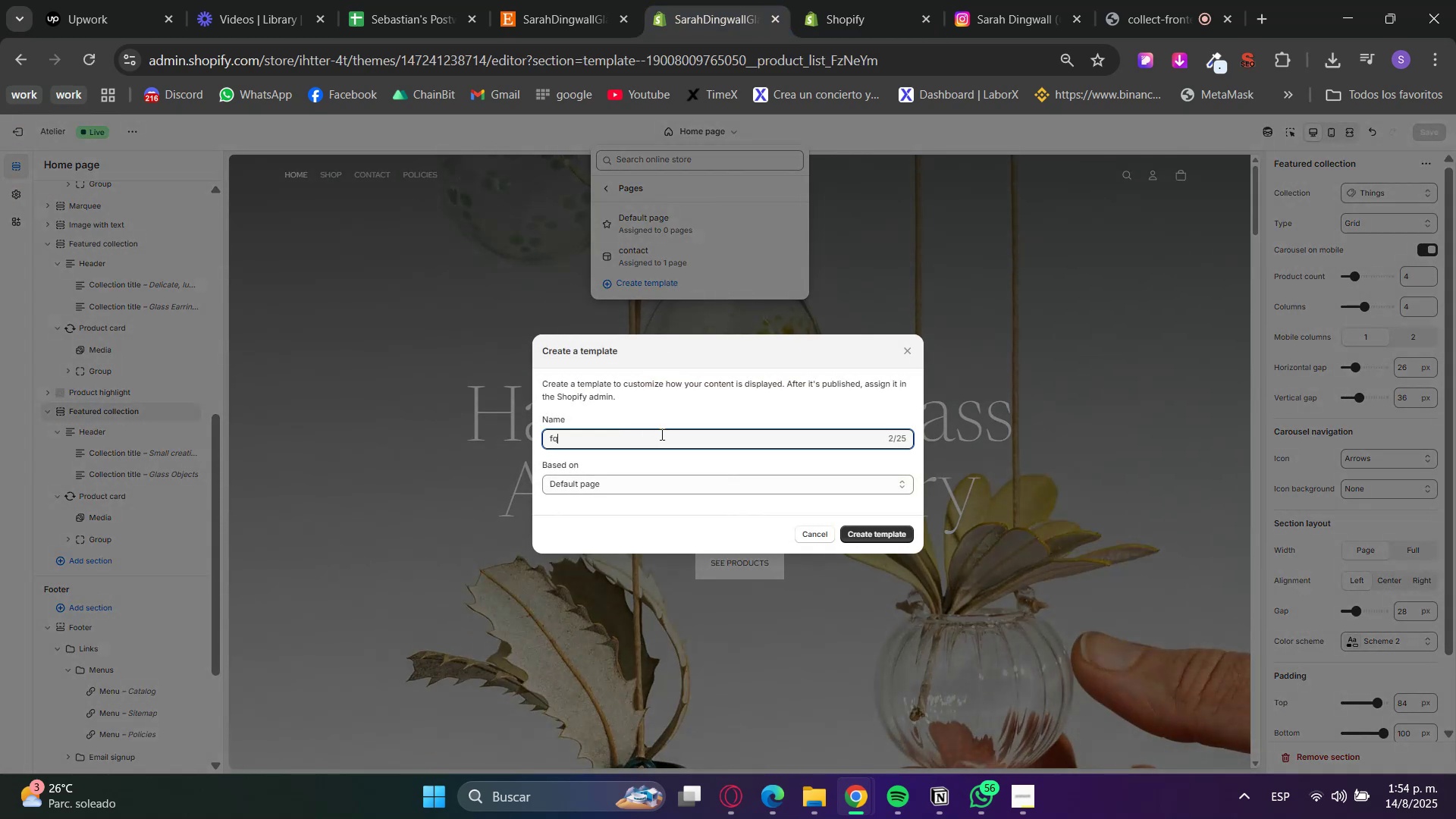 
left_click_drag(start_coordinate=[626, 416], to_coordinate=[513, 442])
 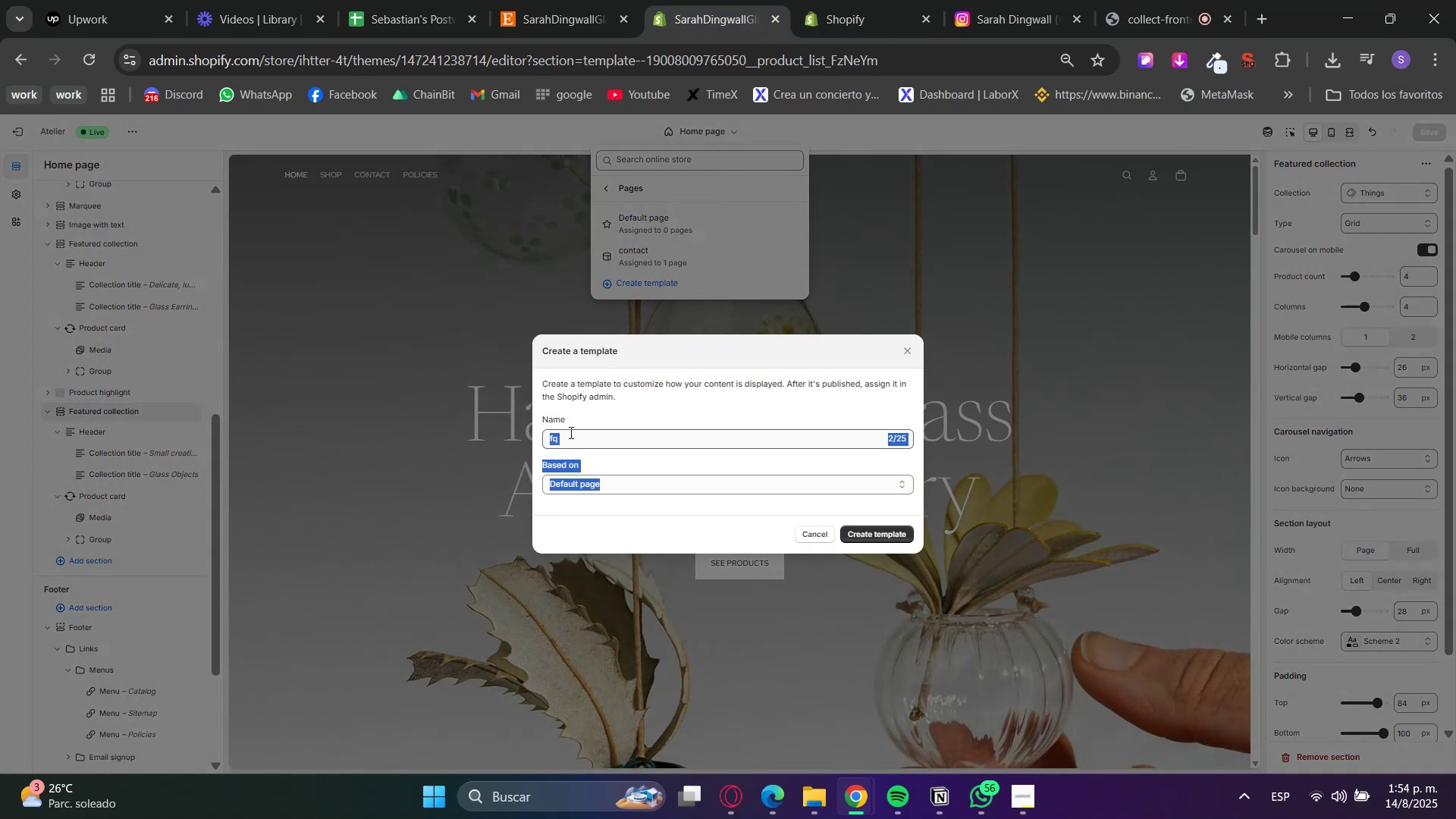 
double_click([589, 438])
 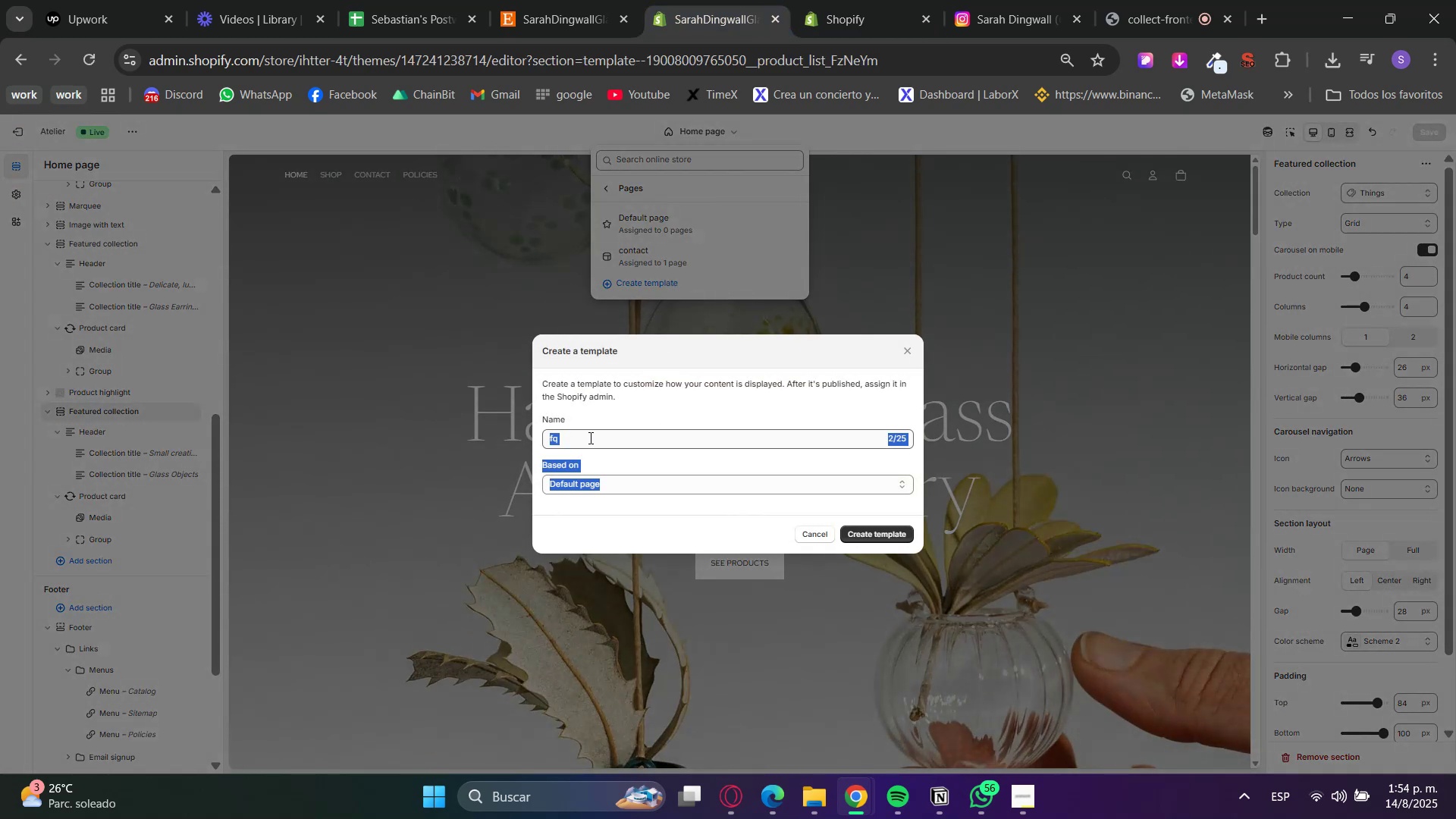 
left_click_drag(start_coordinate=[589, 438], to_coordinate=[412, 440])
 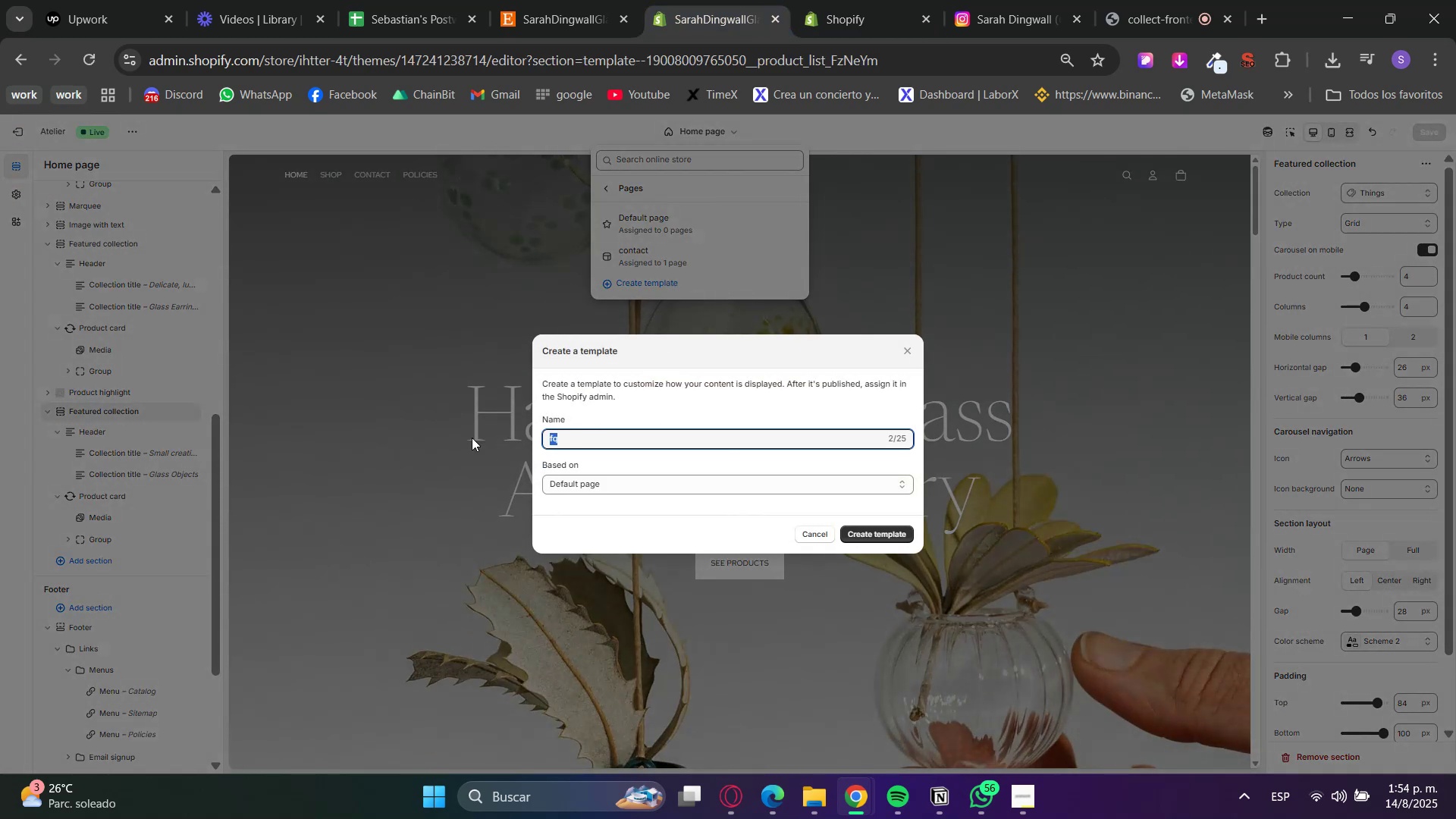 
type(faq)
 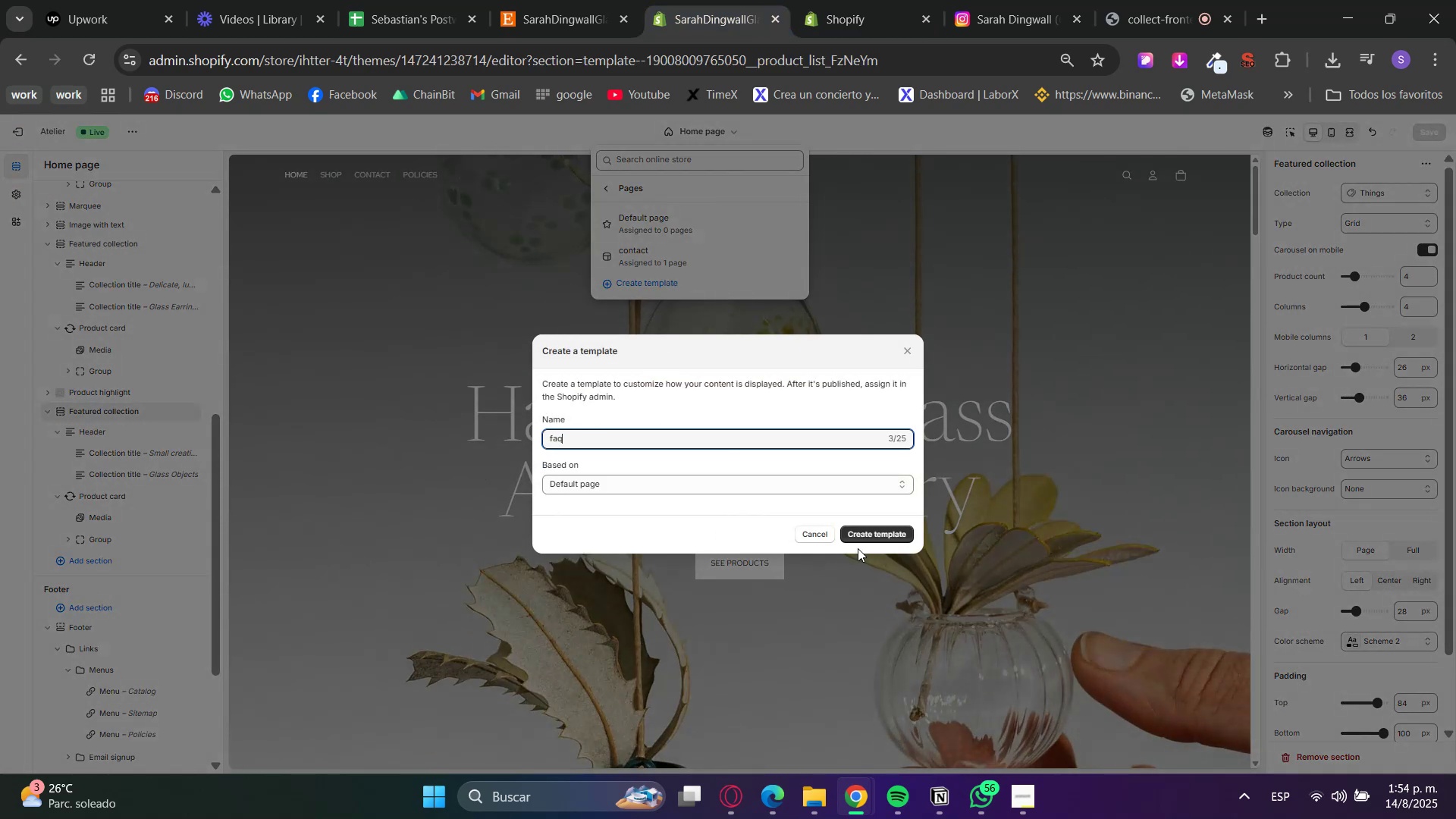 
left_click([861, 538])
 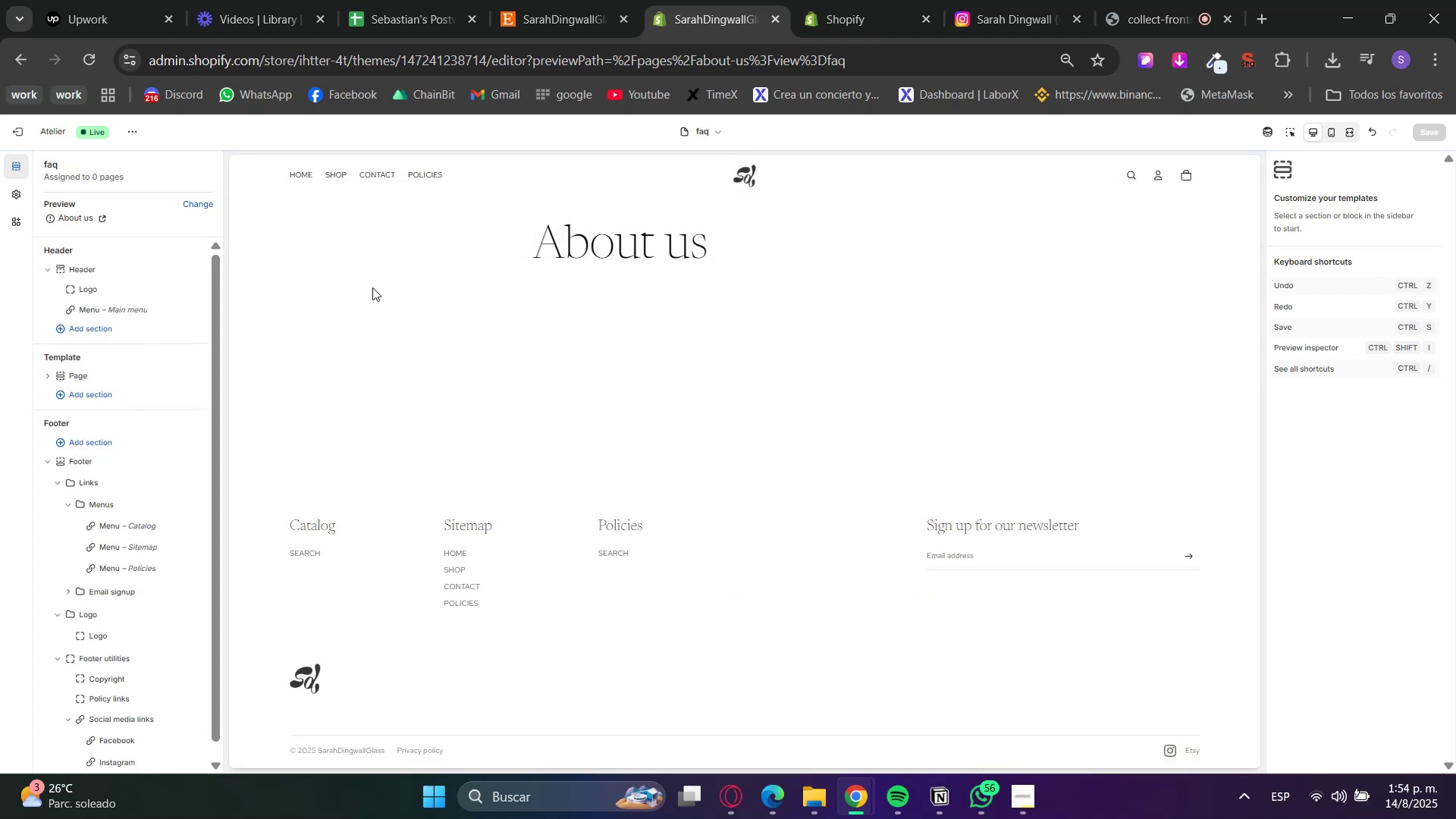 
left_click([79, 377])
 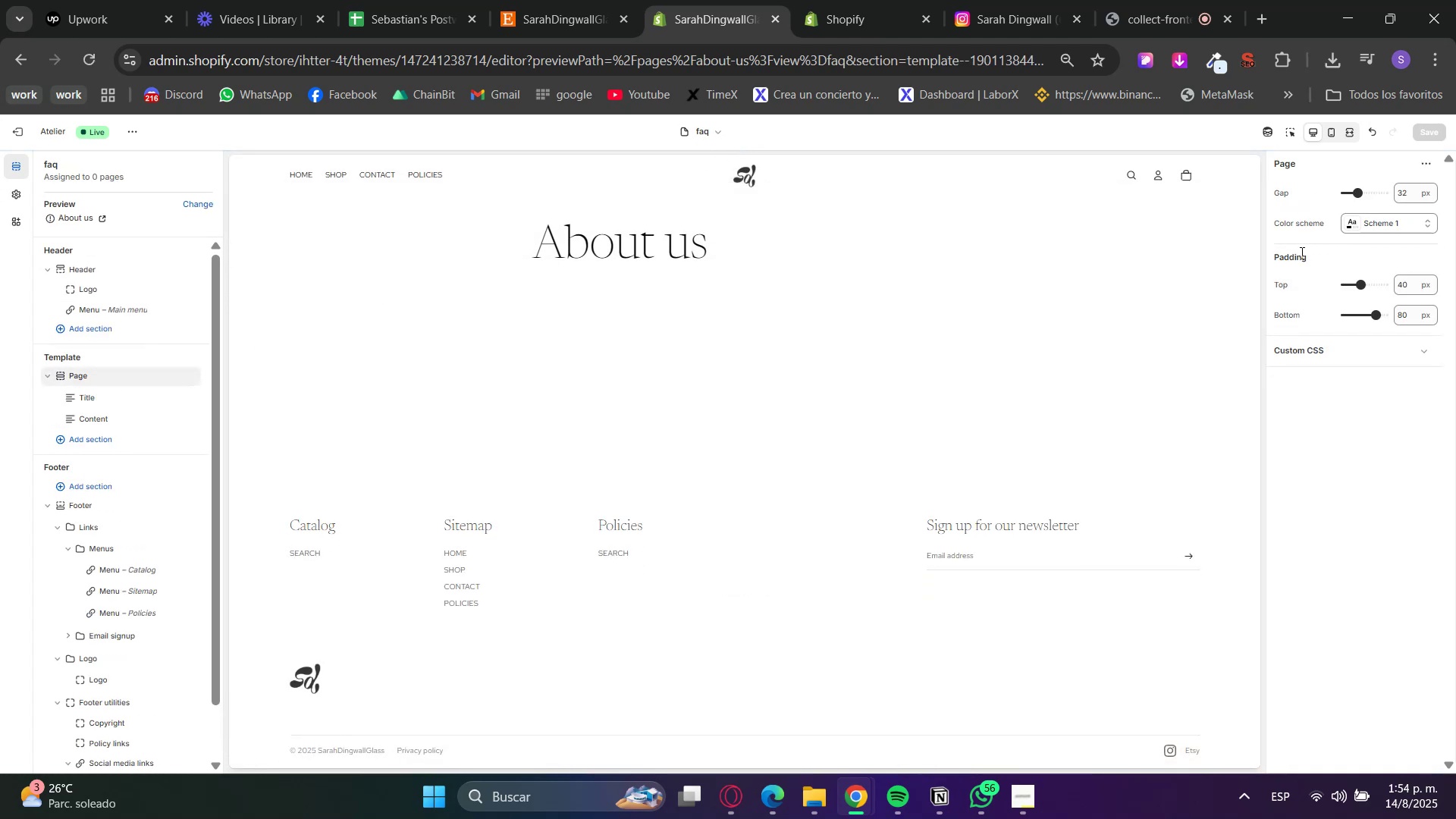 
left_click([1398, 222])
 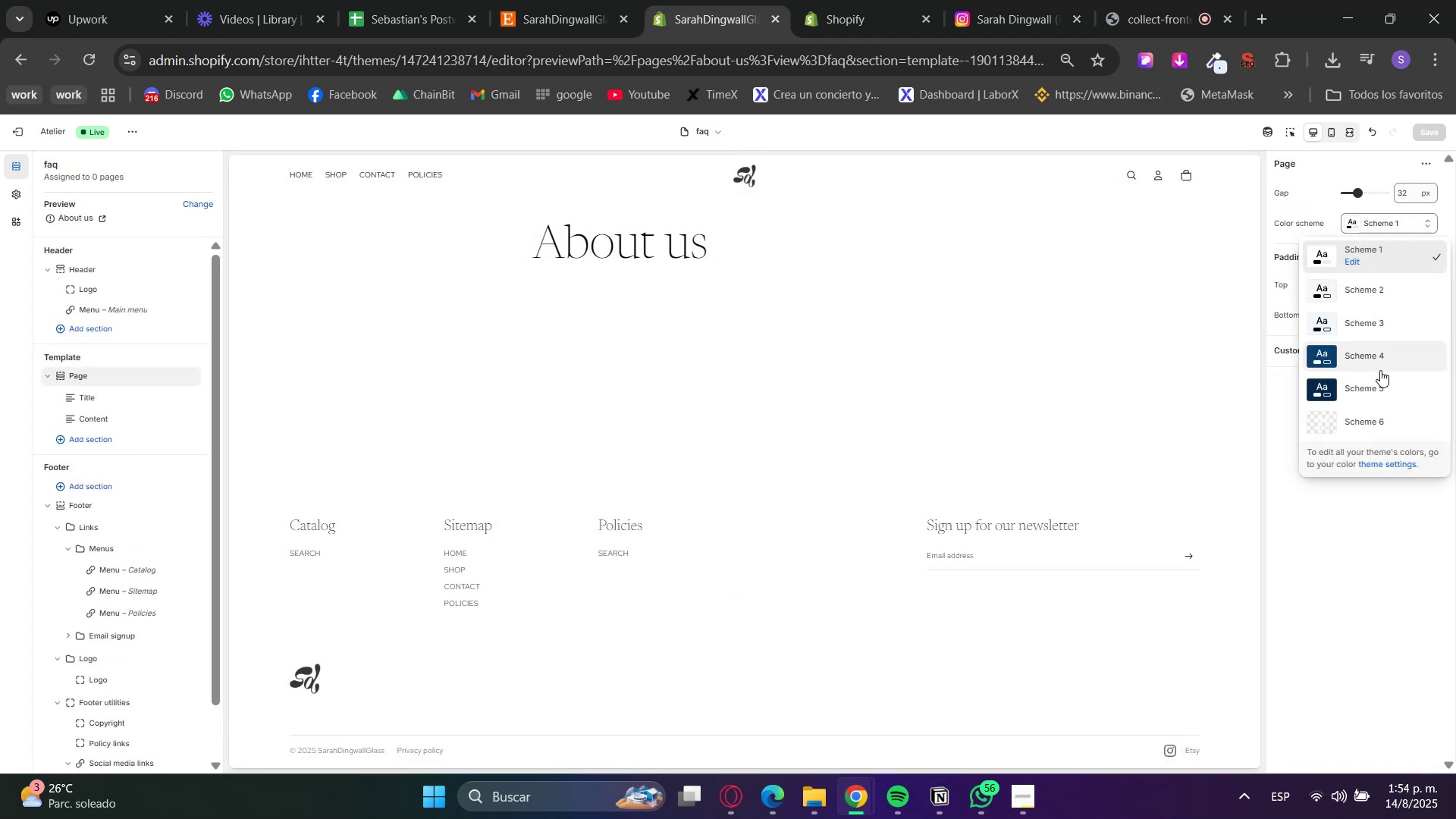 
left_click([1379, 386])
 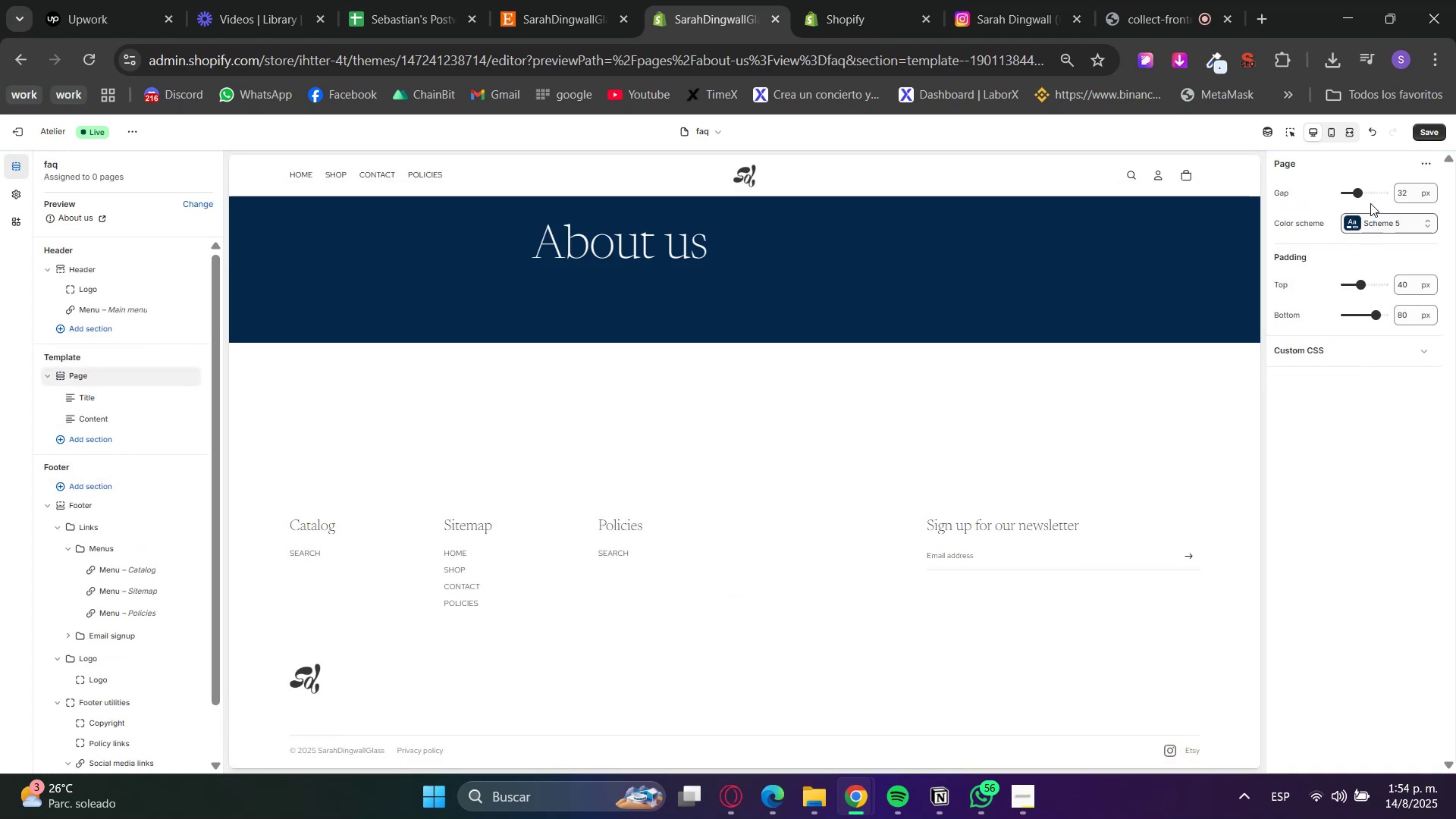 
double_click([1399, 294])
 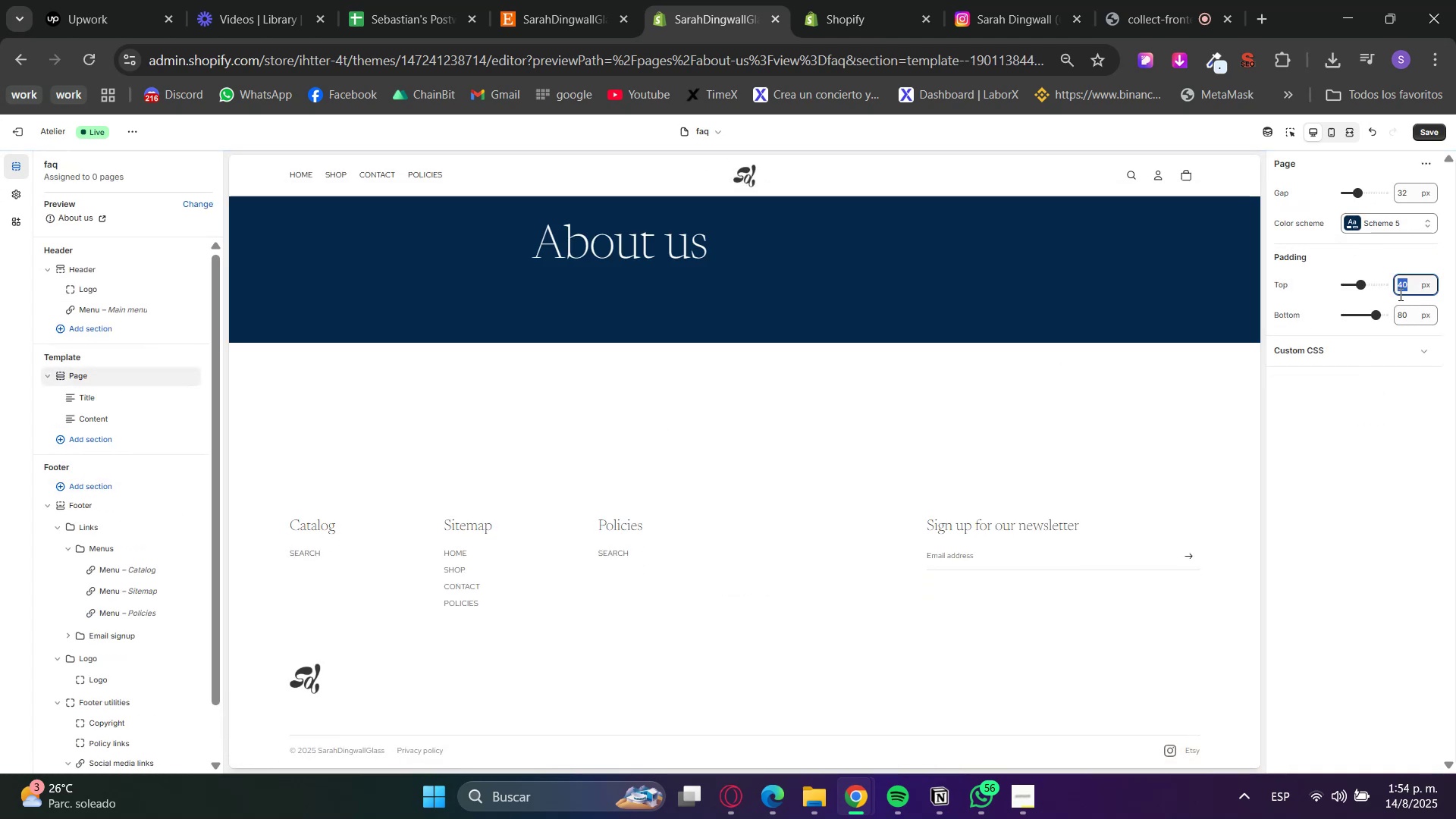 
key(ArrowUp)
 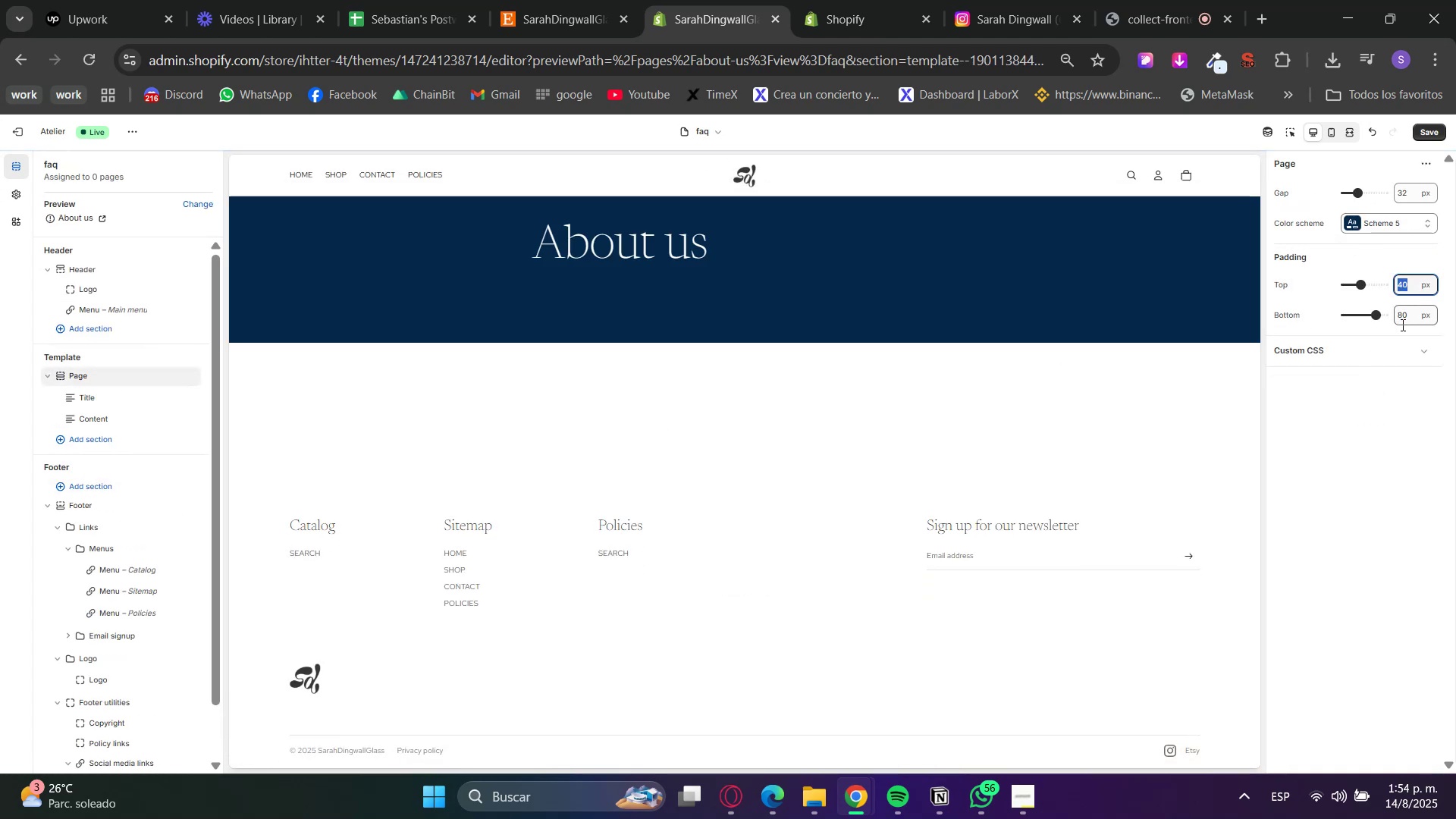 
key(Insert)
 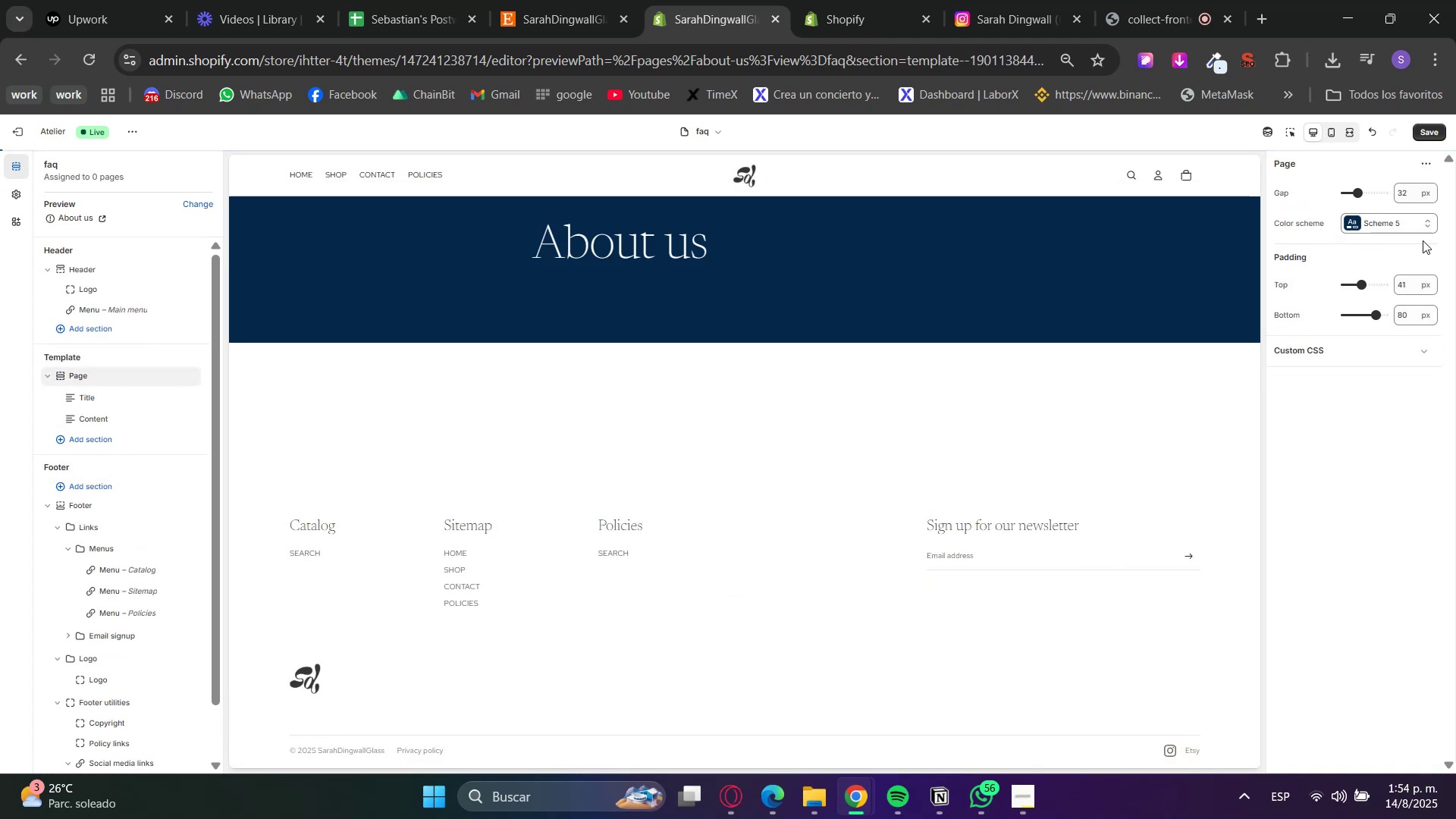 
key(NumLock)
 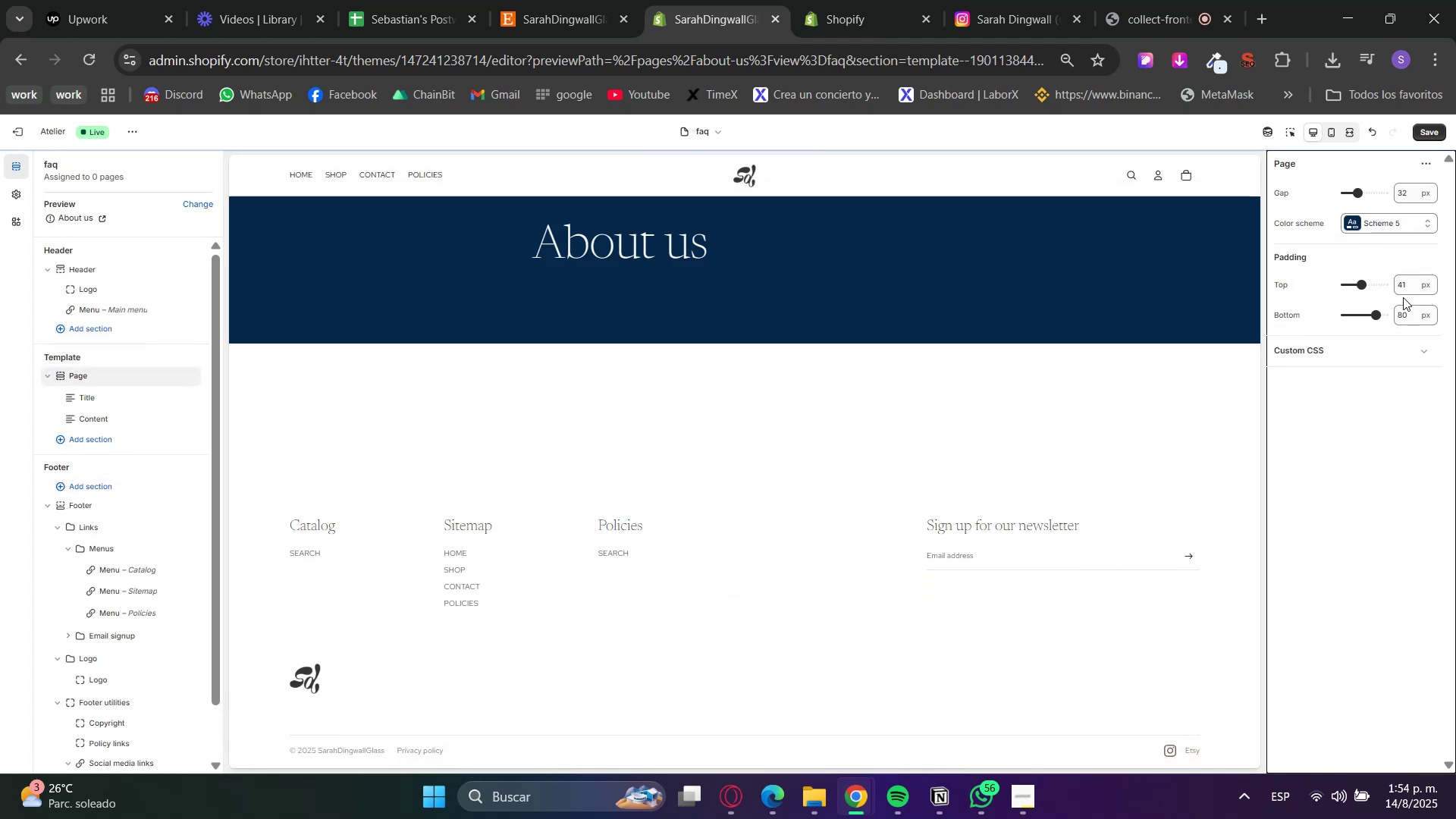 
double_click([1406, 291])
 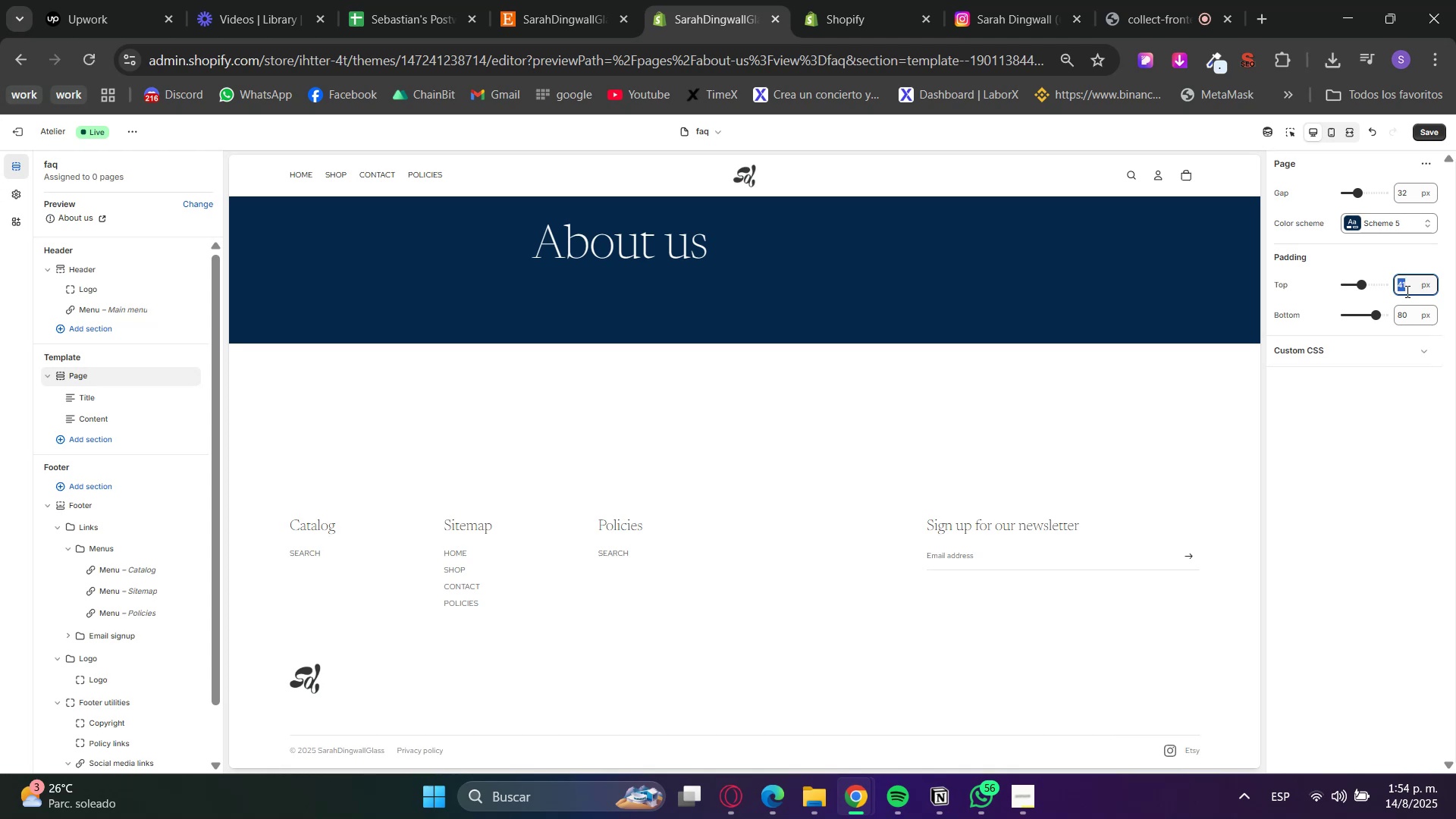 
key(Numpad8)
 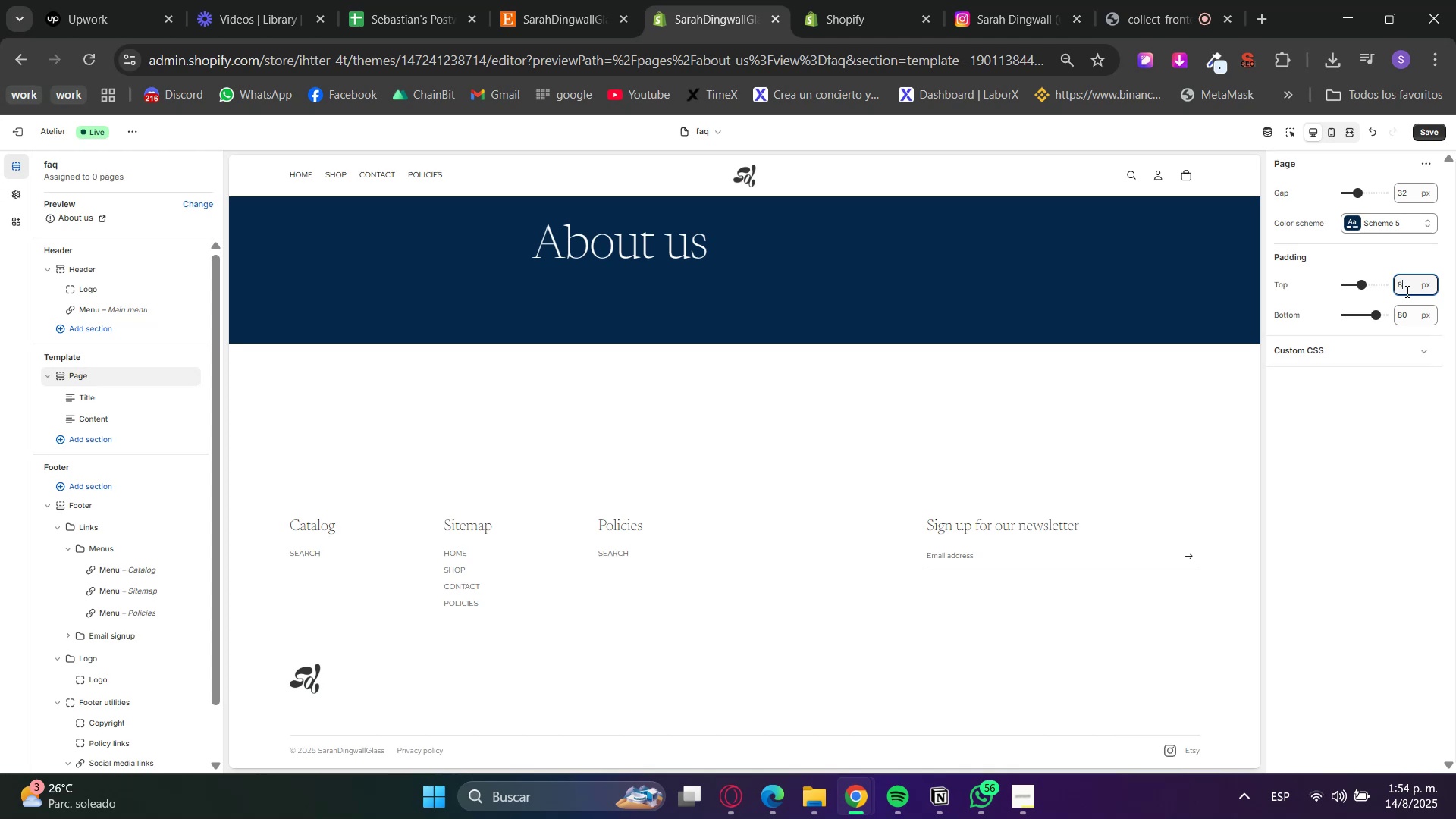 
triple_click([1406, 291])
 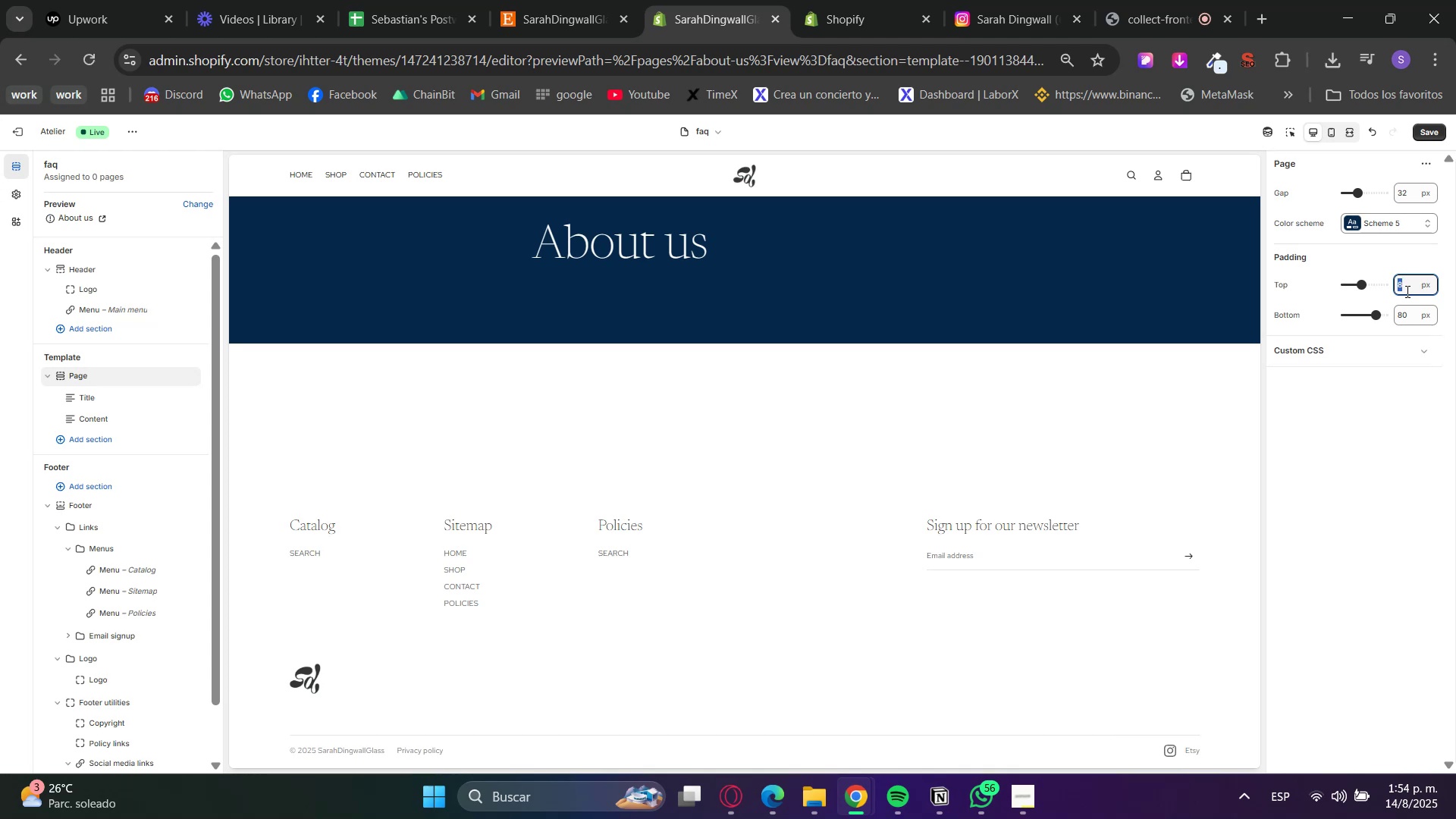 
key(Numpad0)
 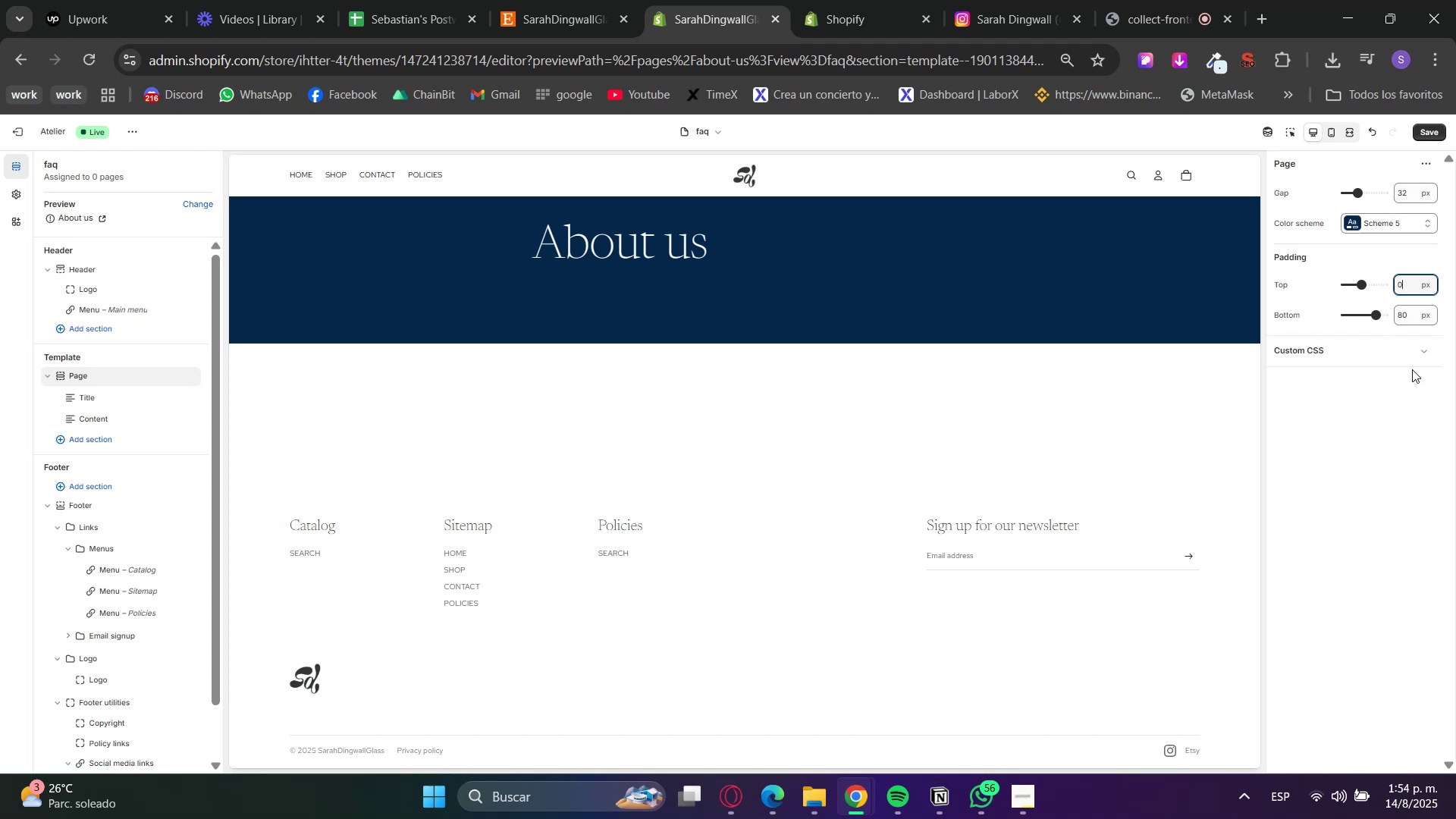 
left_click_drag(start_coordinate=[1407, 293], to_coordinate=[1371, 293])
 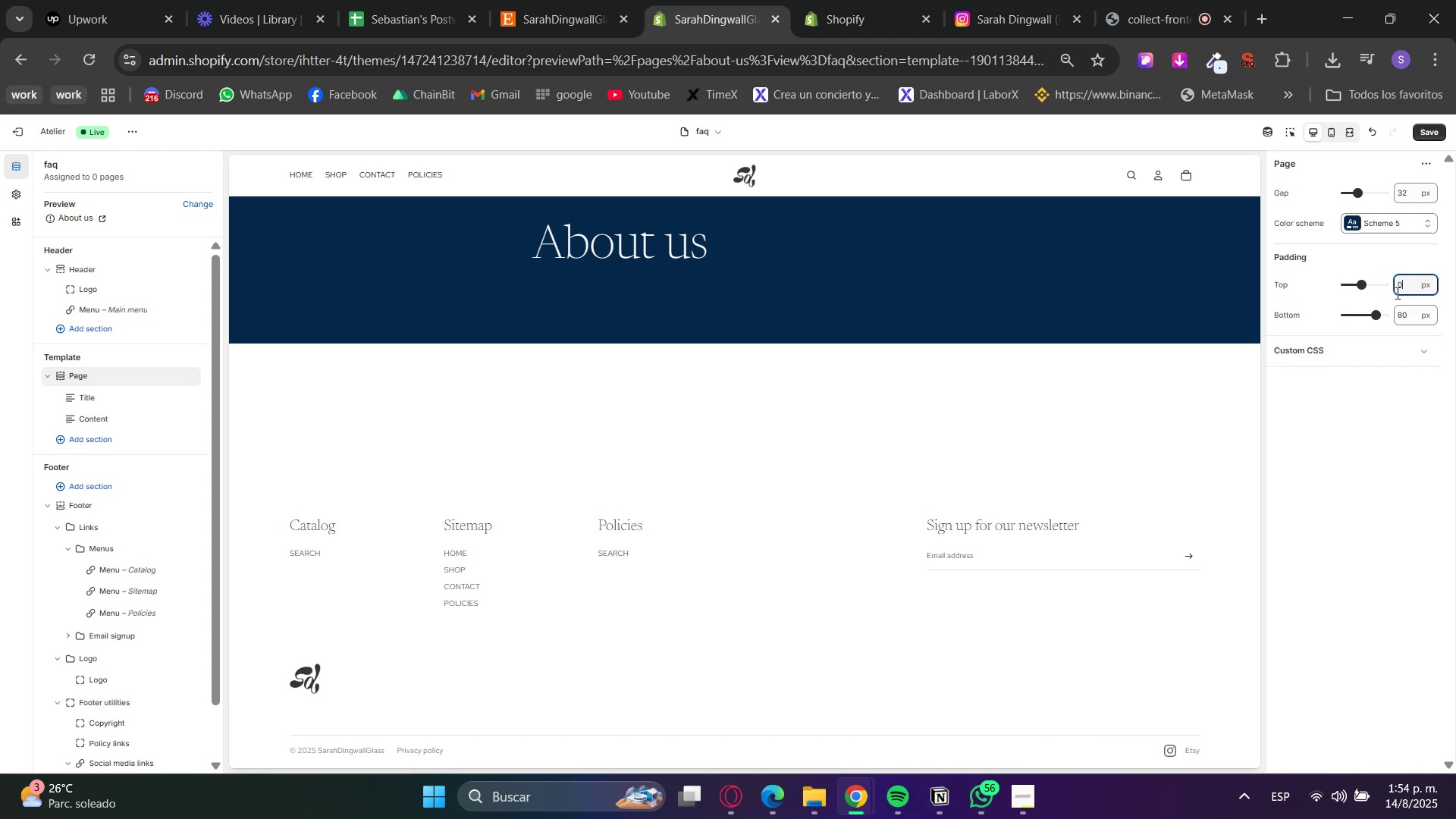 
key(Numpad8)
 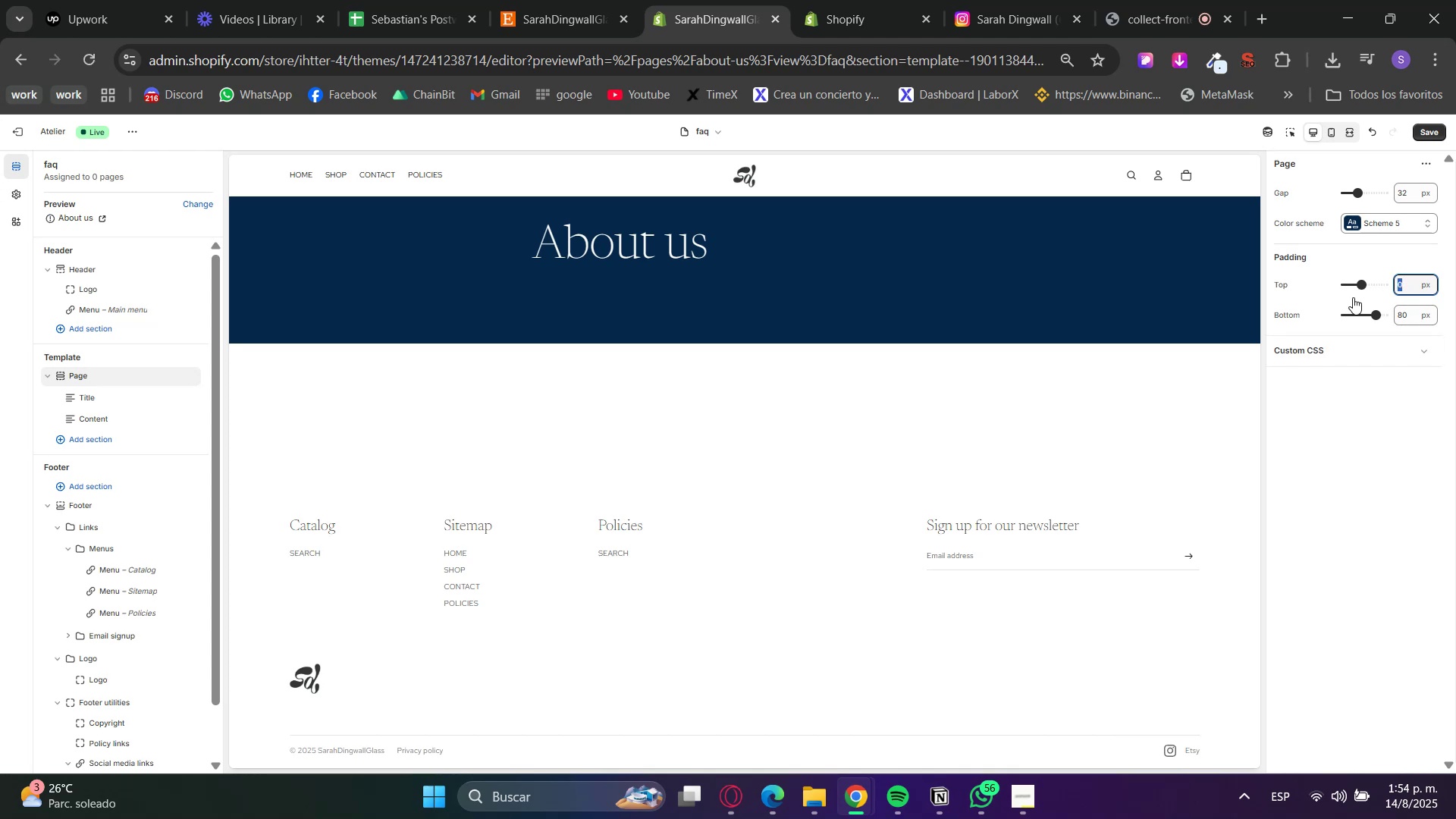 
key(Numpad0)
 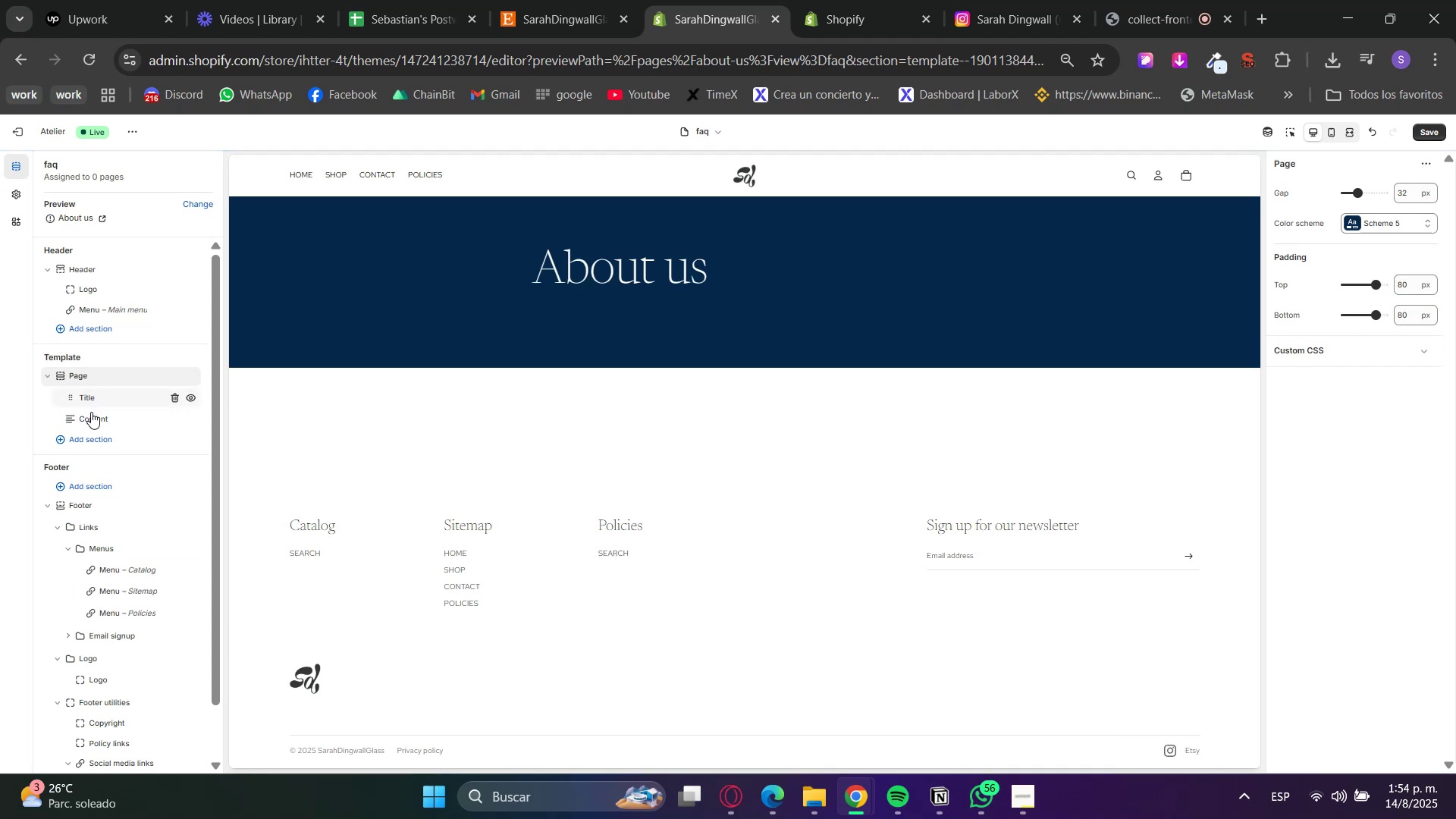 
left_click([174, 422])
 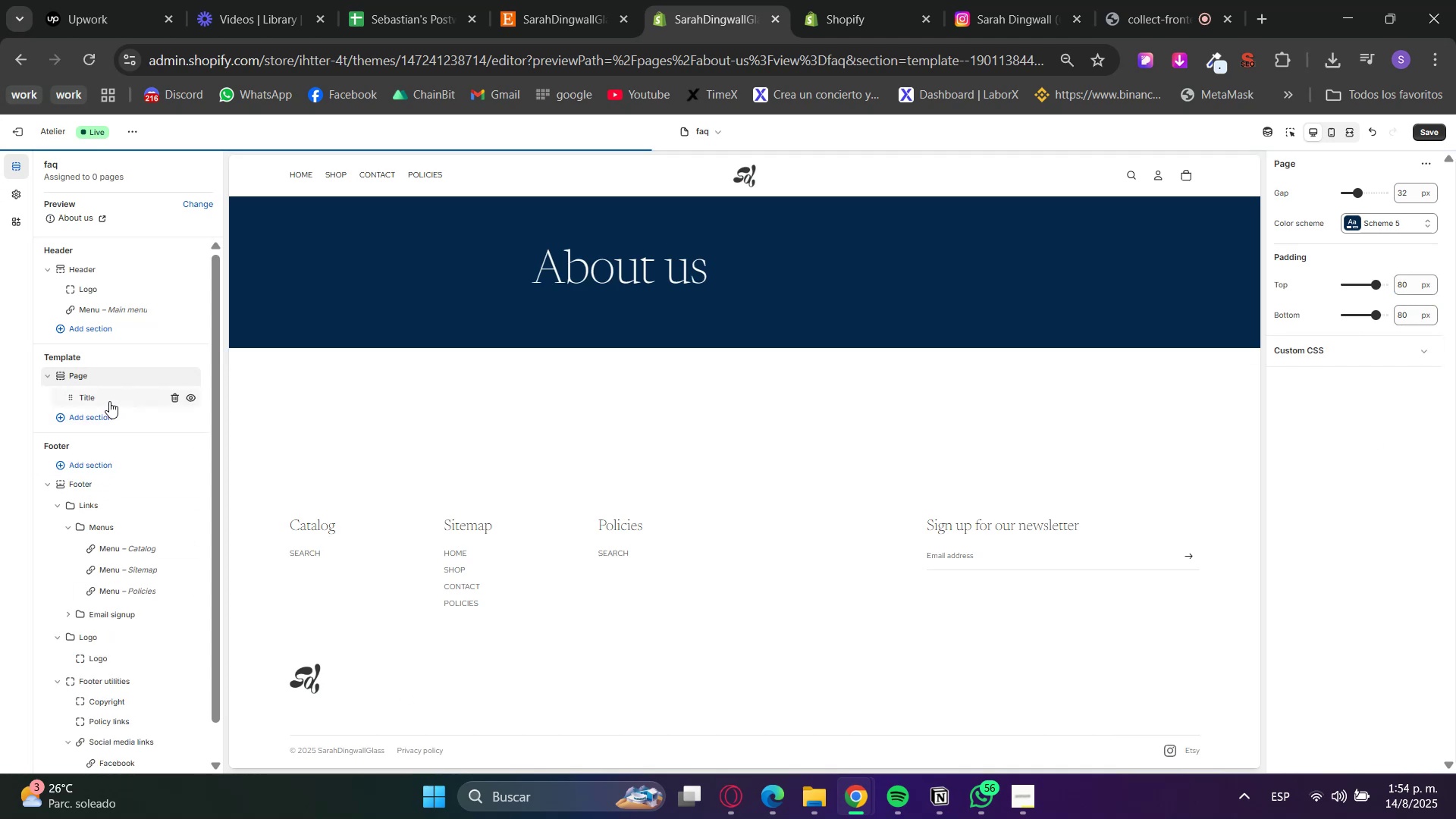 
left_click([102, 398])
 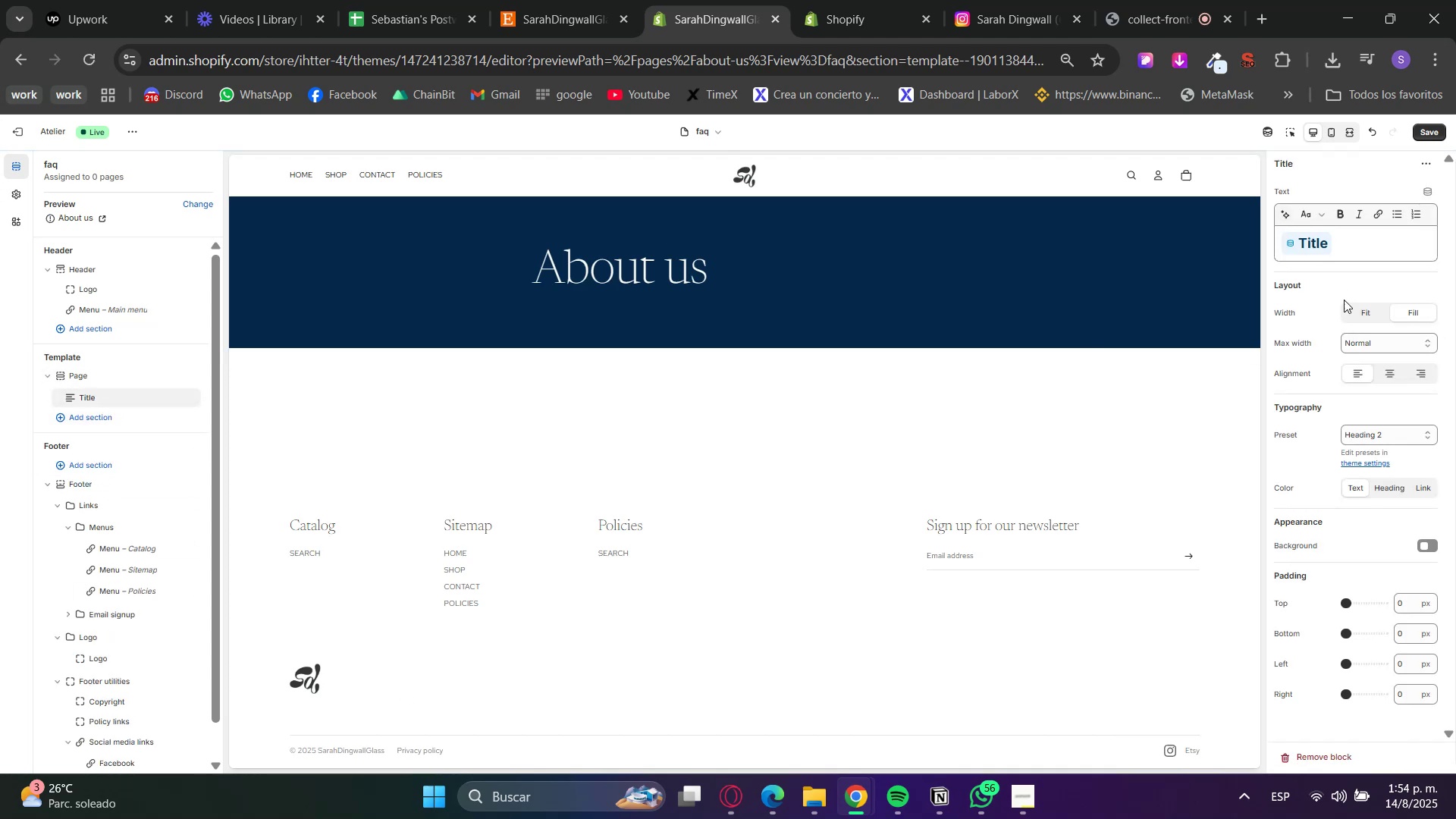 
left_click([1381, 375])
 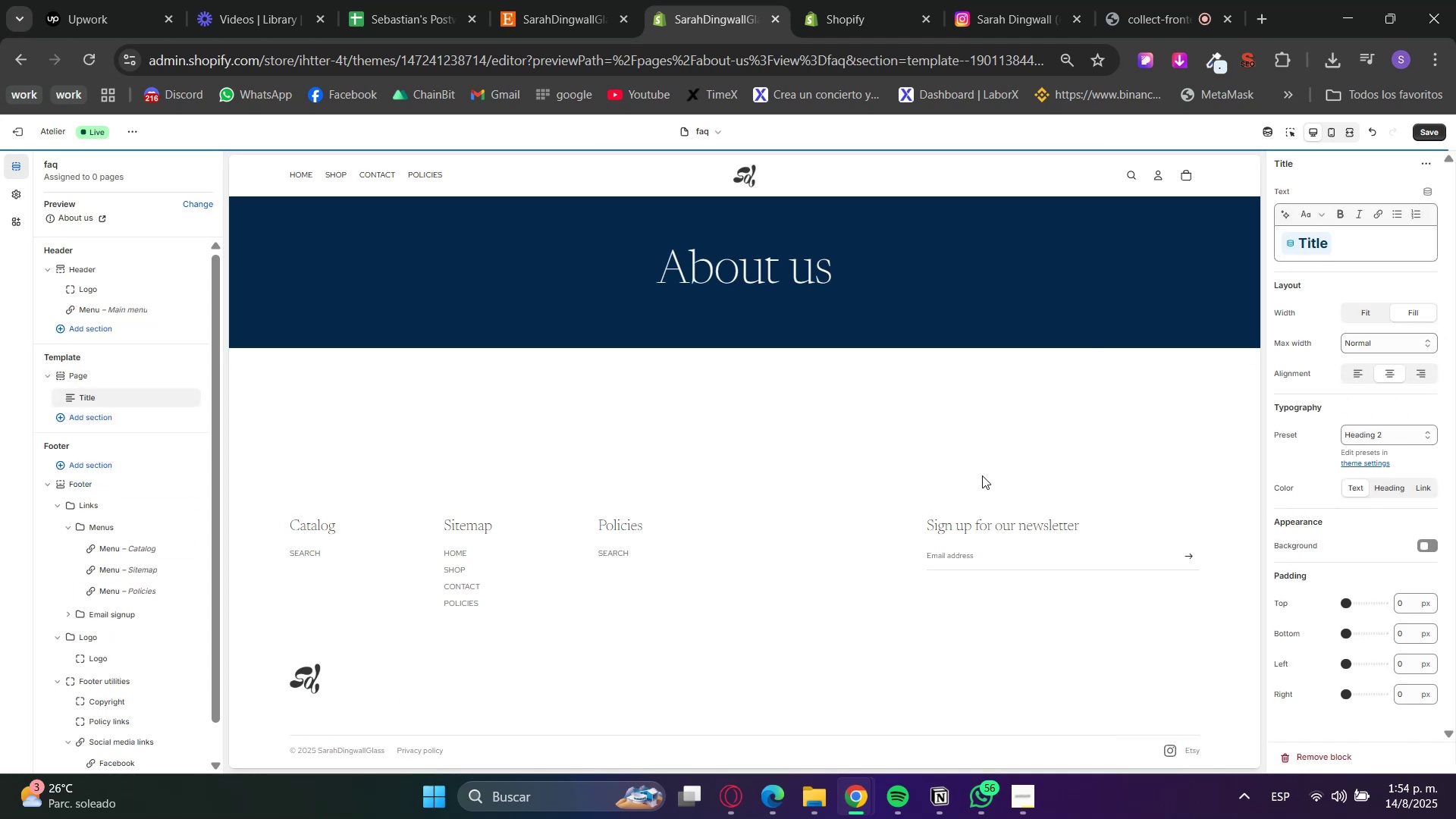 
scroll: coordinate [896, 479], scroll_direction: down, amount: 1.0
 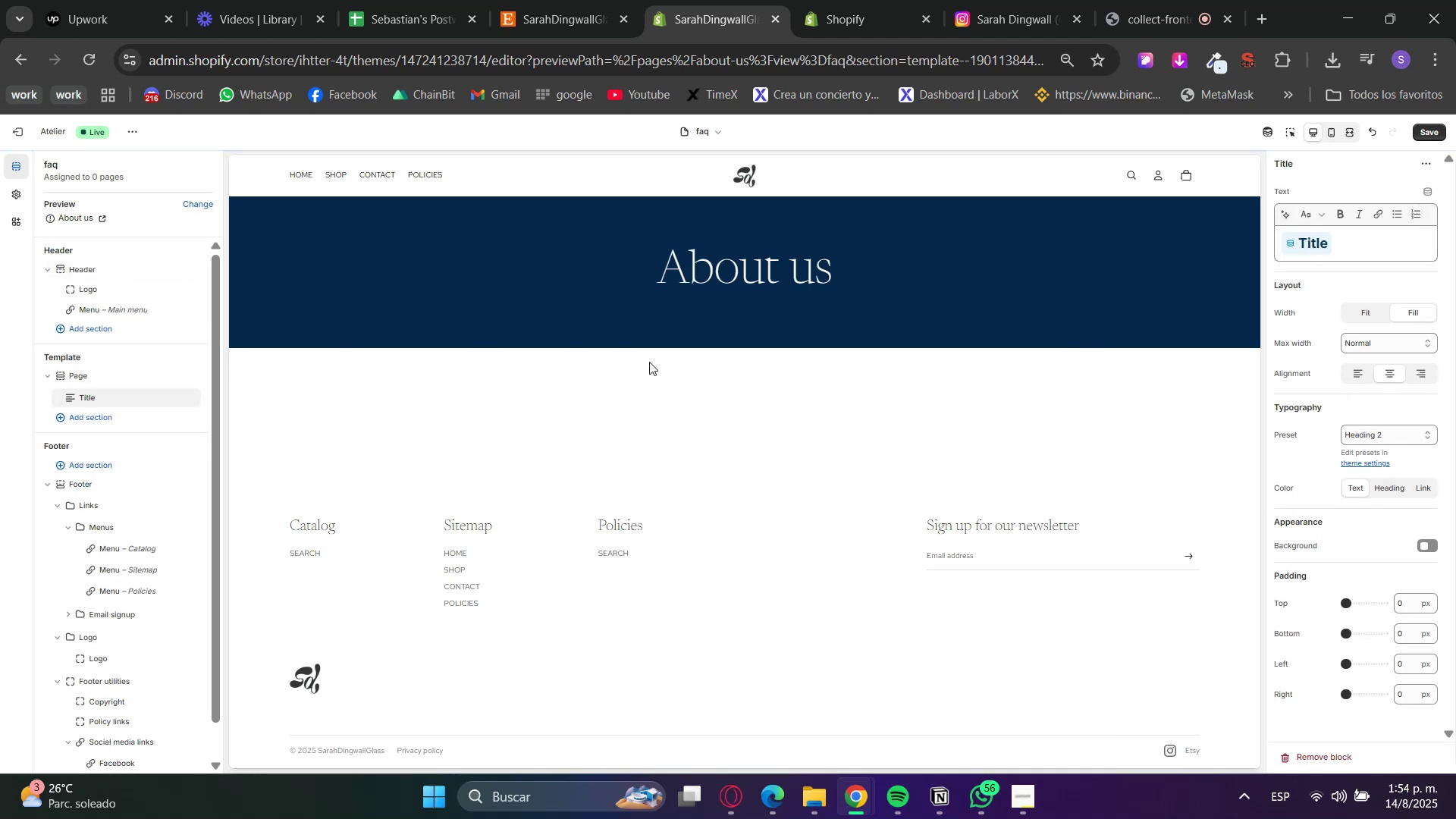 
left_click([76, 410])
 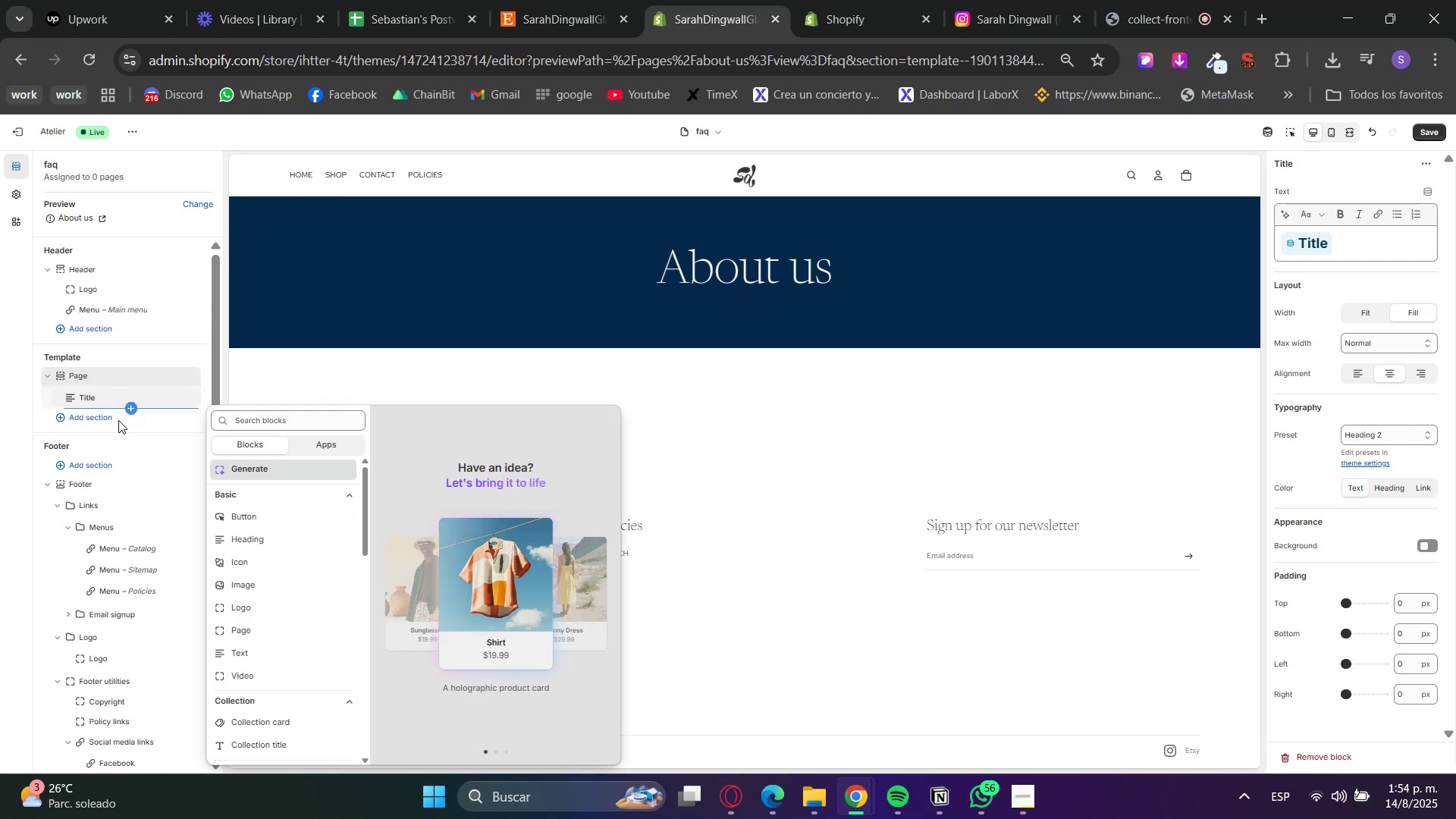 
double_click([109, 419])
 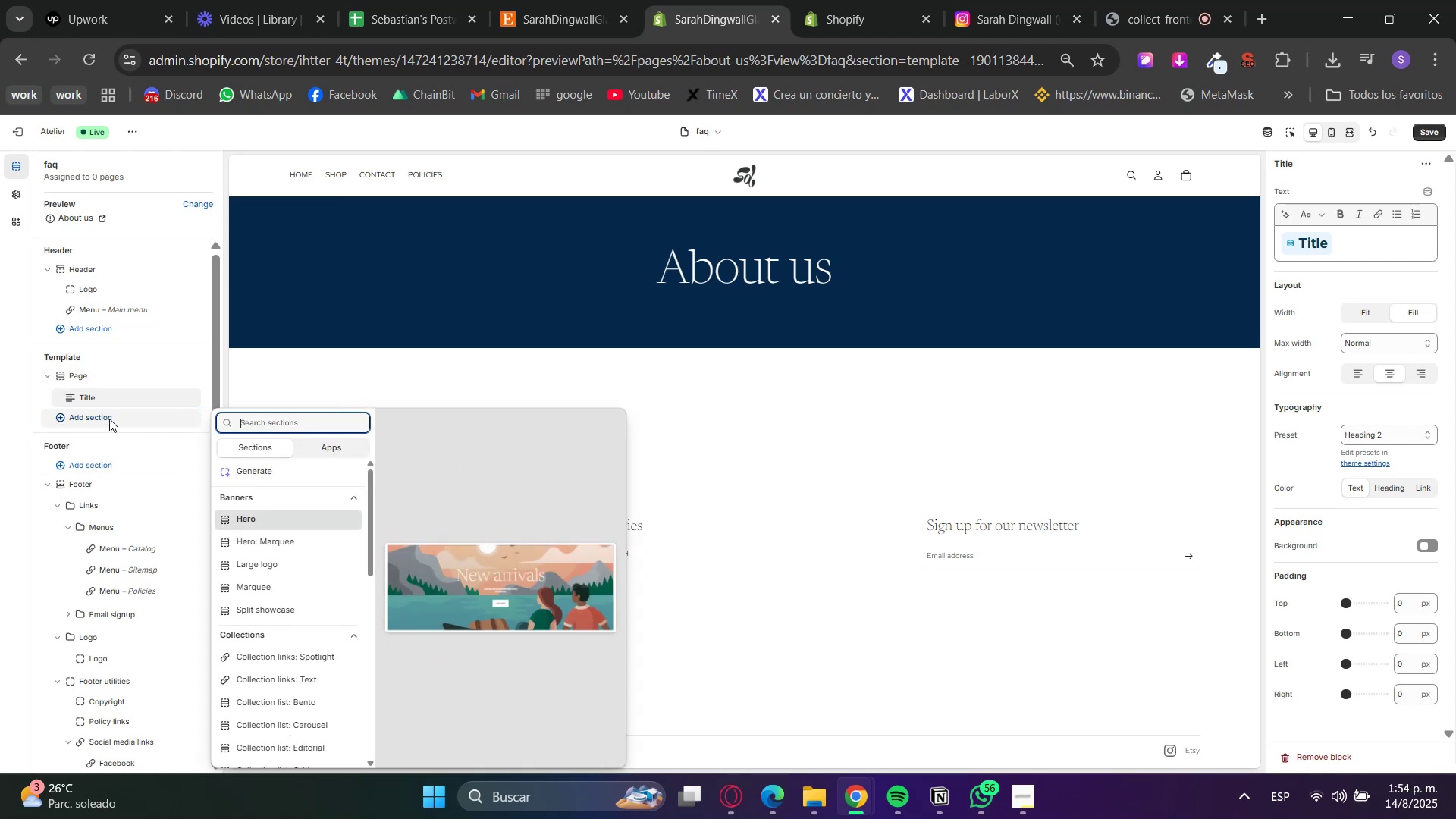 
type(image)
 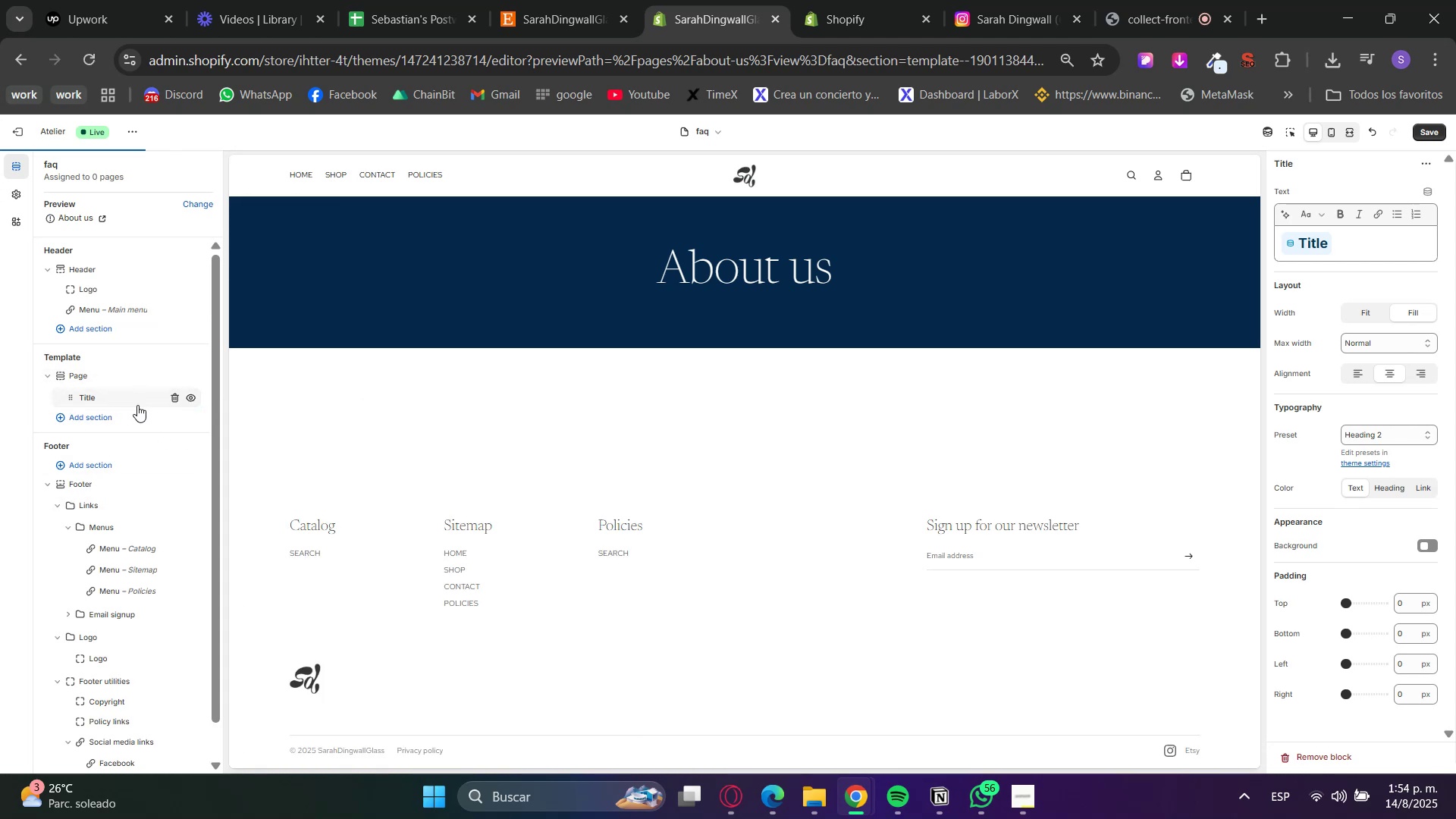 
scroll: coordinate [1401, 507], scroll_direction: down, amount: 2.0
 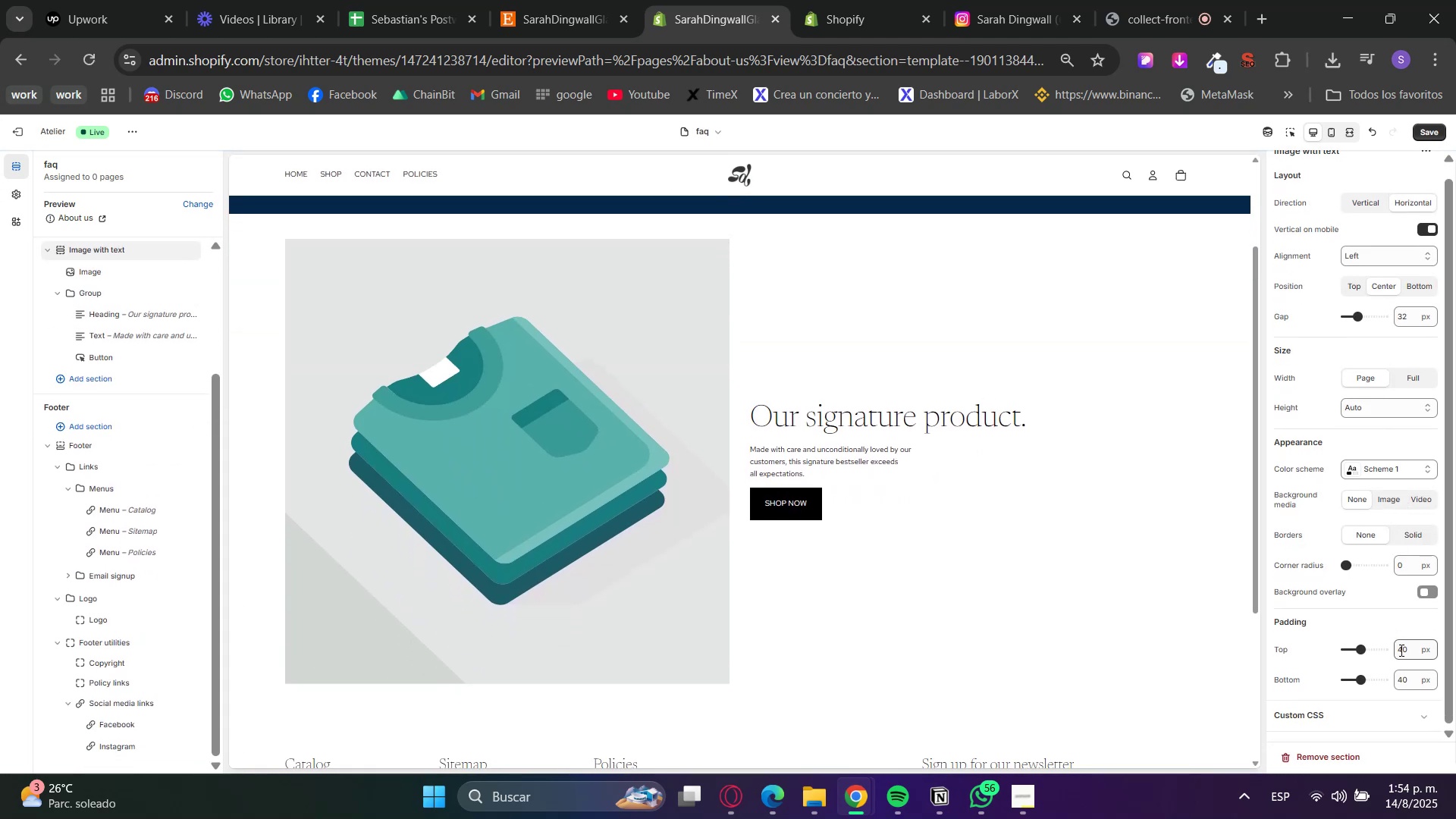 
double_click([1400, 650])
 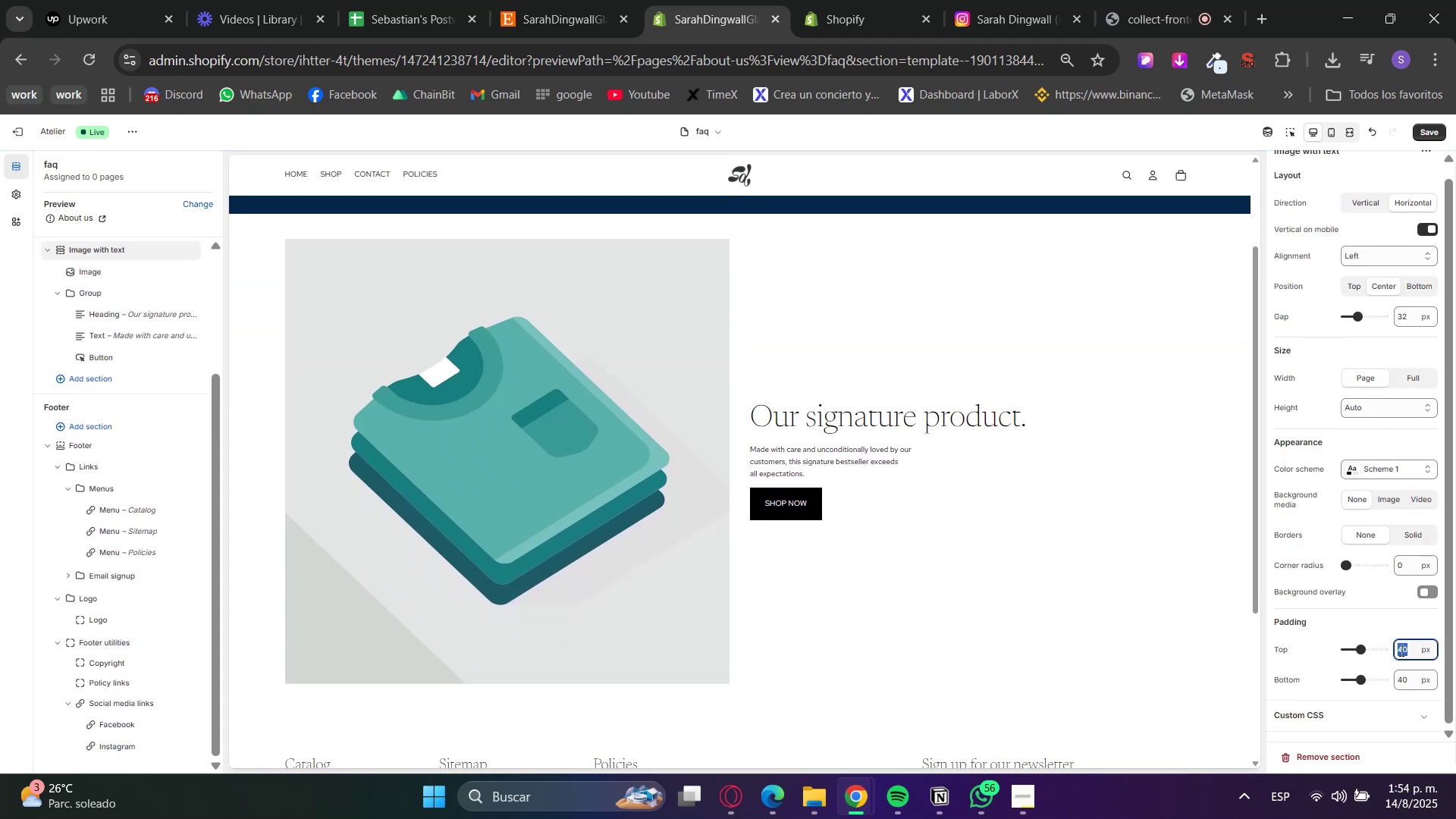 
key(Numpad8)
 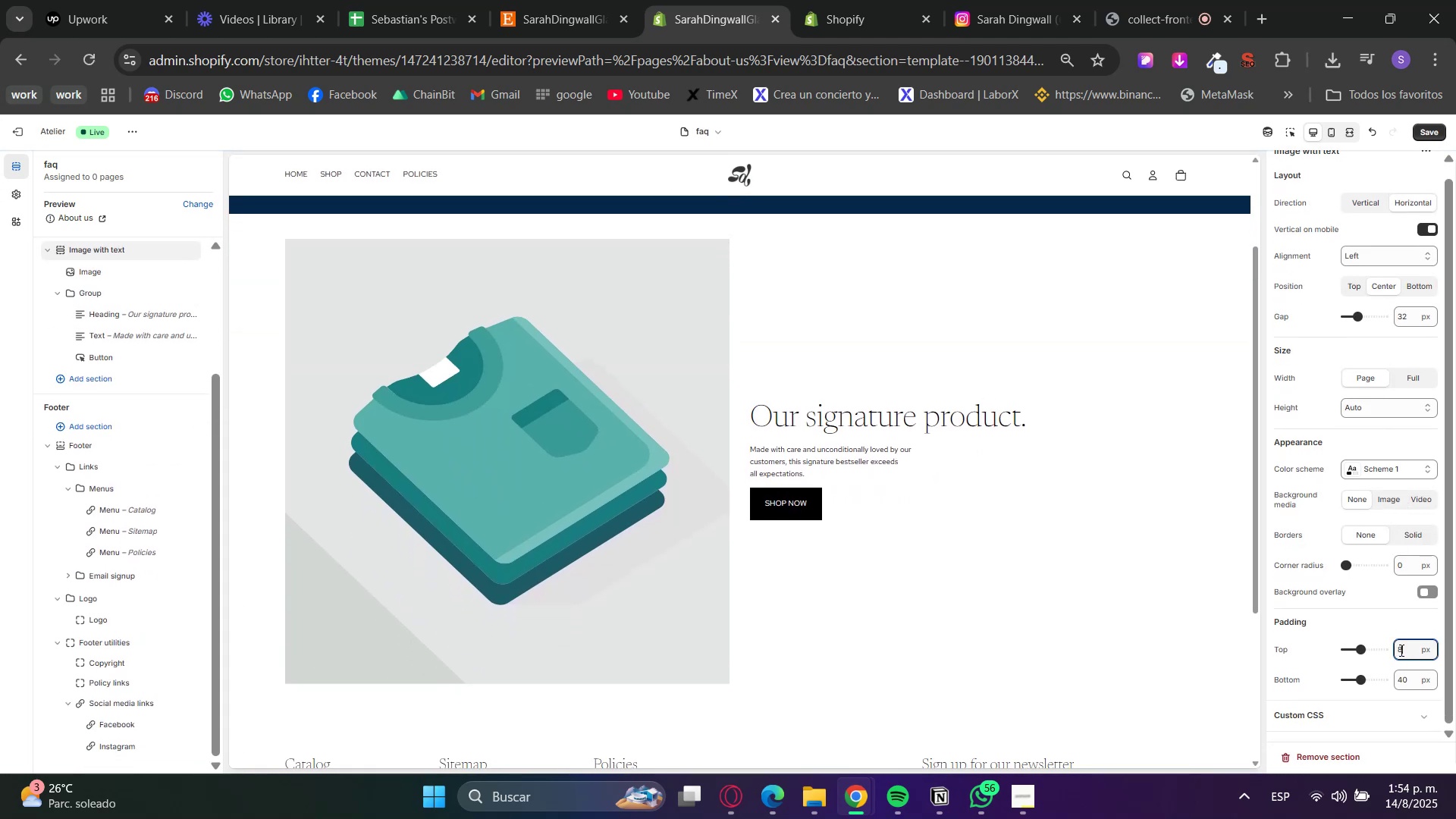 
key(Numpad0)
 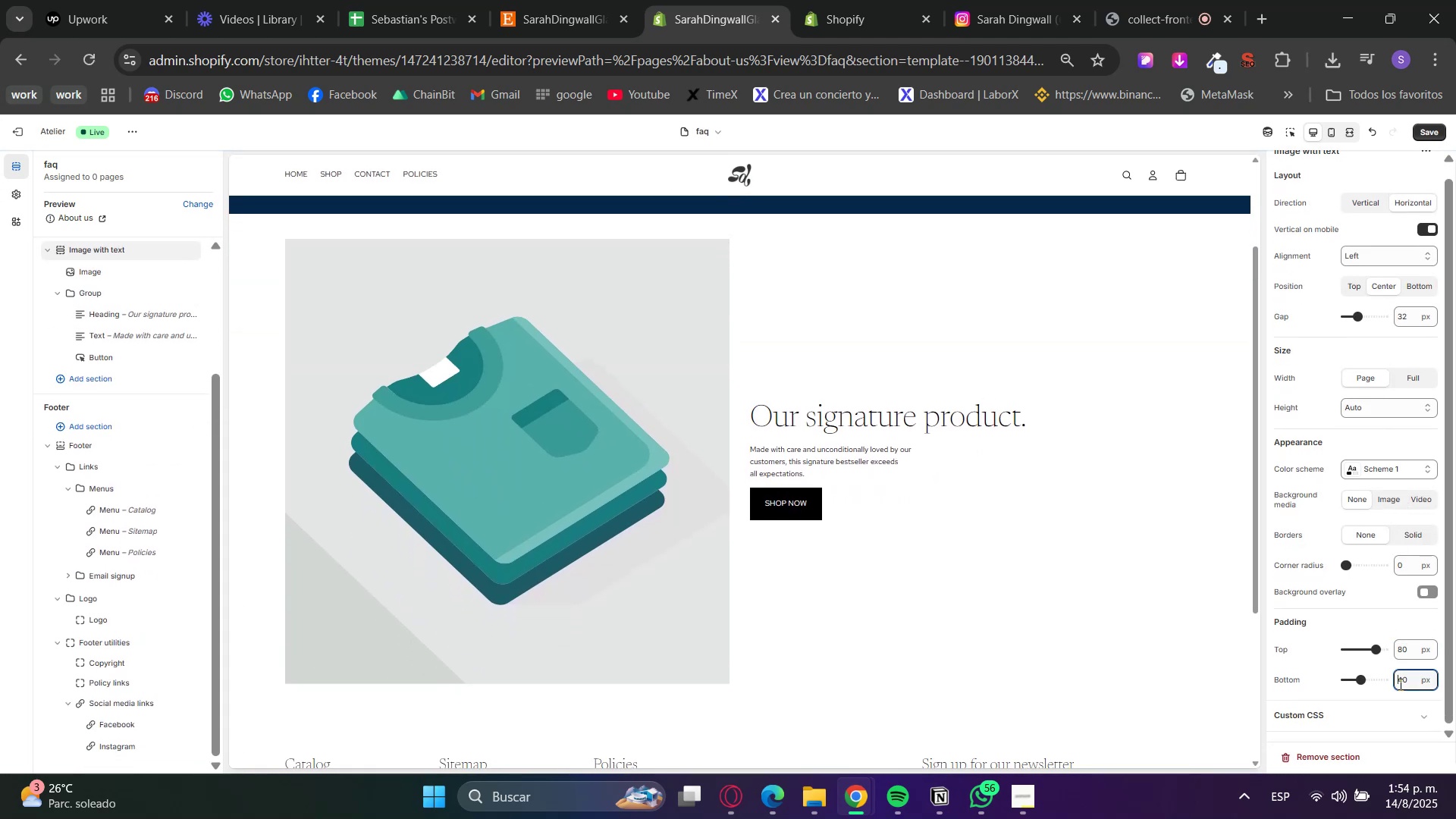 
double_click([1399, 684])
 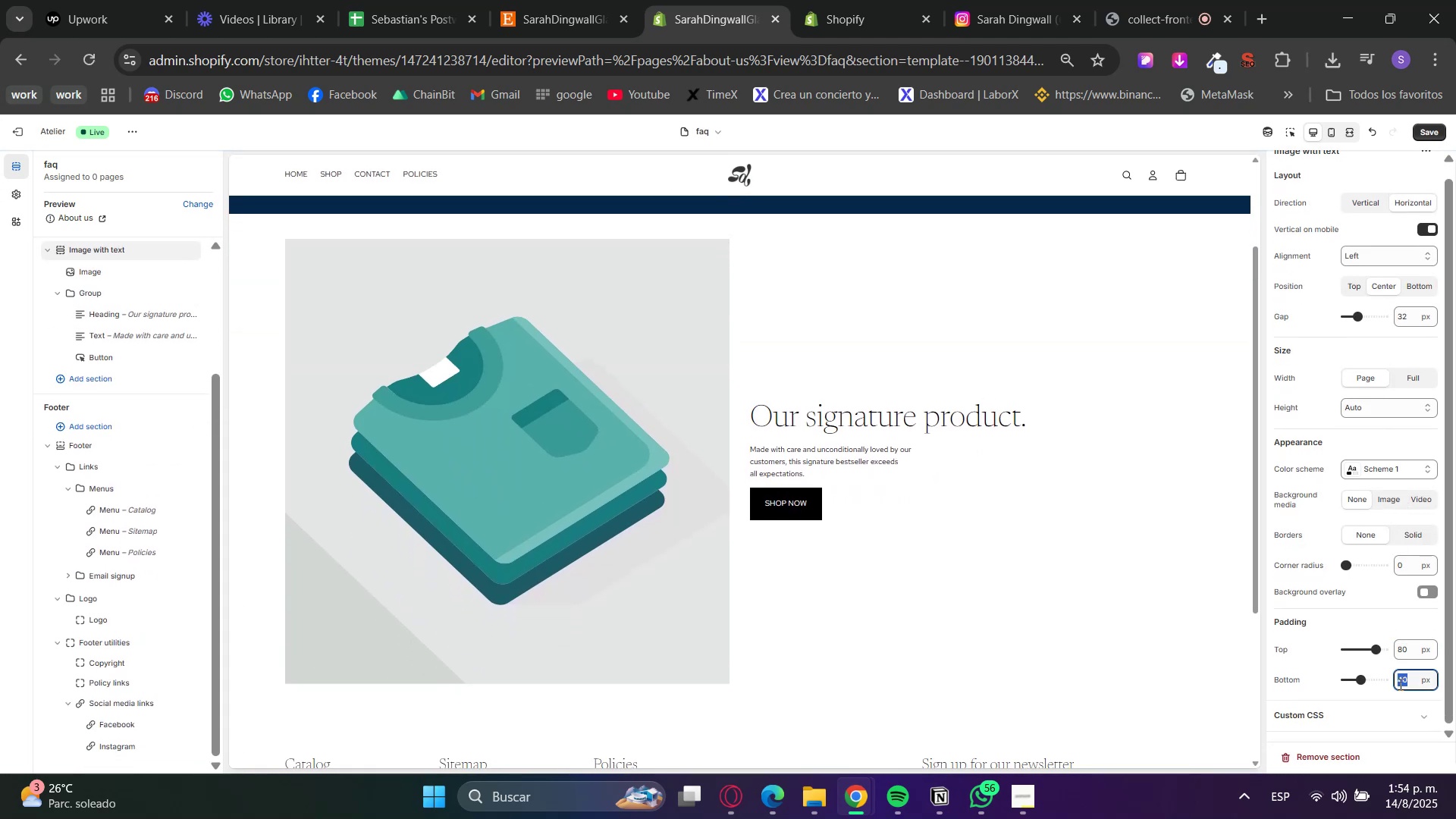 
key(Numpad8)
 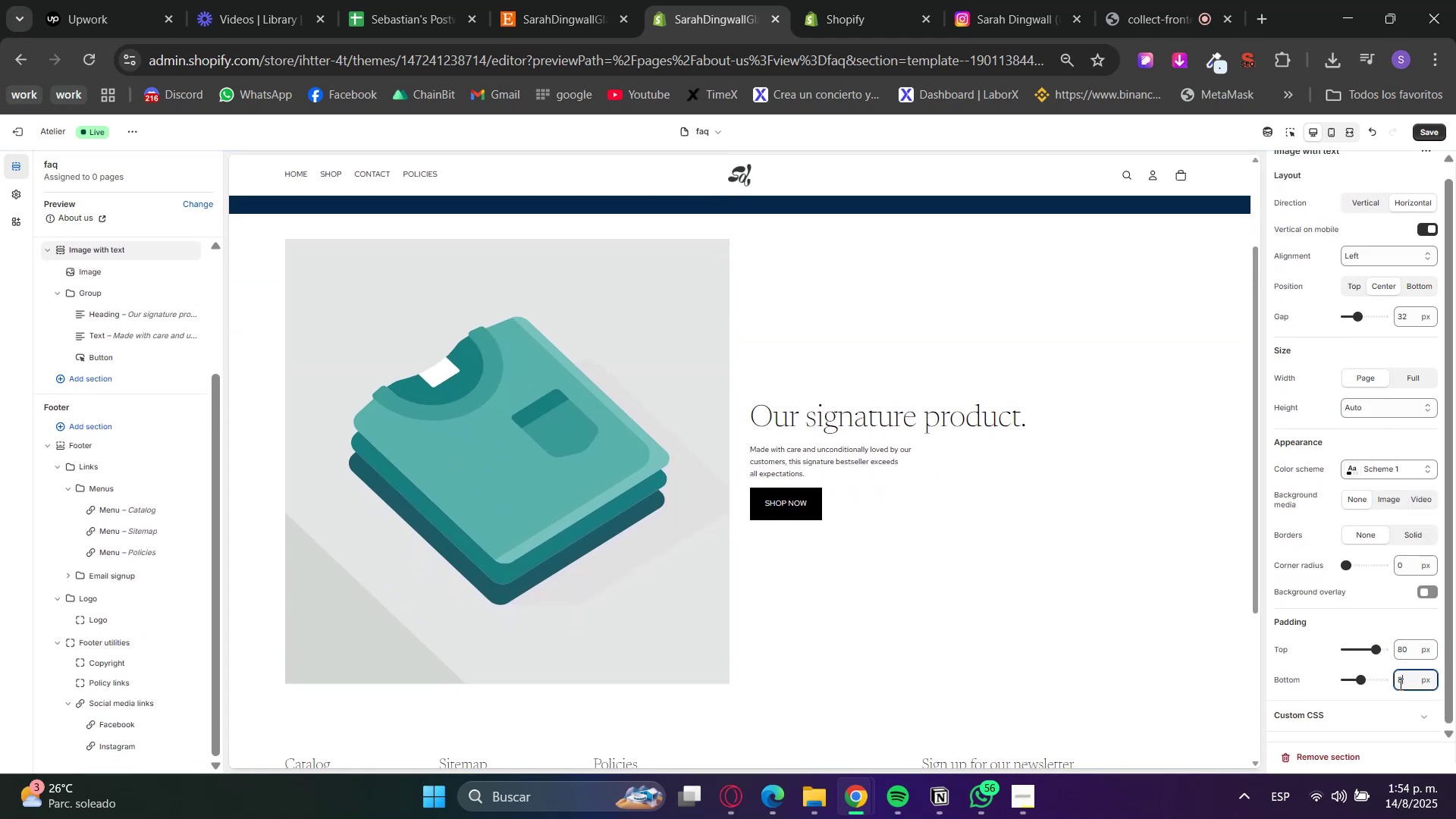 
key(Numpad0)
 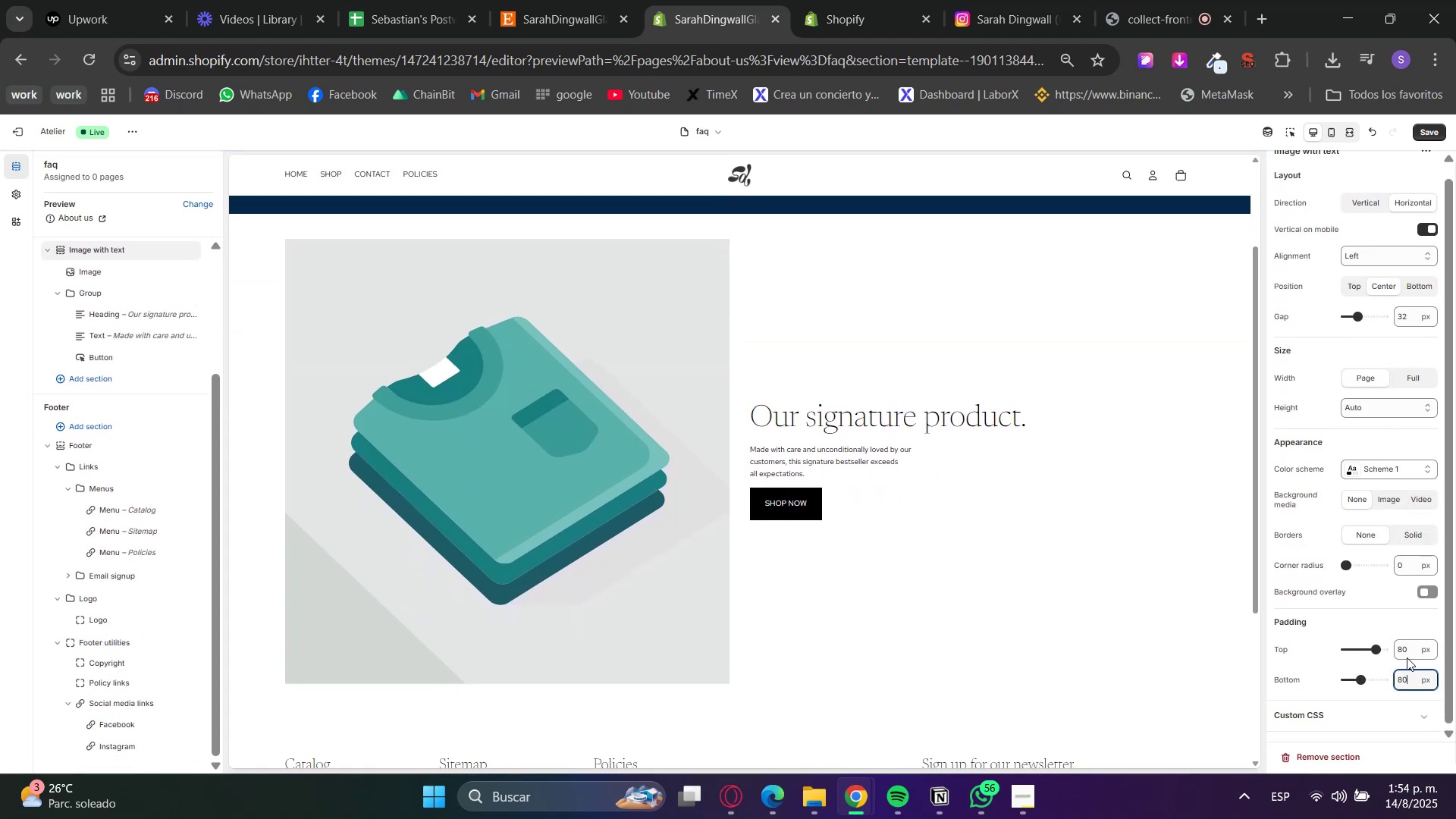 
triple_click([1417, 610])
 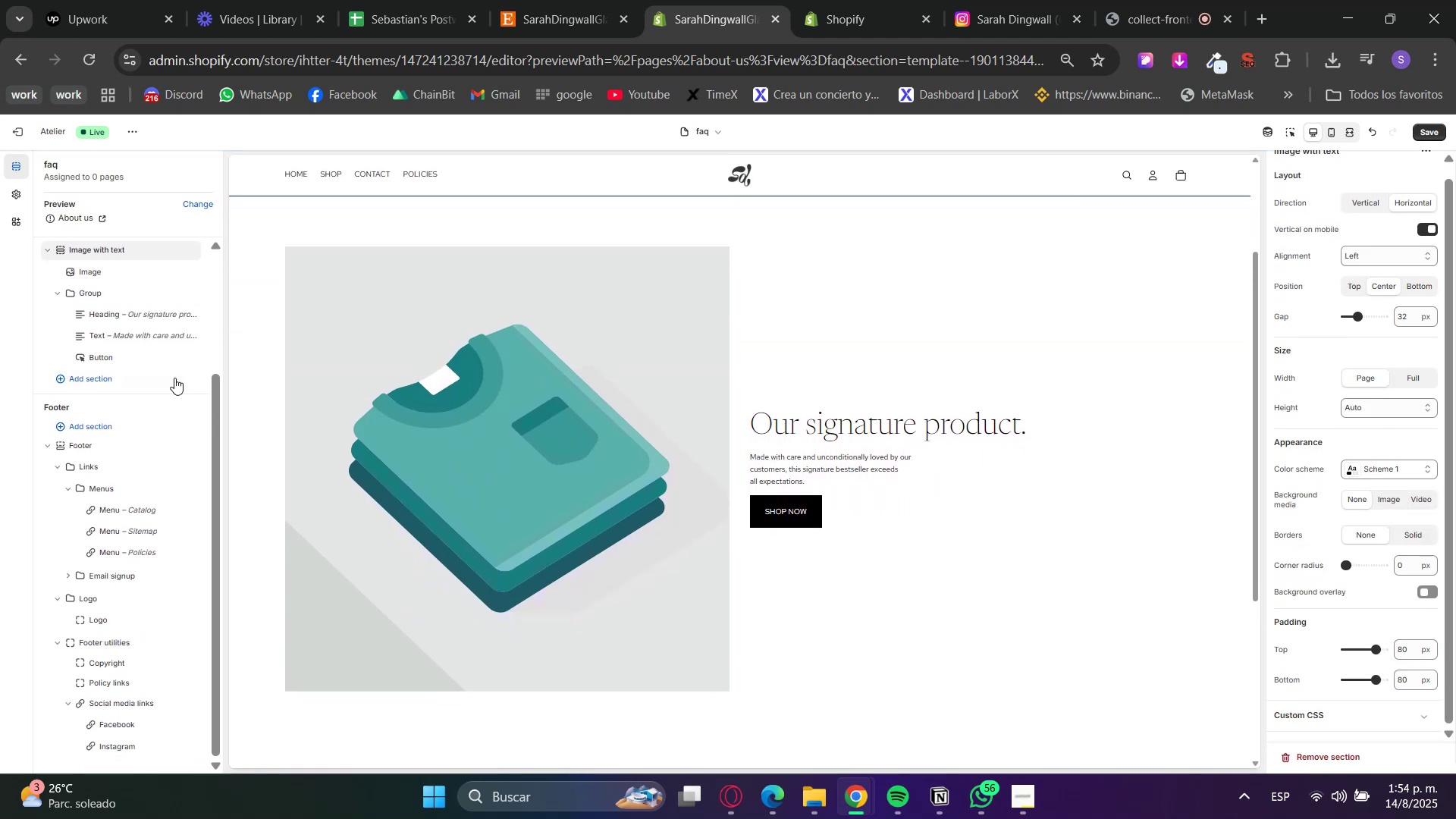 
left_click([108, 264])
 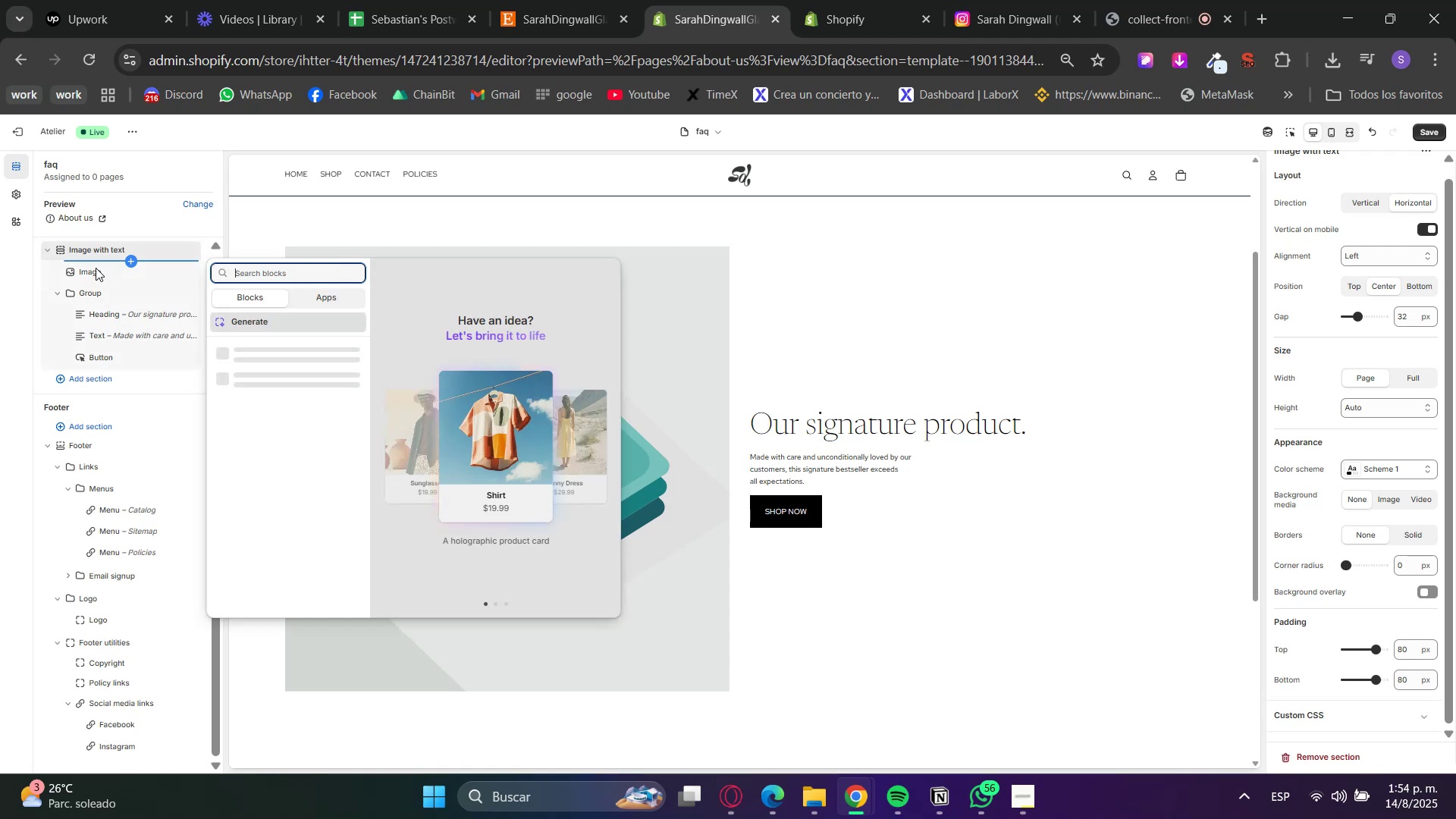 
scroll: coordinate [108, 334], scroll_direction: up, amount: 3.0
 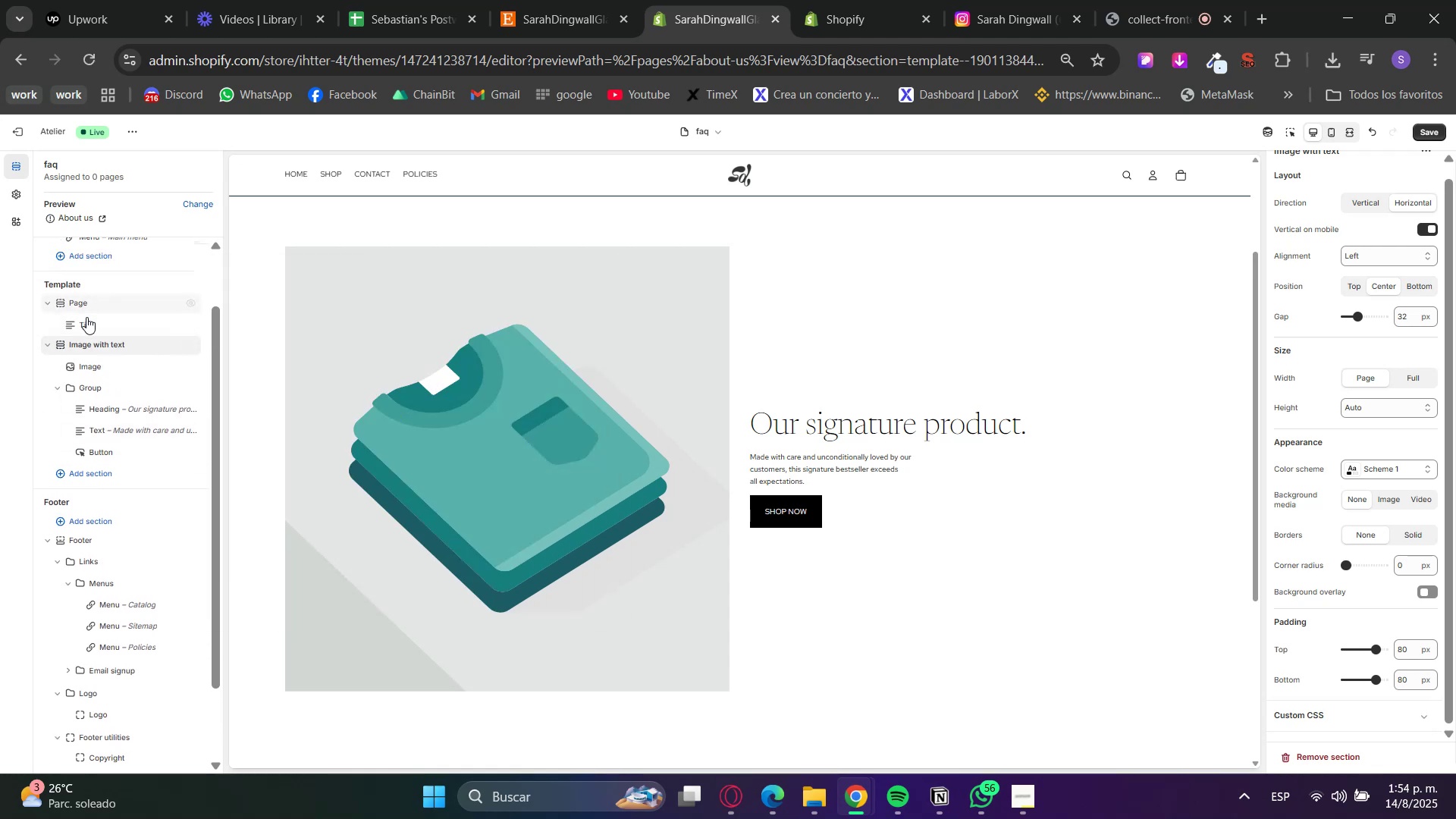 
left_click([81, 304])
 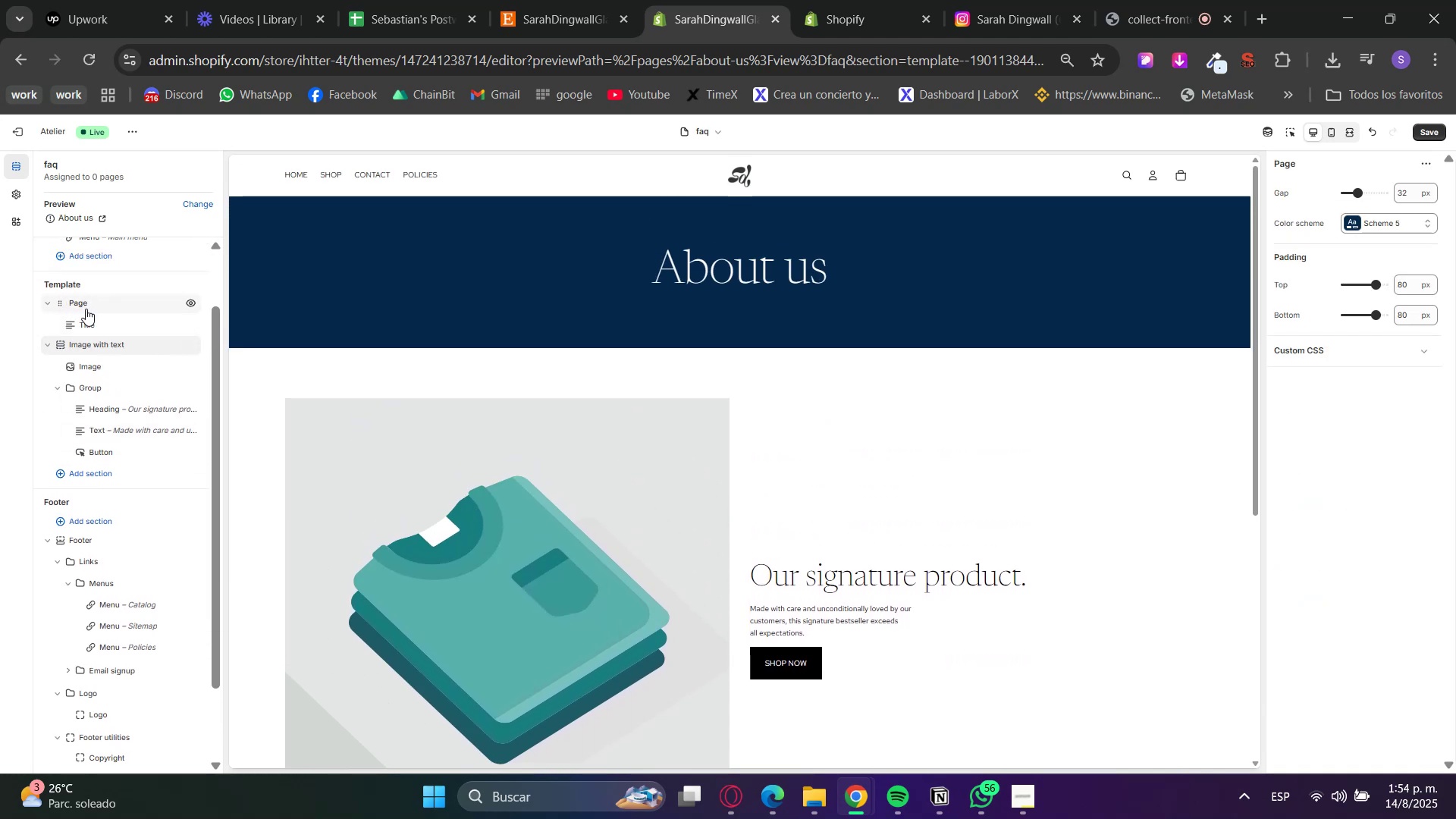 
left_click([87, 328])
 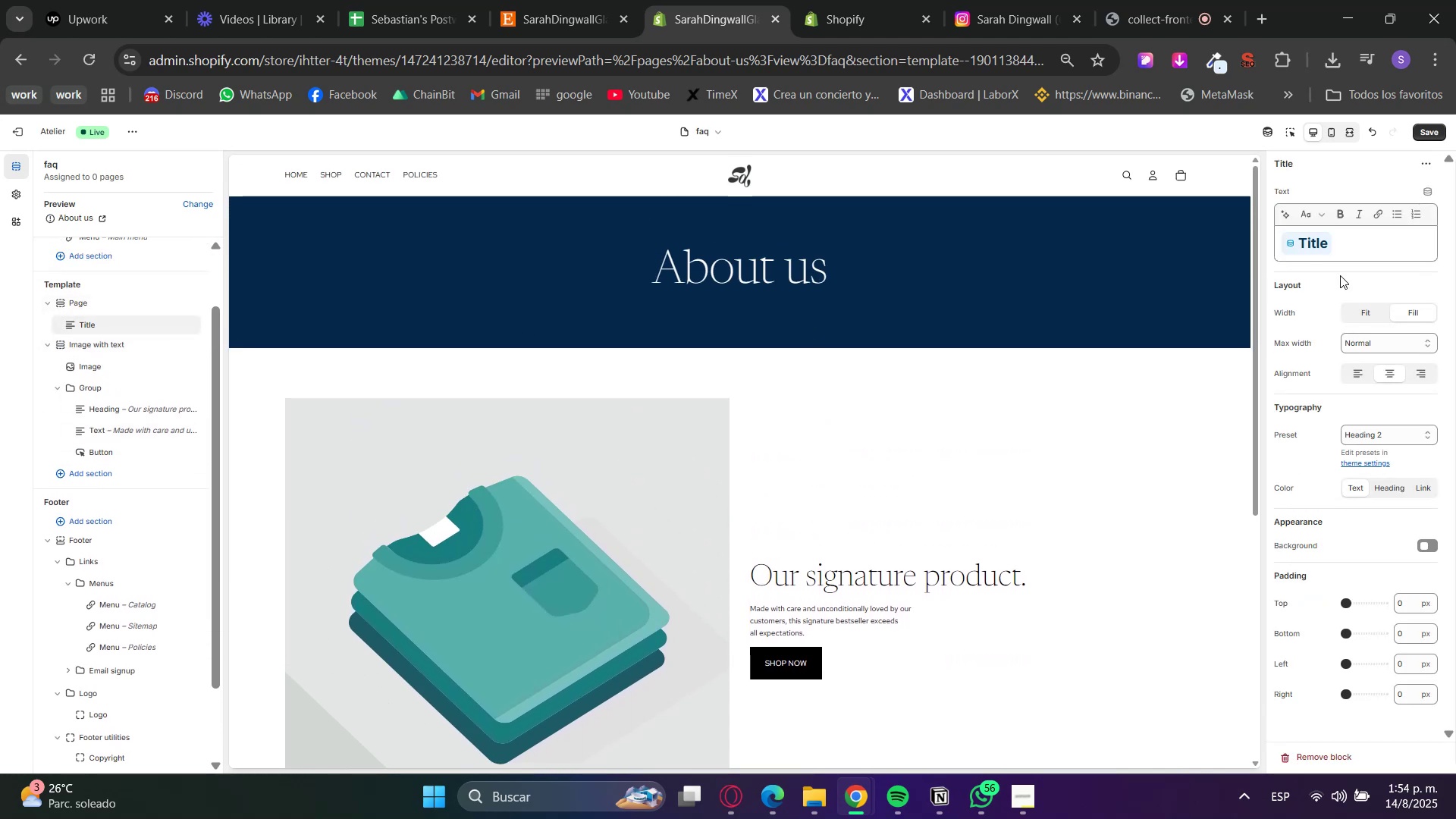 
left_click([1374, 252])
 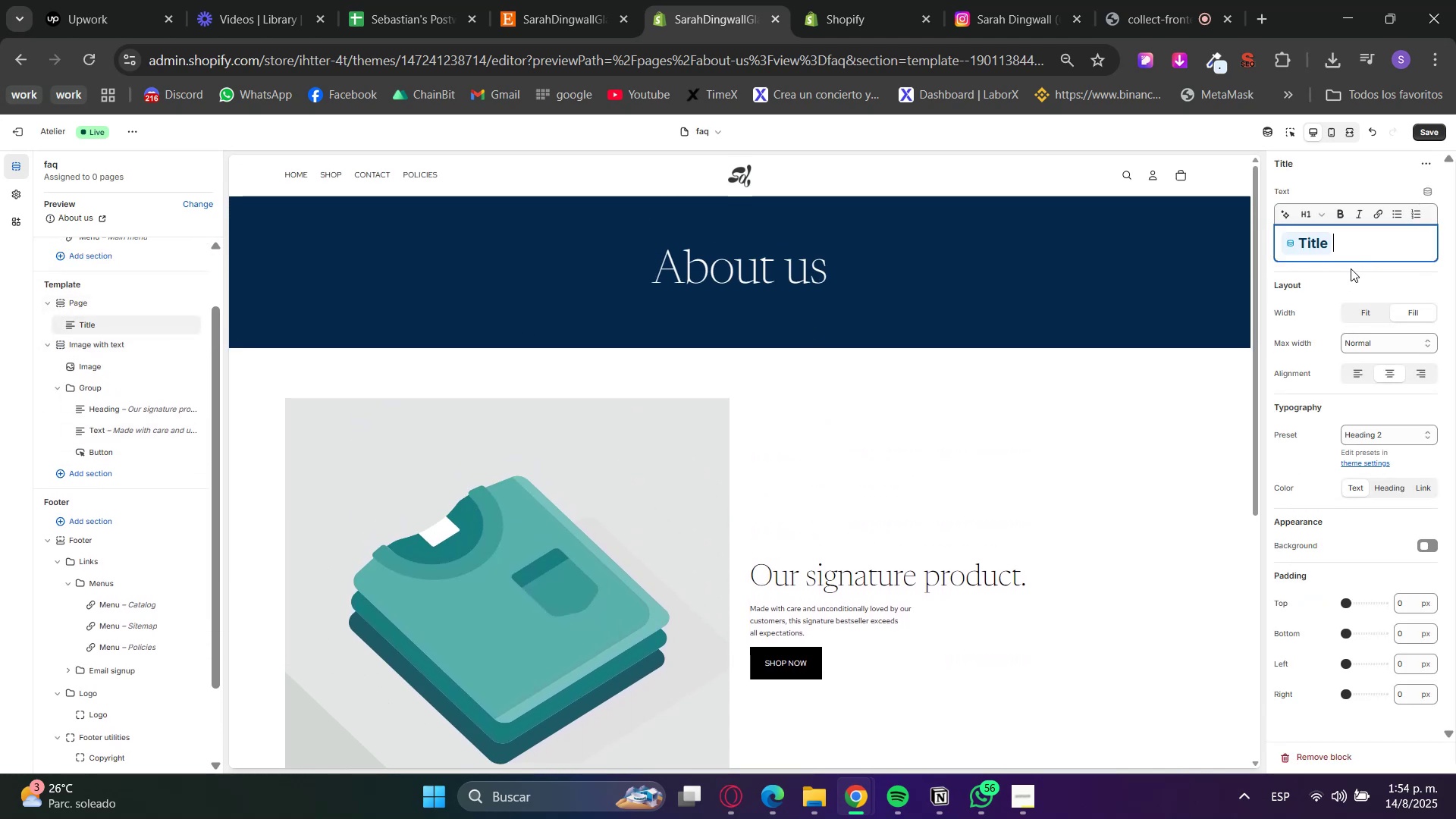 
left_click([1325, 281])
 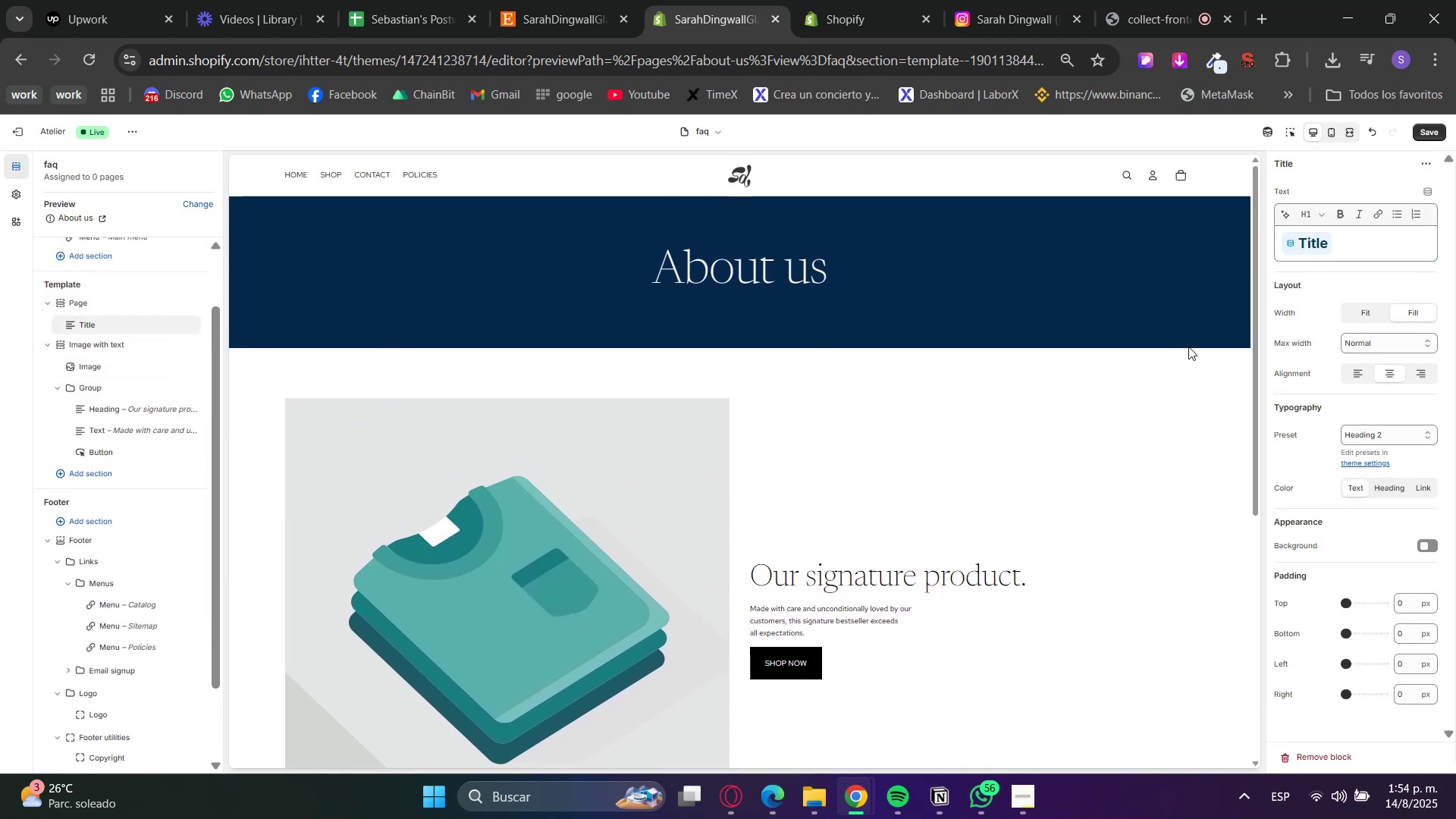 
double_click([494, 548])
 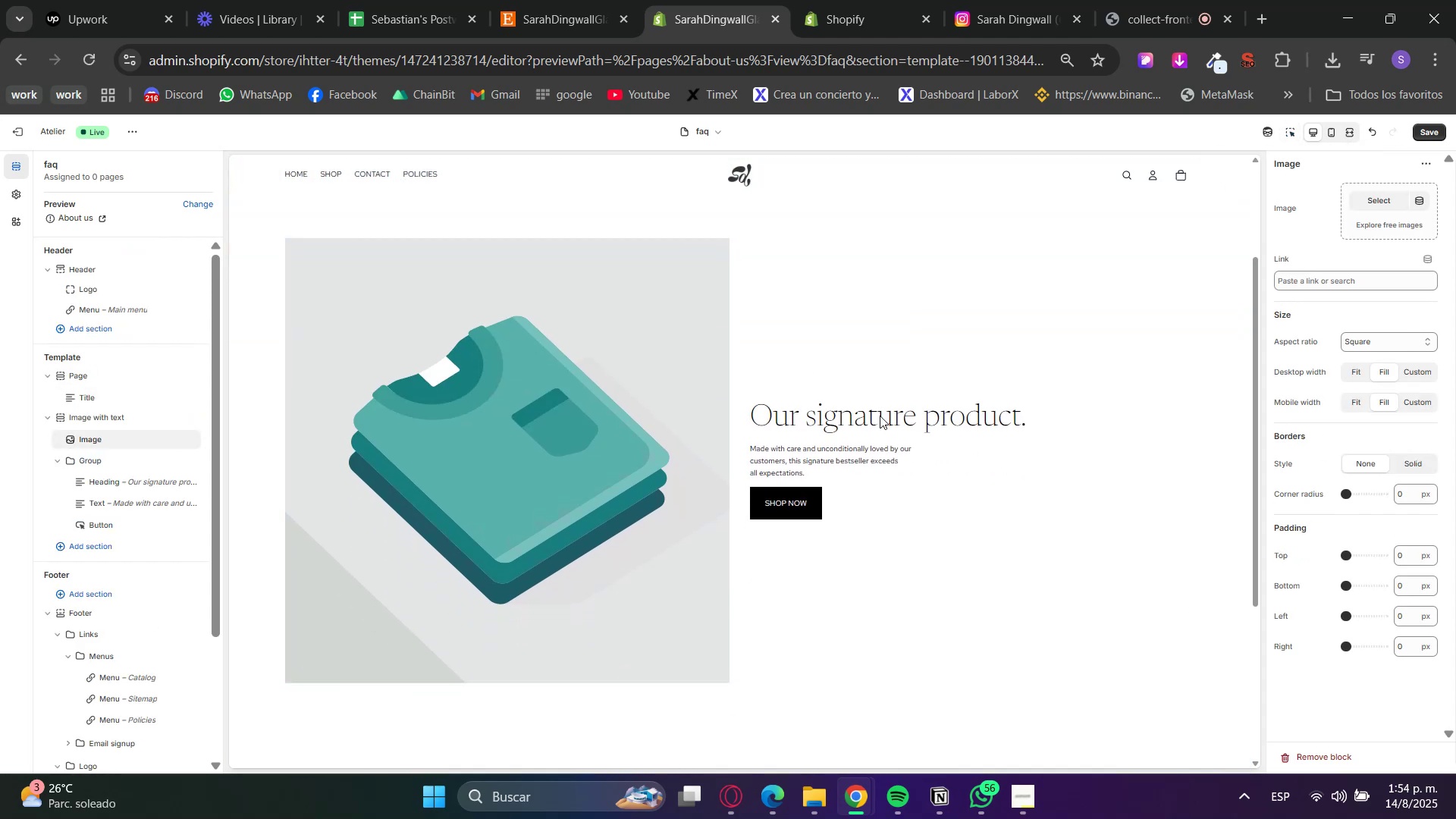 
left_click([1367, 200])
 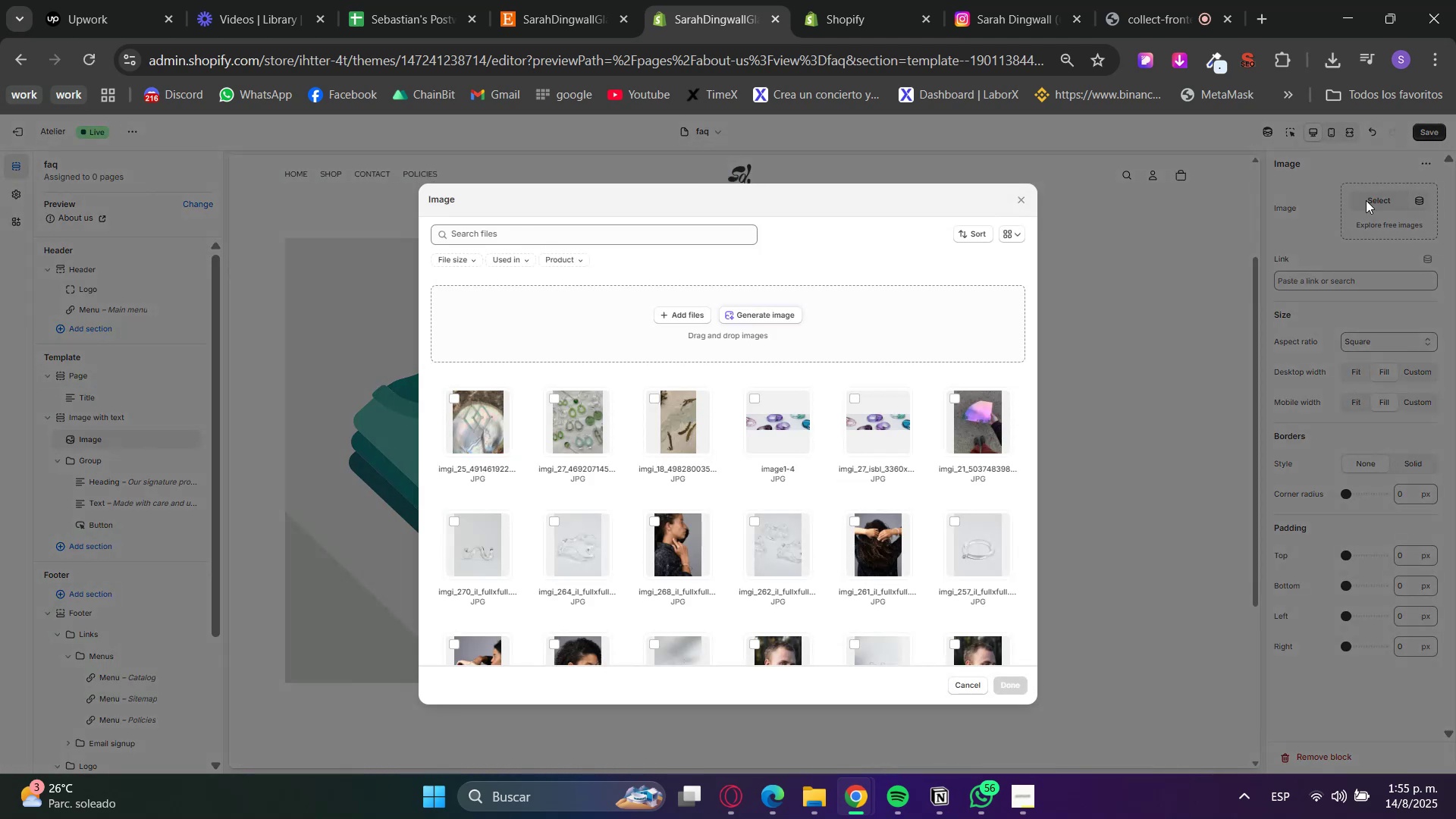 
left_click([946, 0])
 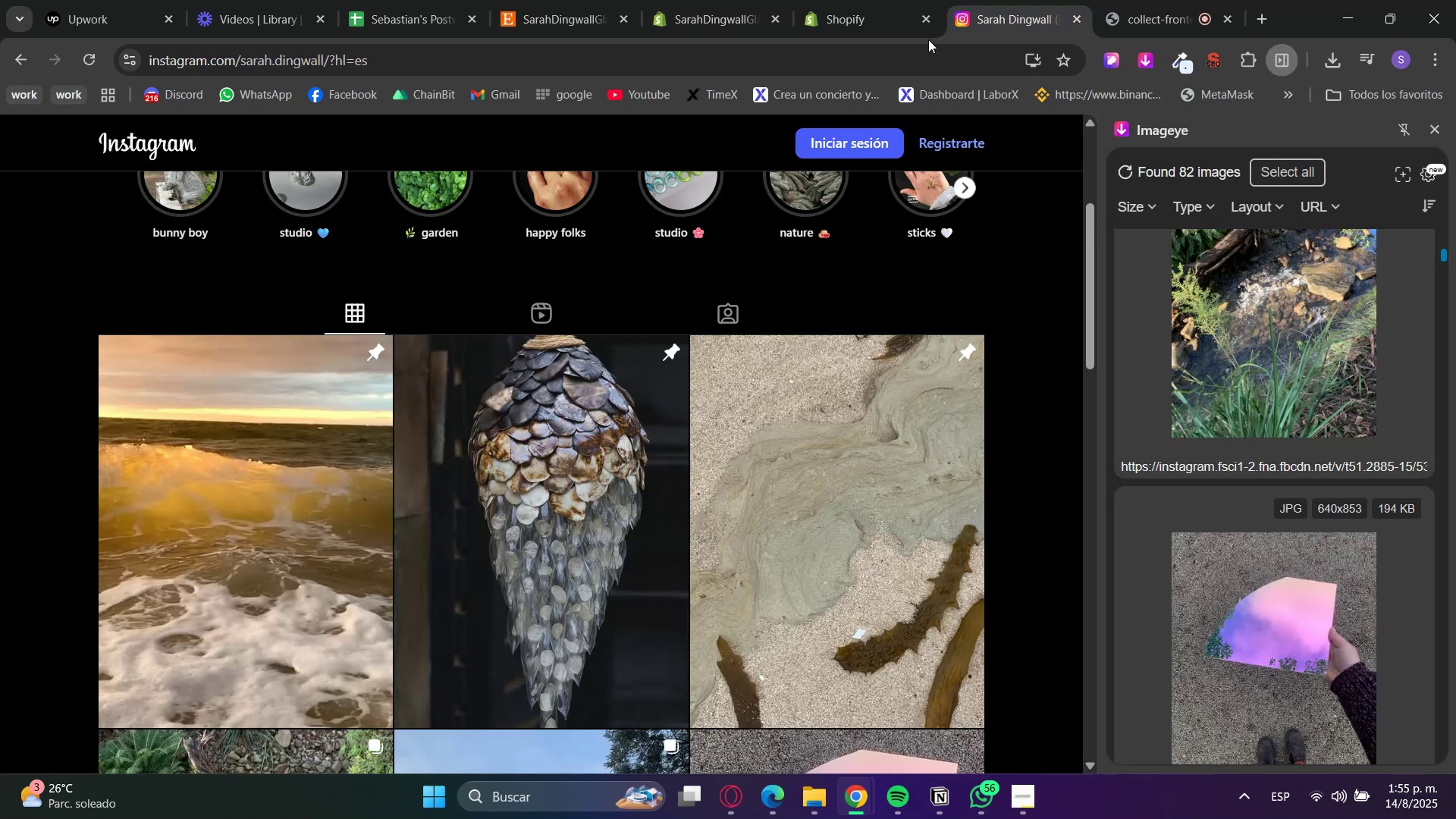 
scroll: coordinate [550, 436], scroll_direction: up, amount: 7.0
 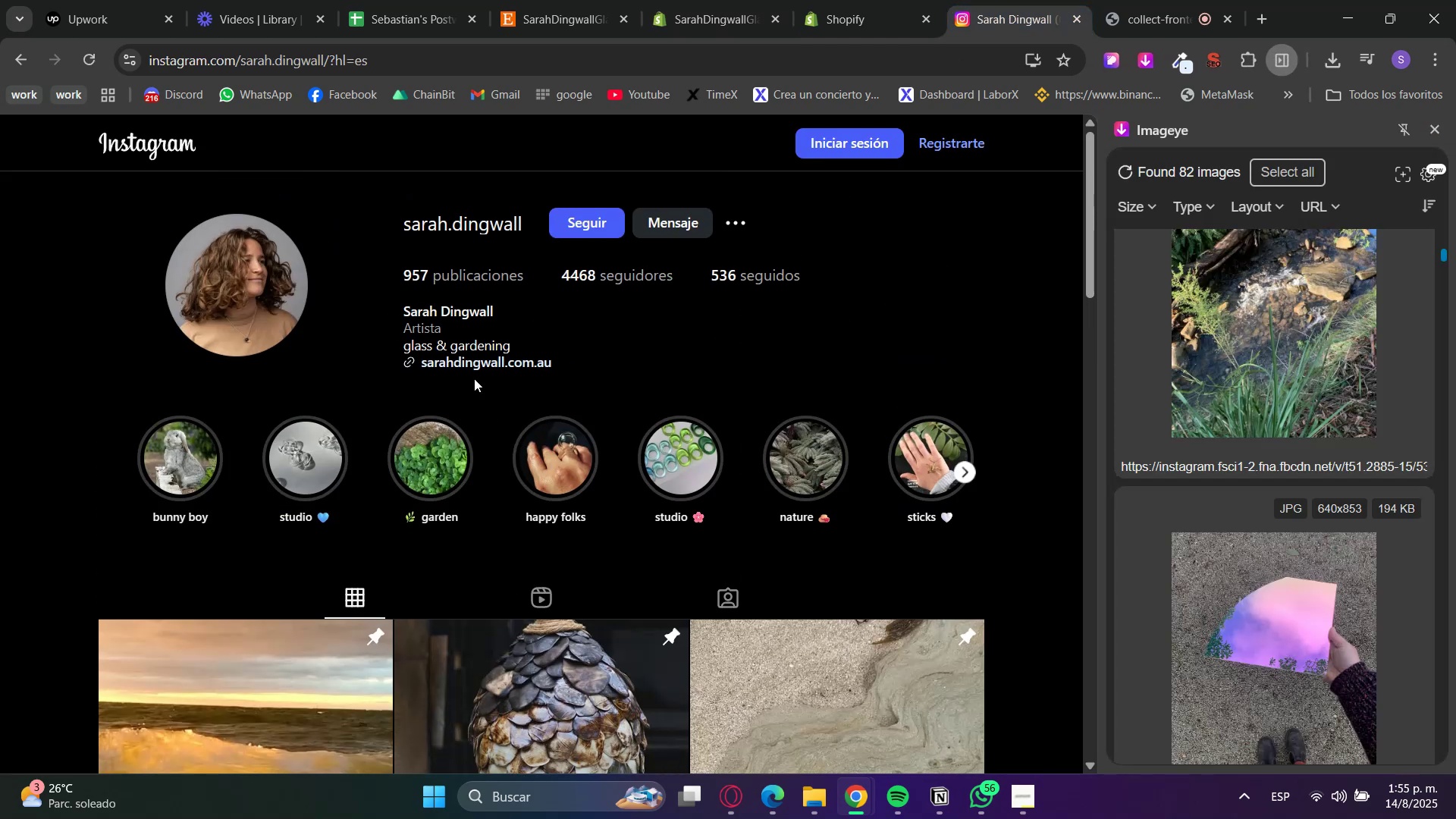 
scroll: coordinate [1270, 540], scroll_direction: down, amount: 20.0
 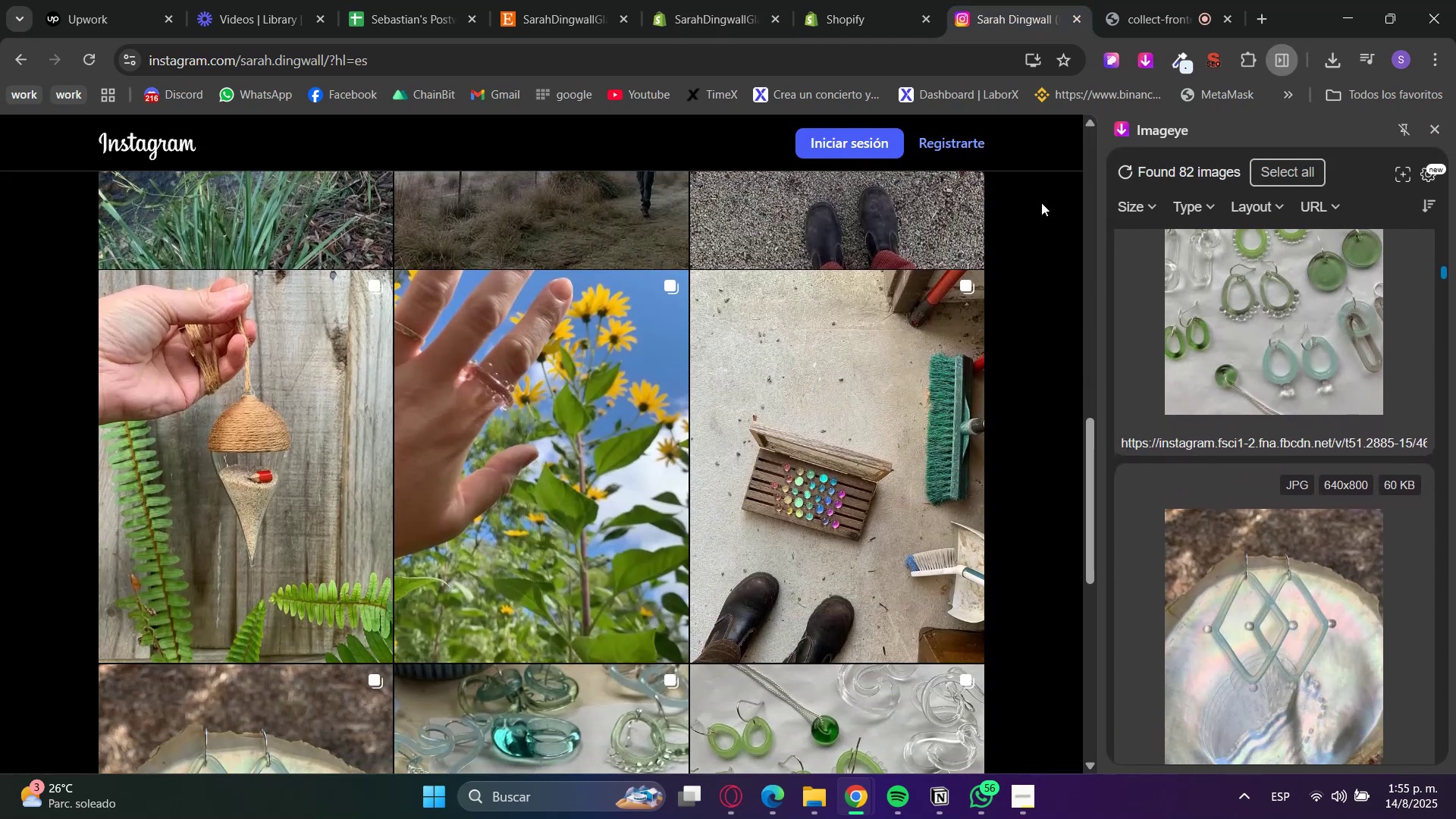 
left_click([863, 0])
 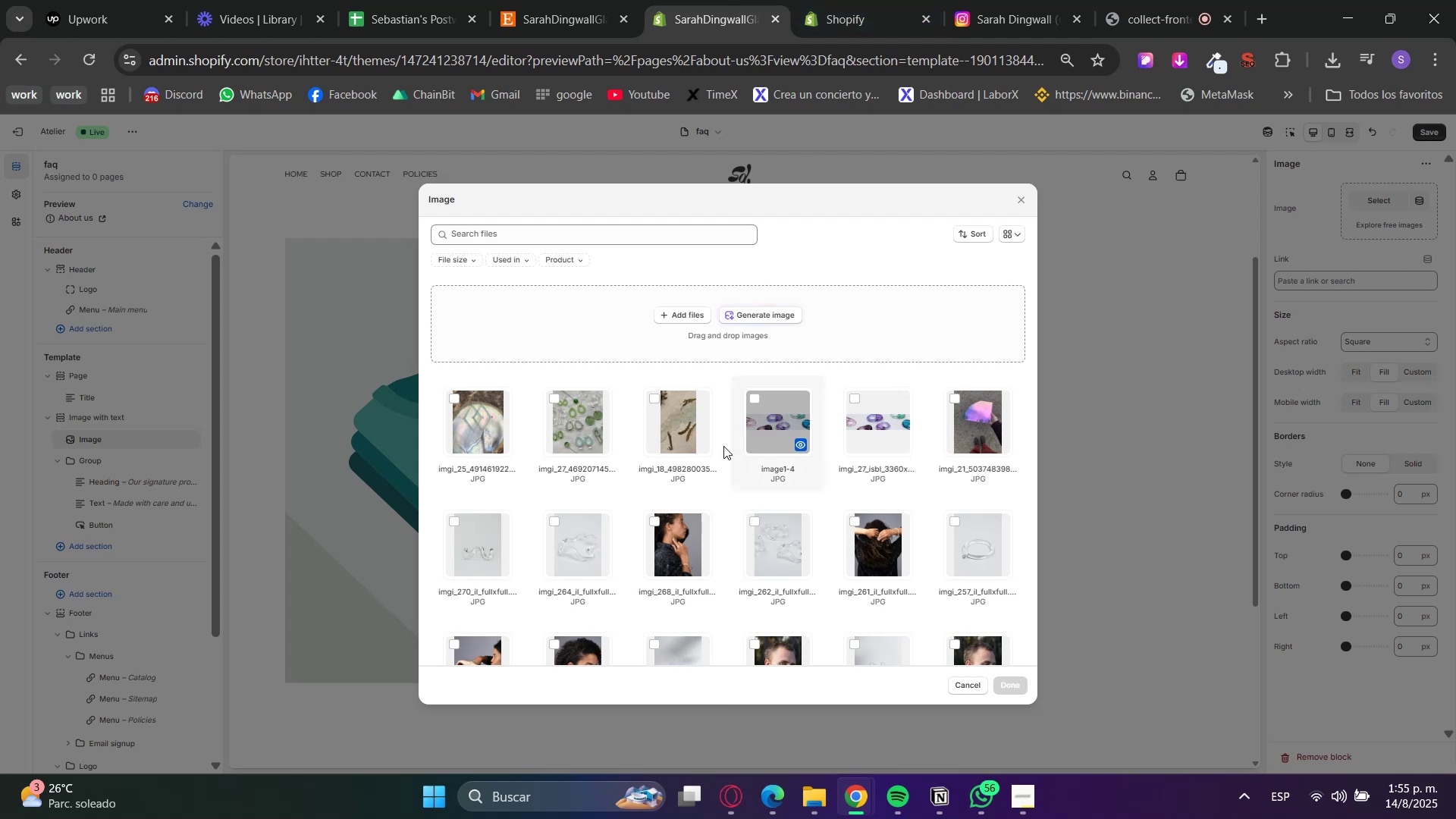 
left_click([584, 428])
 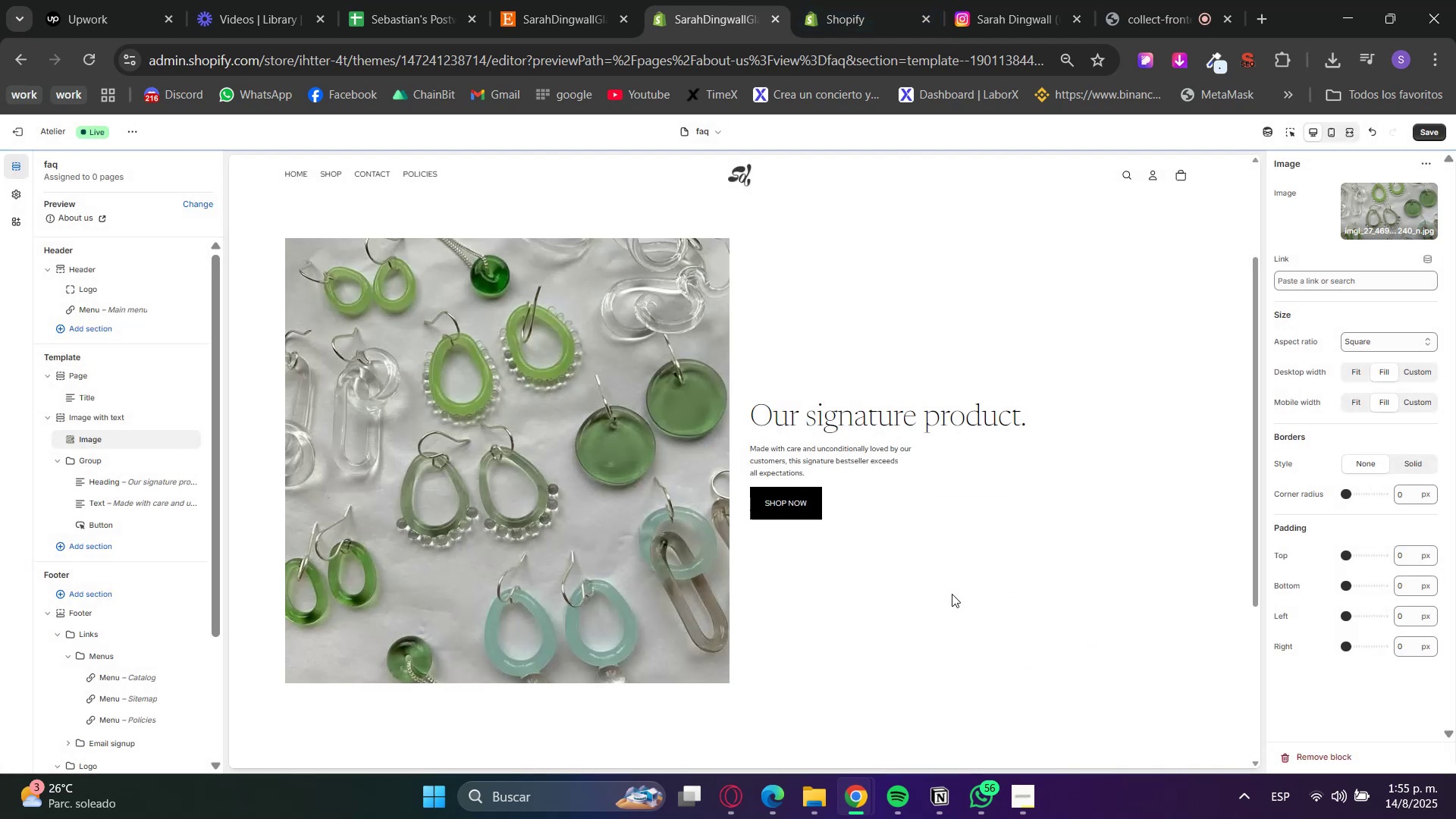 
left_click([513, 0])
 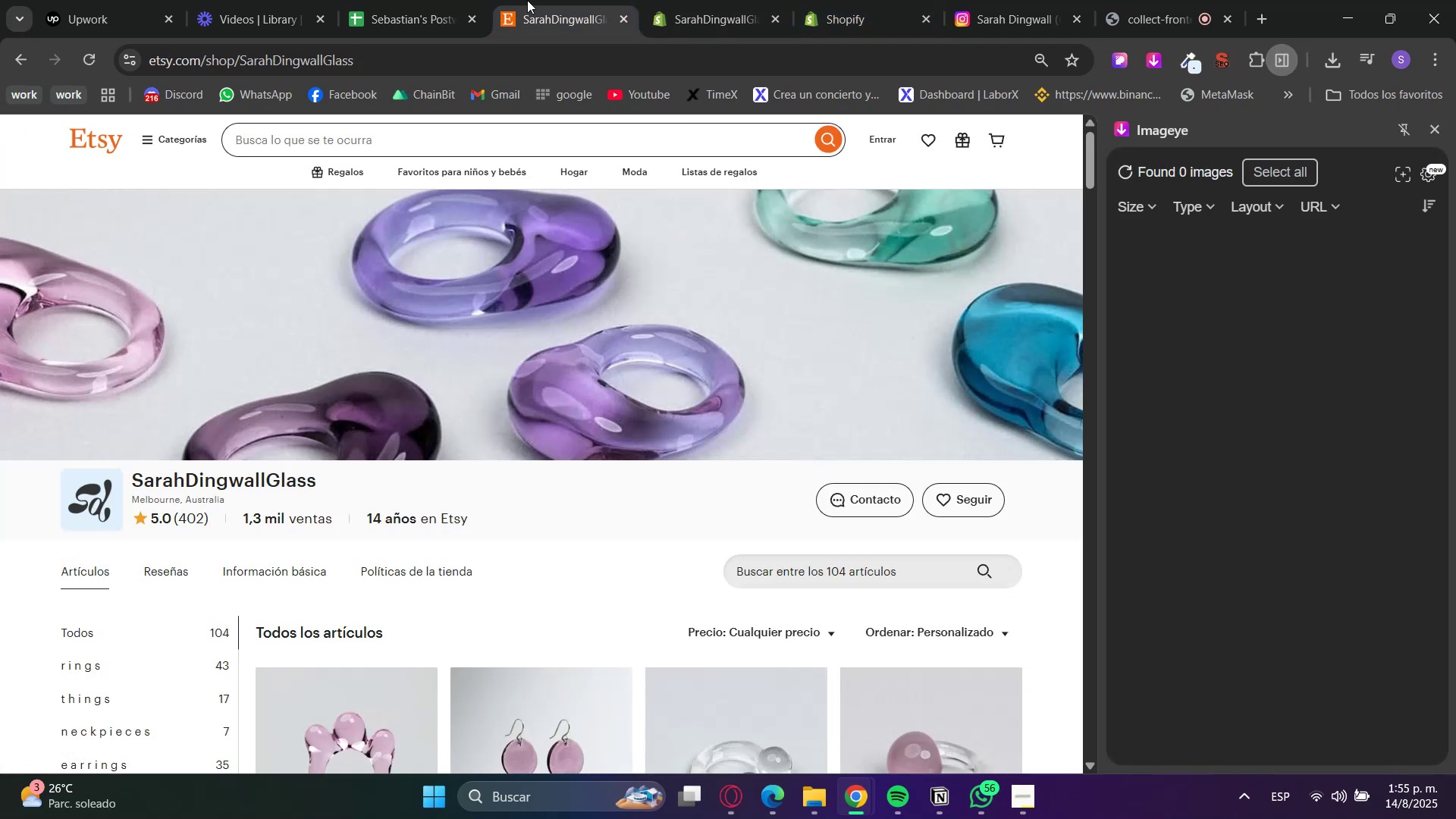 
scroll: coordinate [226, 527], scroll_direction: down, amount: 57.0
 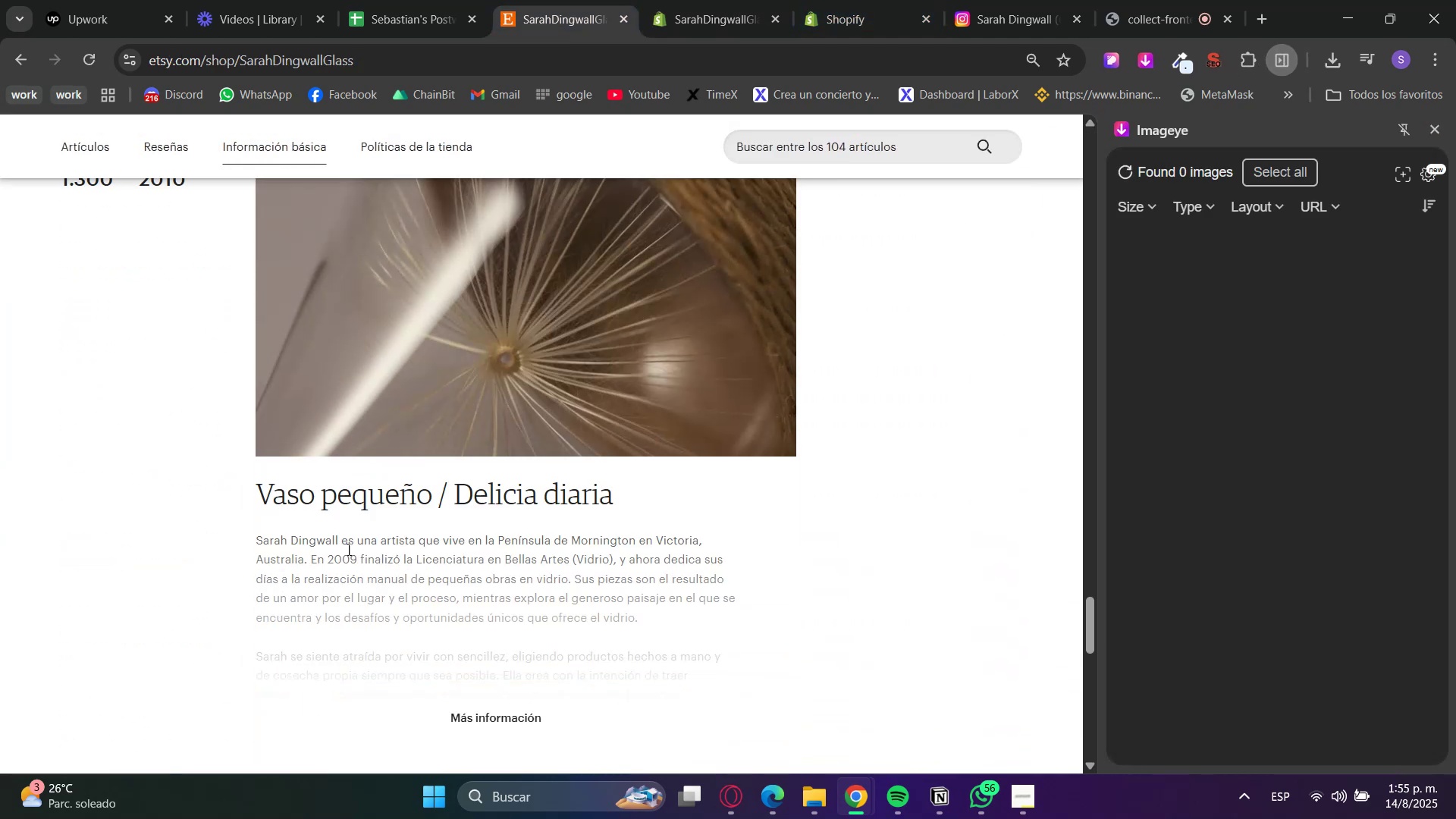 
left_click([500, 717])
 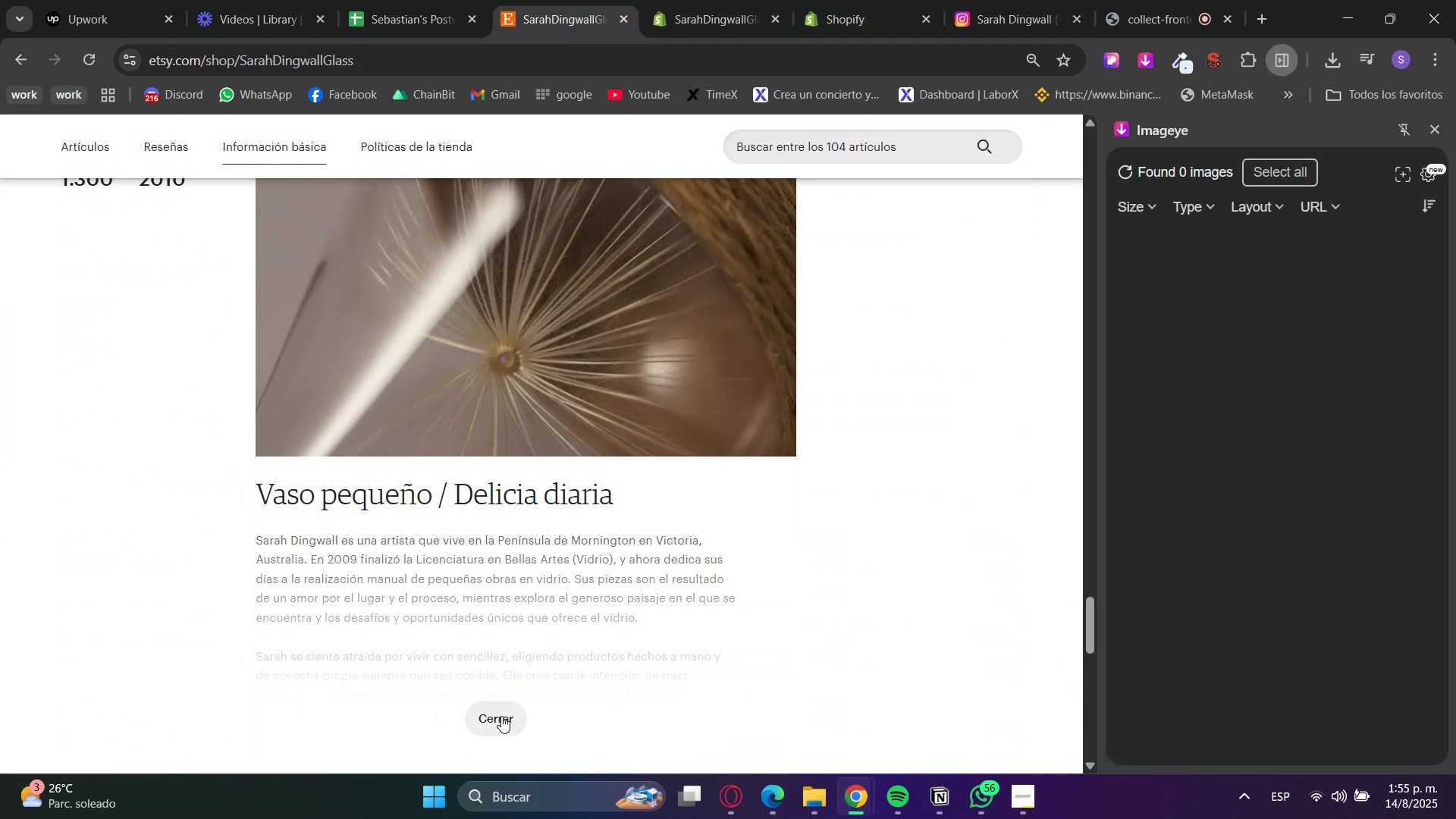 
scroll: coordinate [405, 403], scroll_direction: down, amount: 2.0
 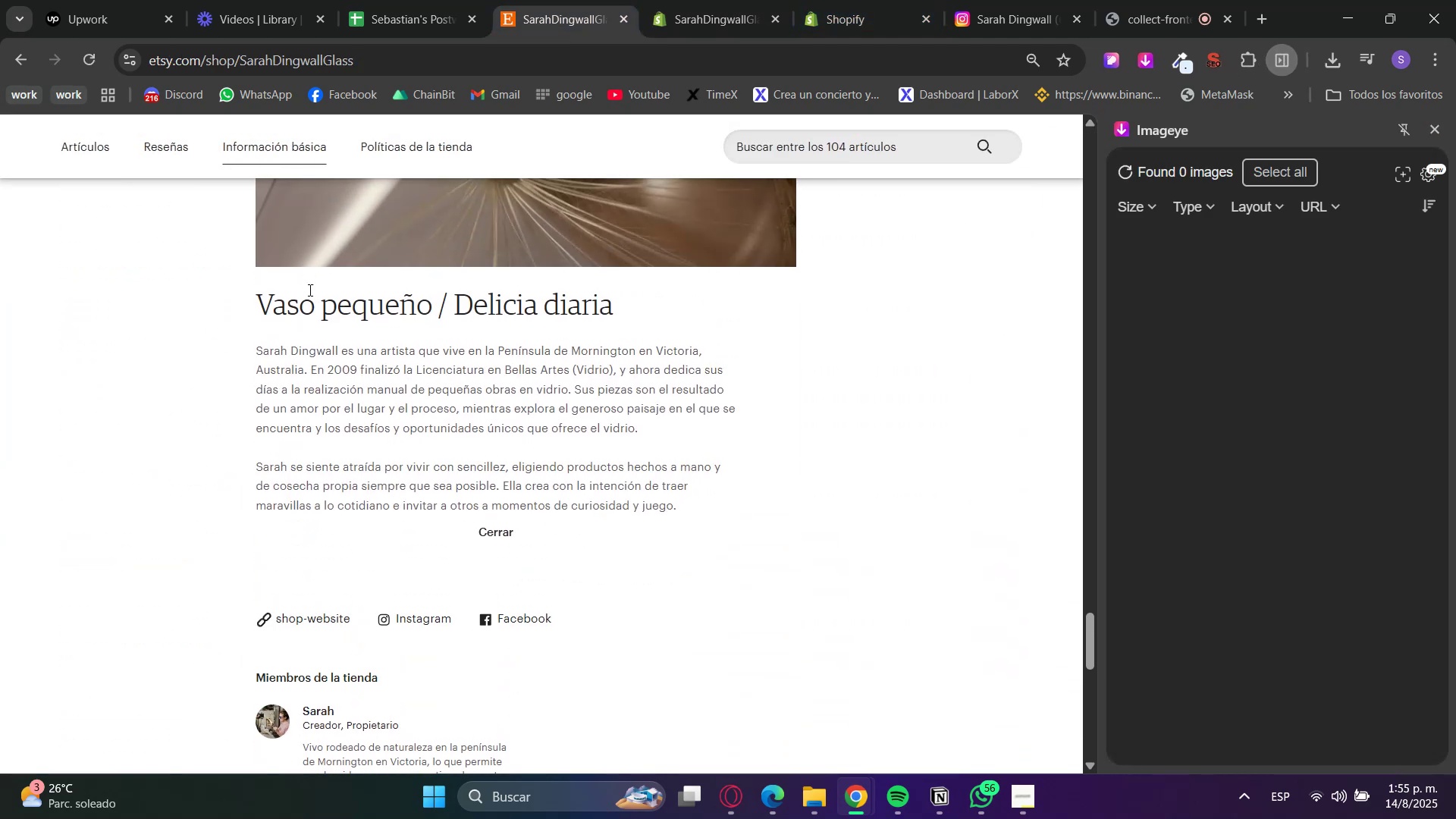 
double_click([309, 300])
 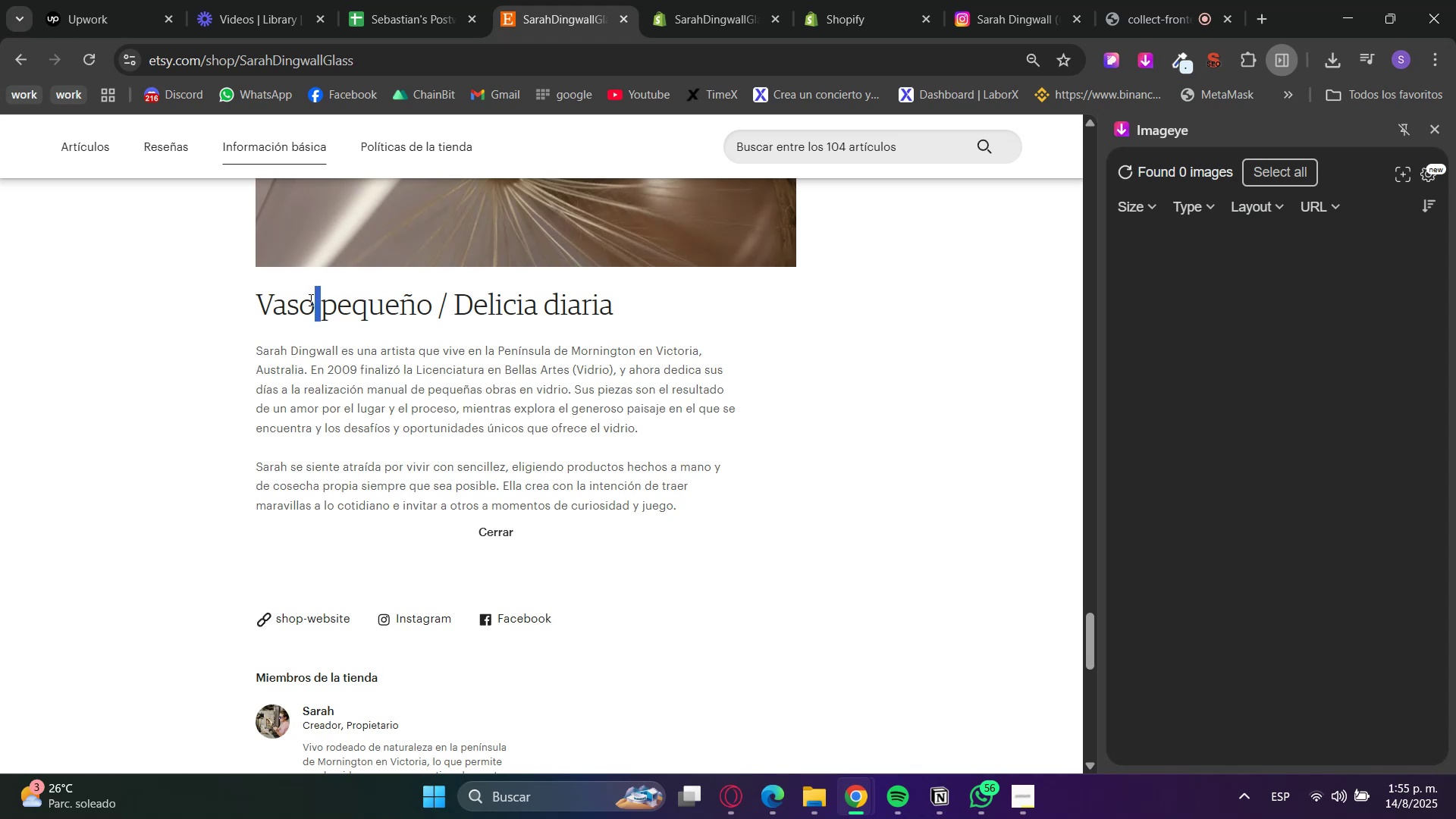 
left_click_drag(start_coordinate=[309, 300], to_coordinate=[609, 490])
 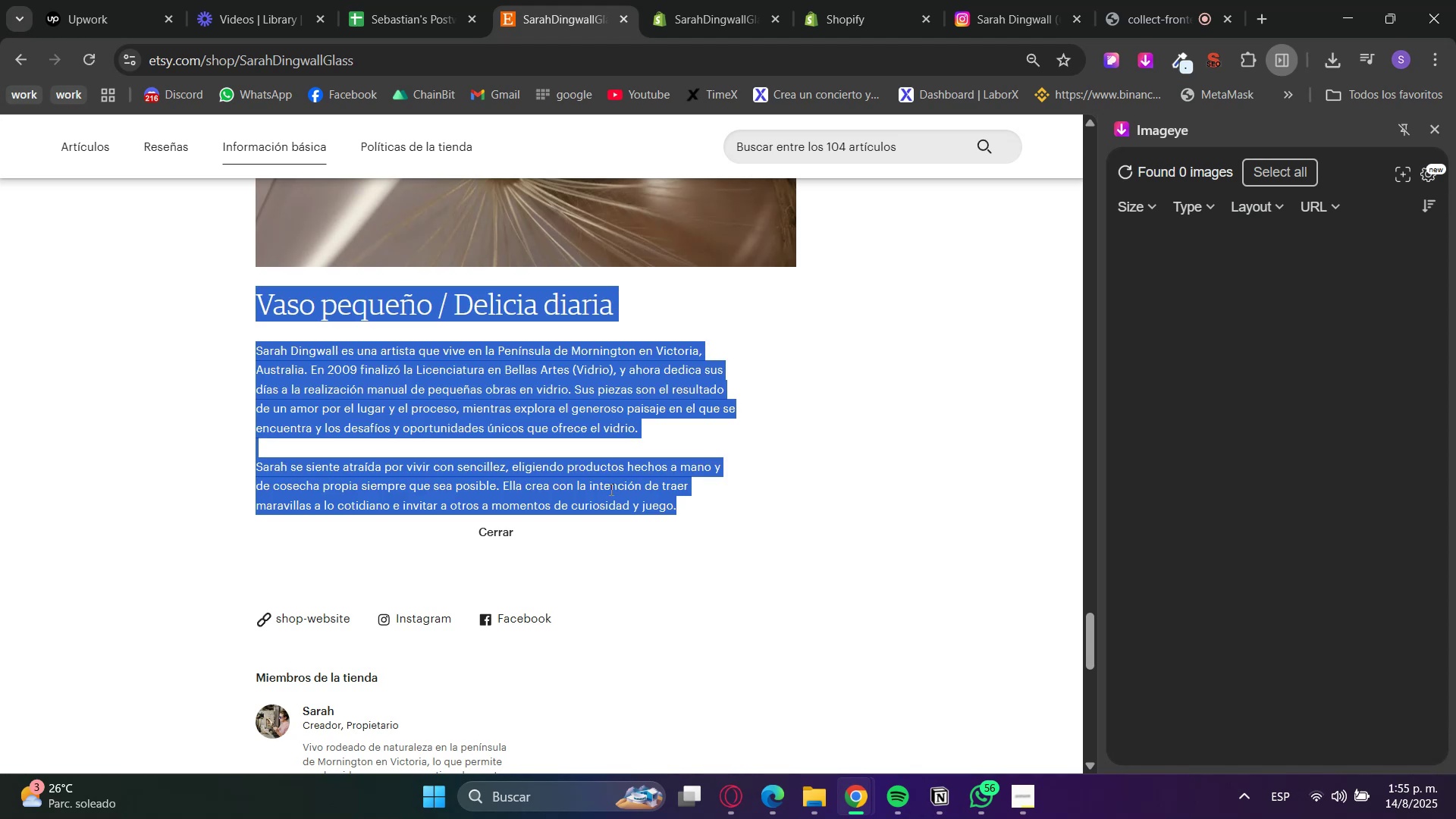 
key(Control+C)
 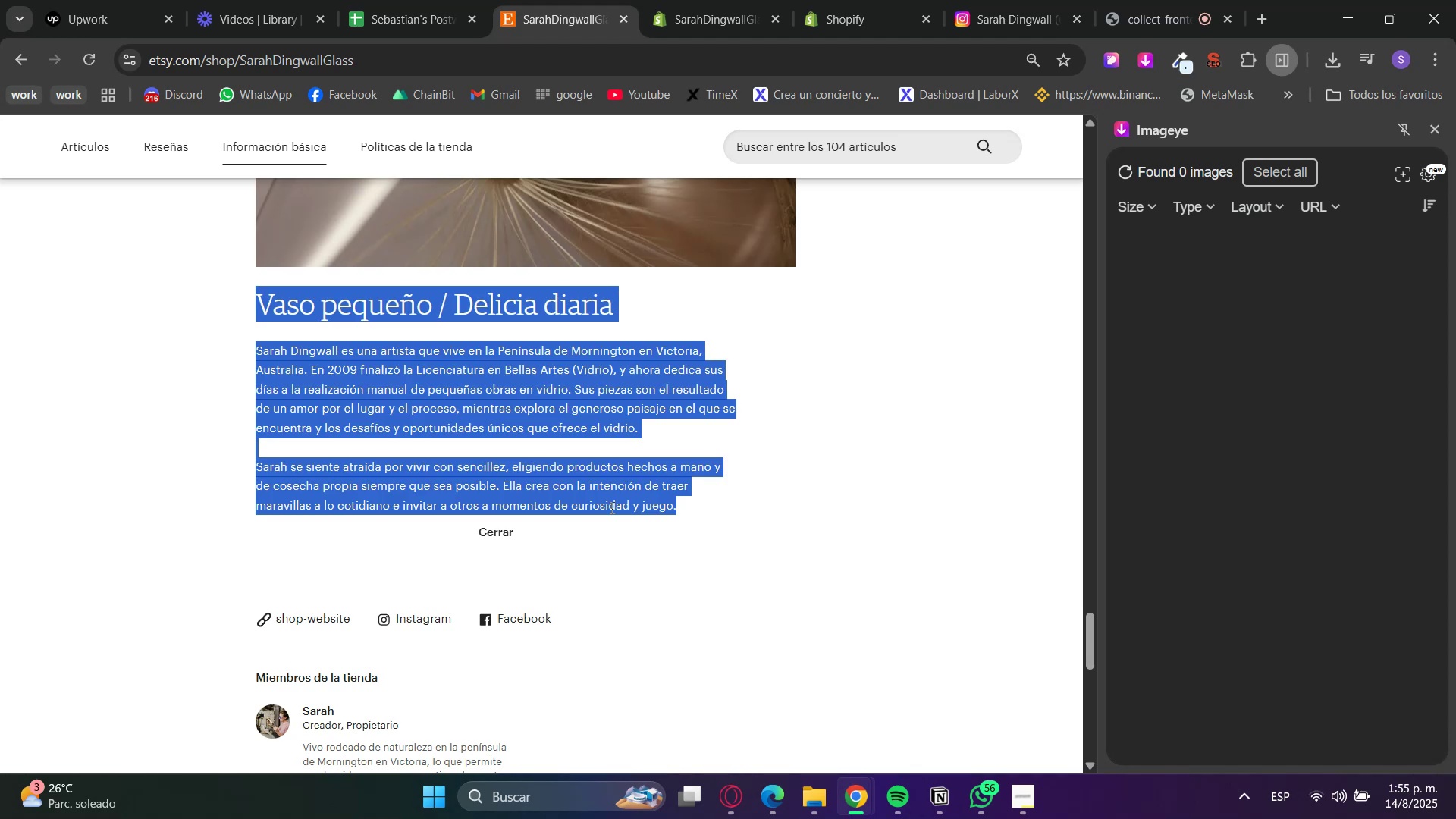 
key(Control+C)
 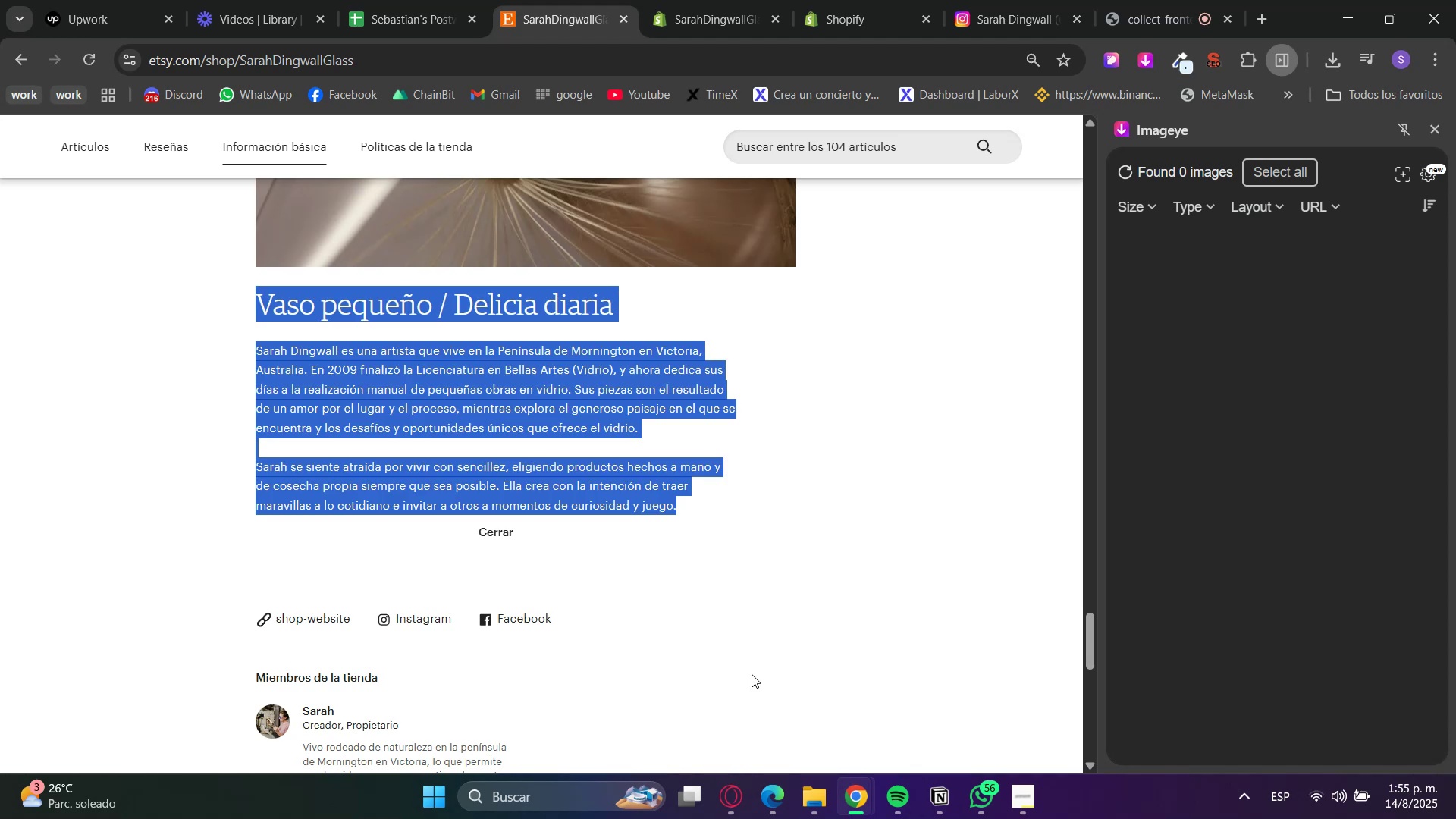 
key(Control+C)
 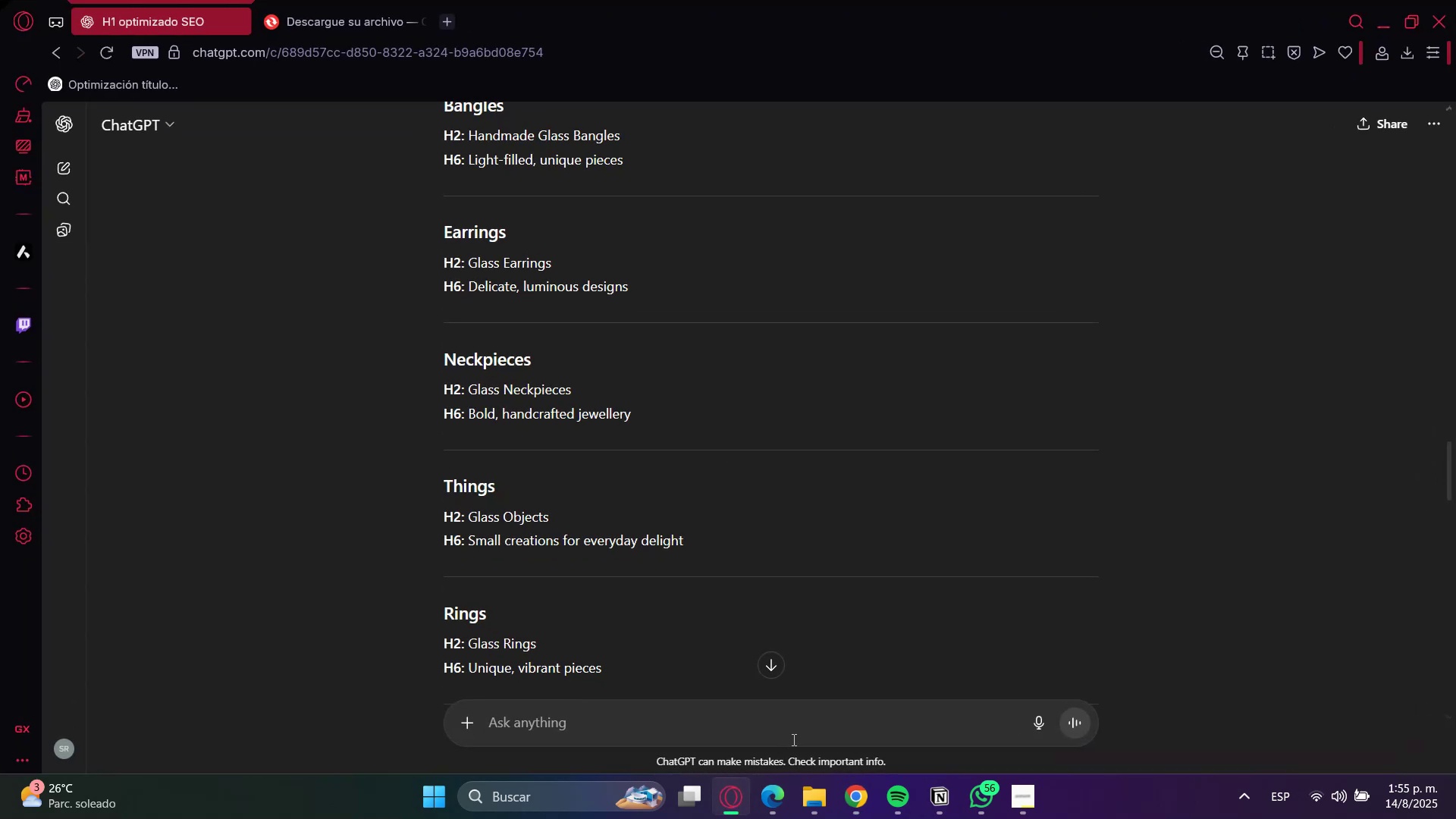 
type(traduceme al ingles>)
 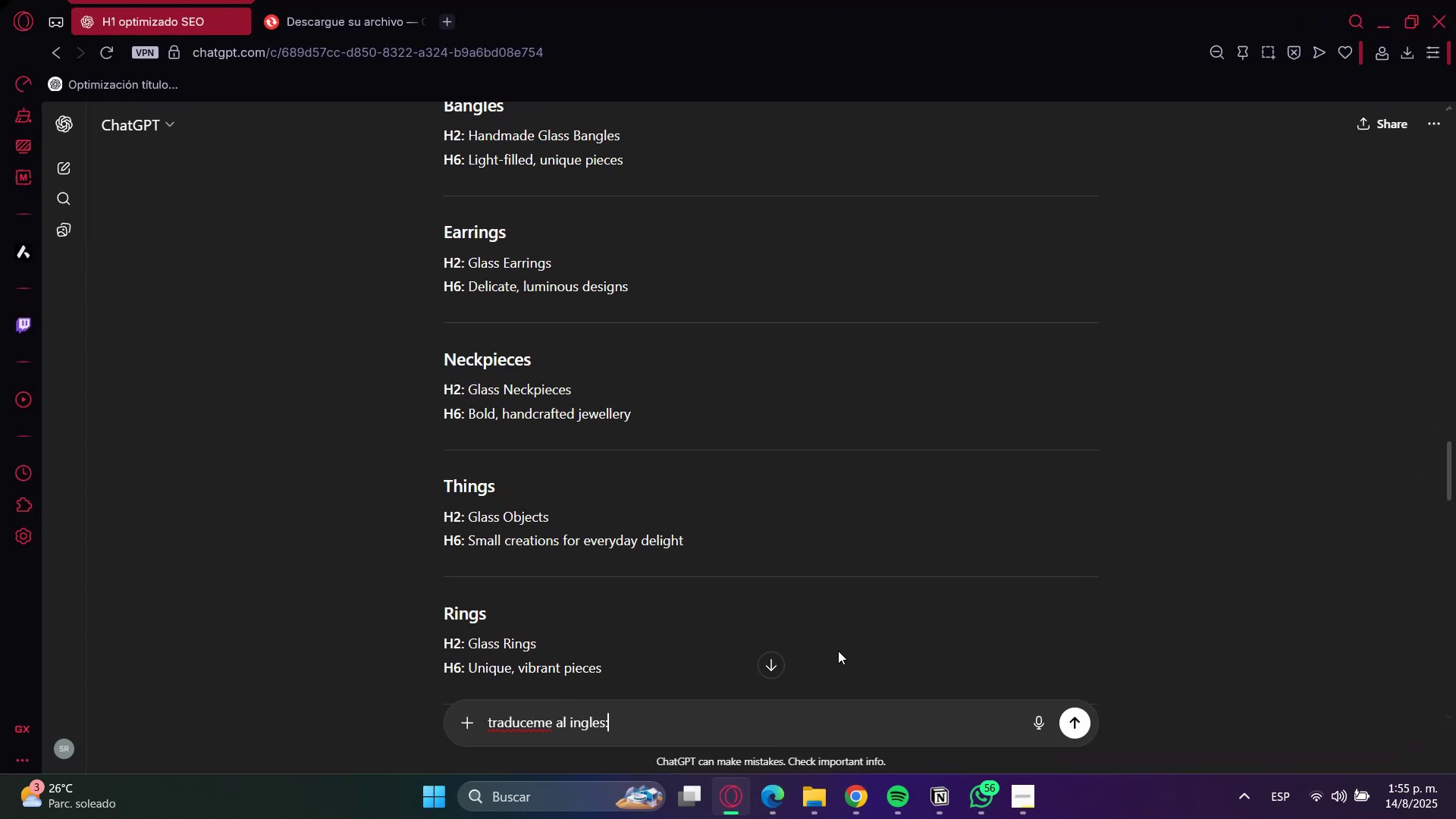 
key(Control+Shift+ControlLeft)
 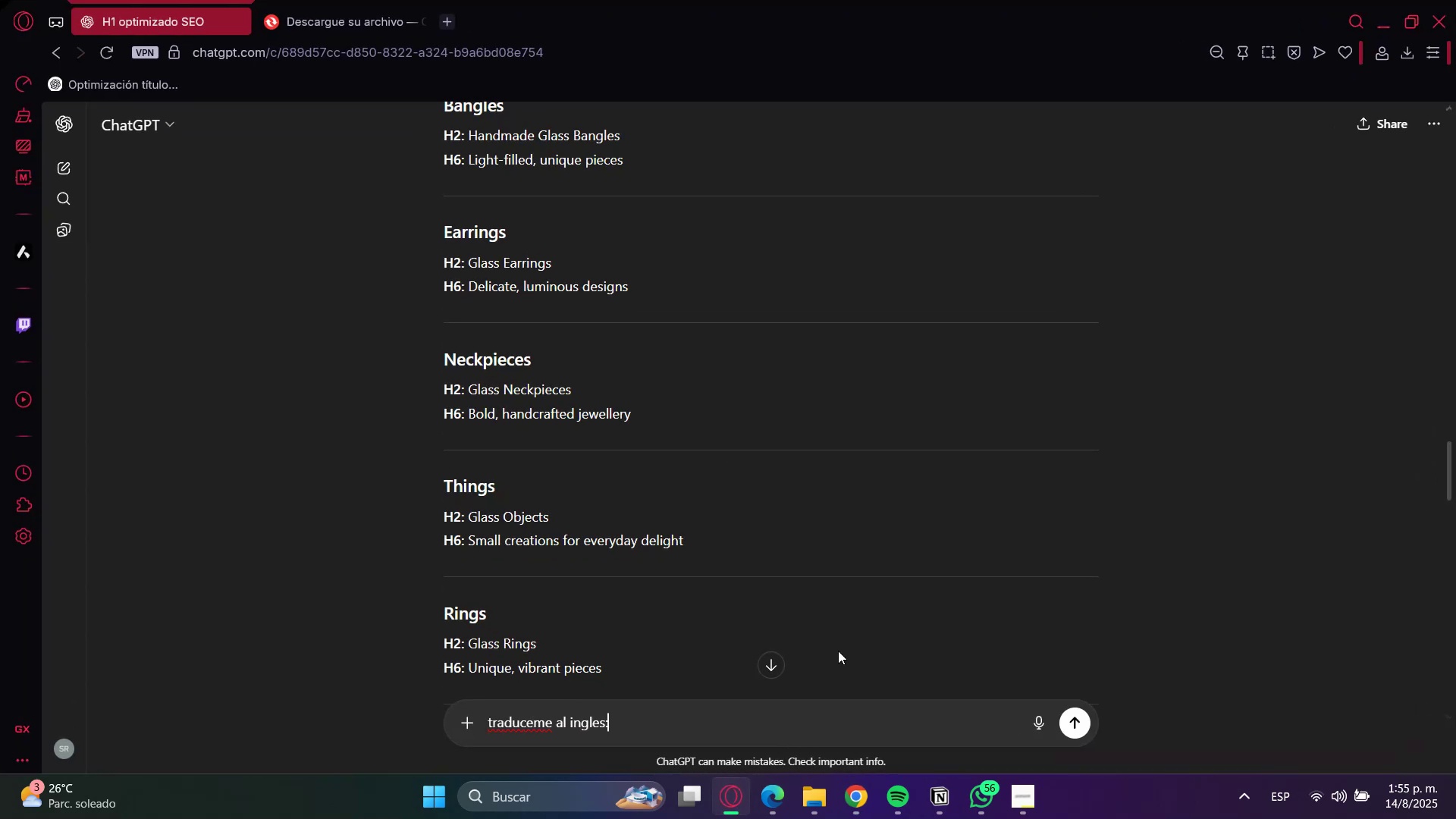 
key(Control+V)
 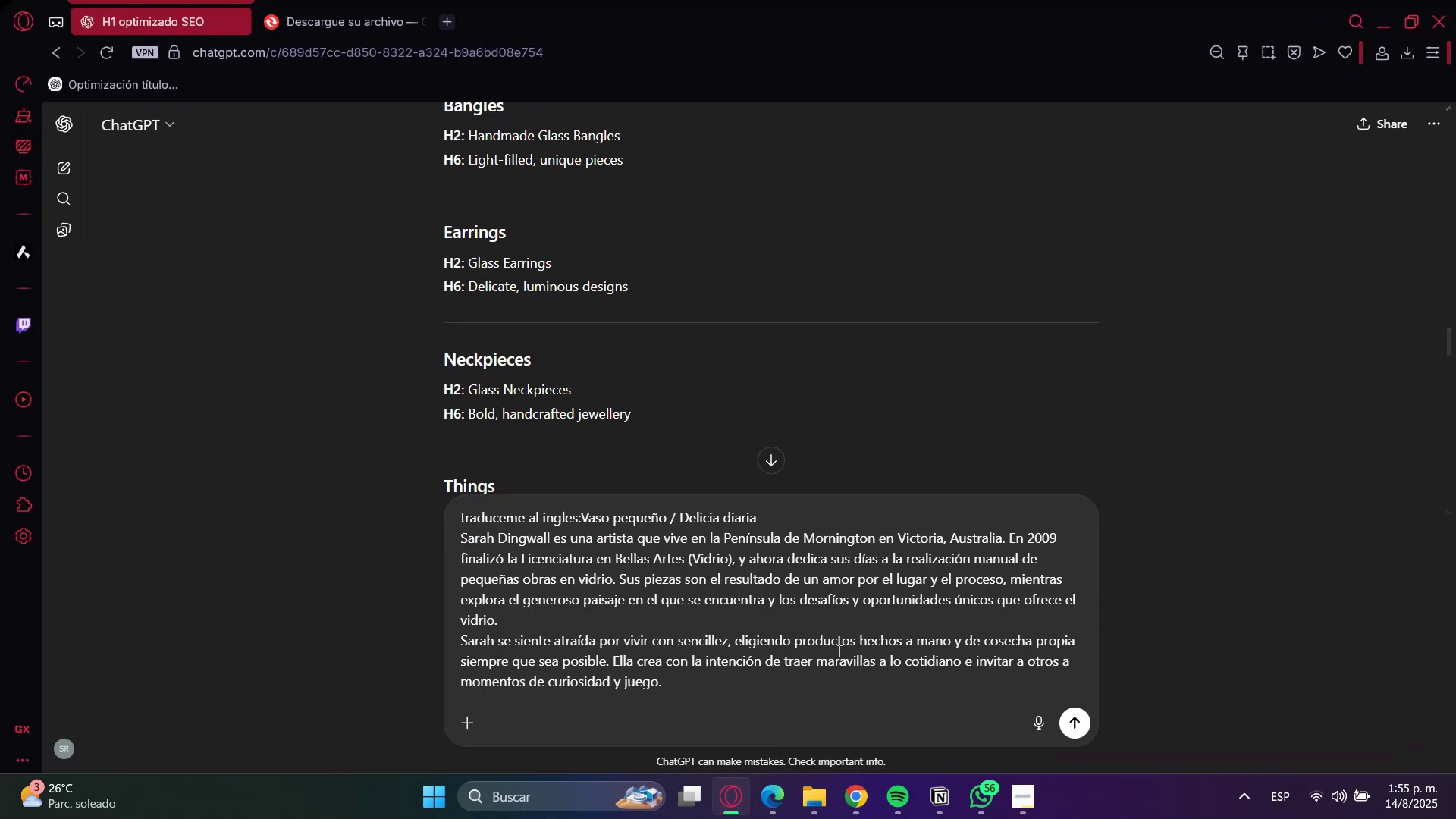 
key(Enter)
 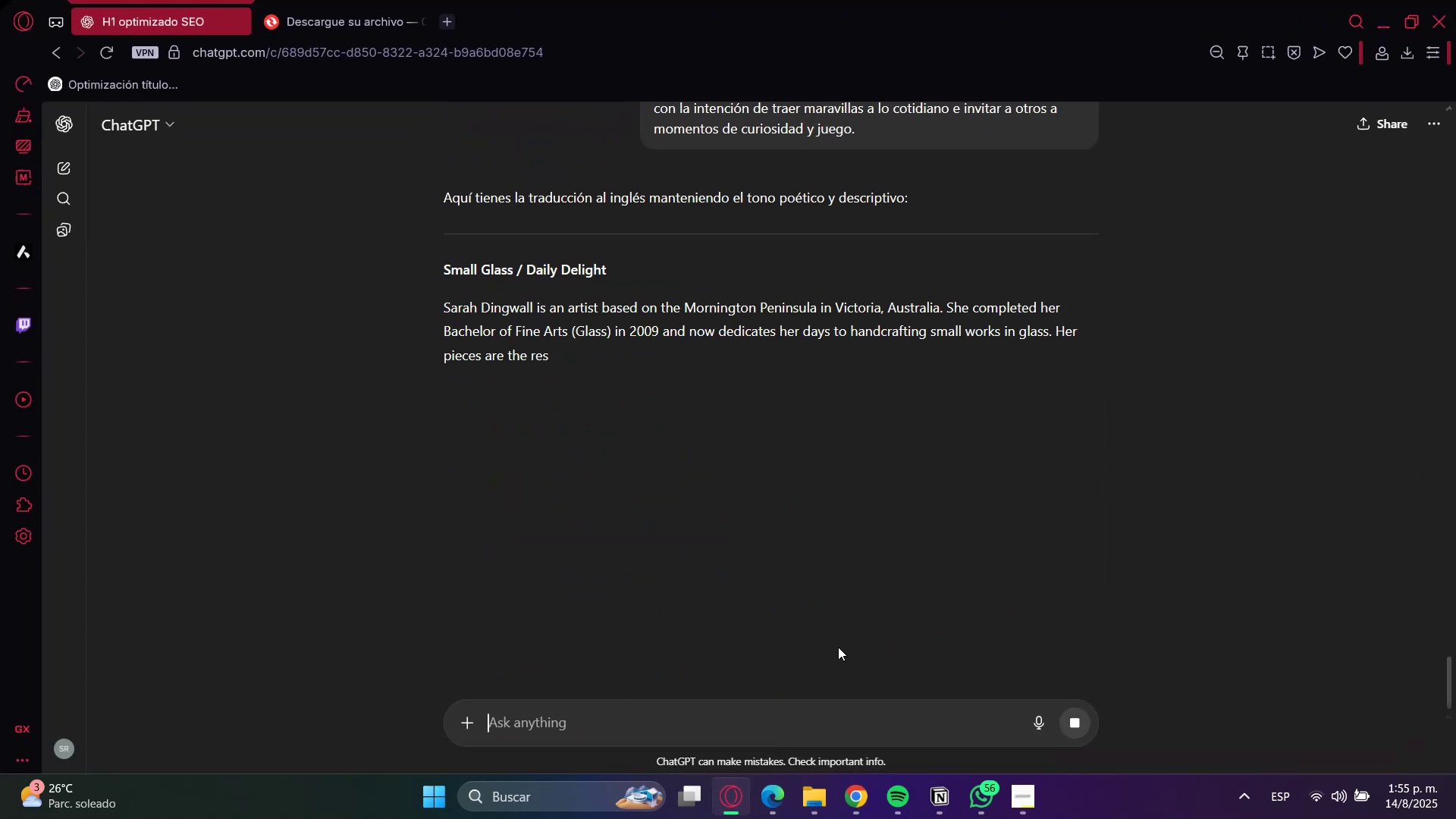 
wait(5.22)
 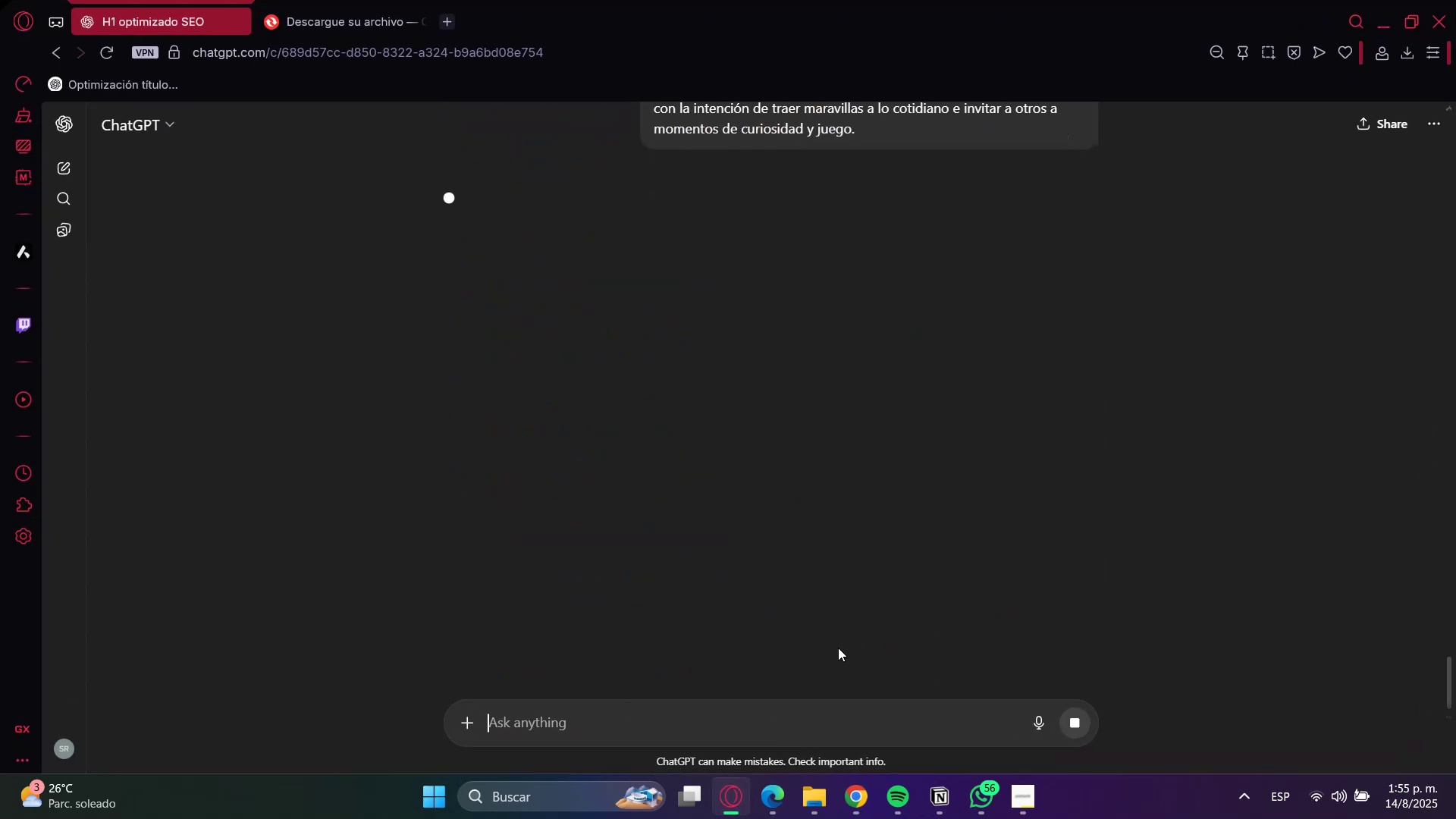 
double_click([460, 270])
 